 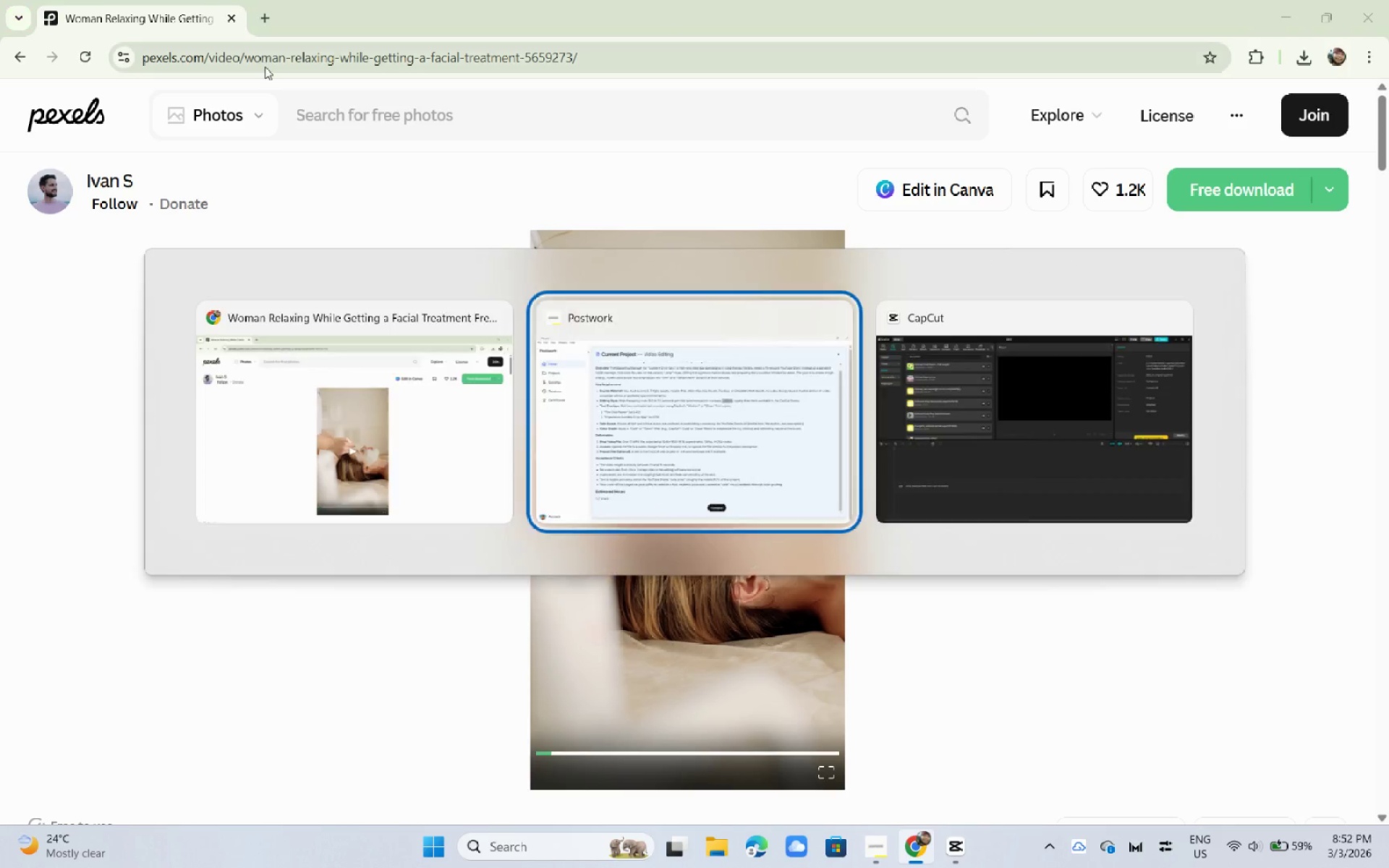 
key(Alt+Tab)
 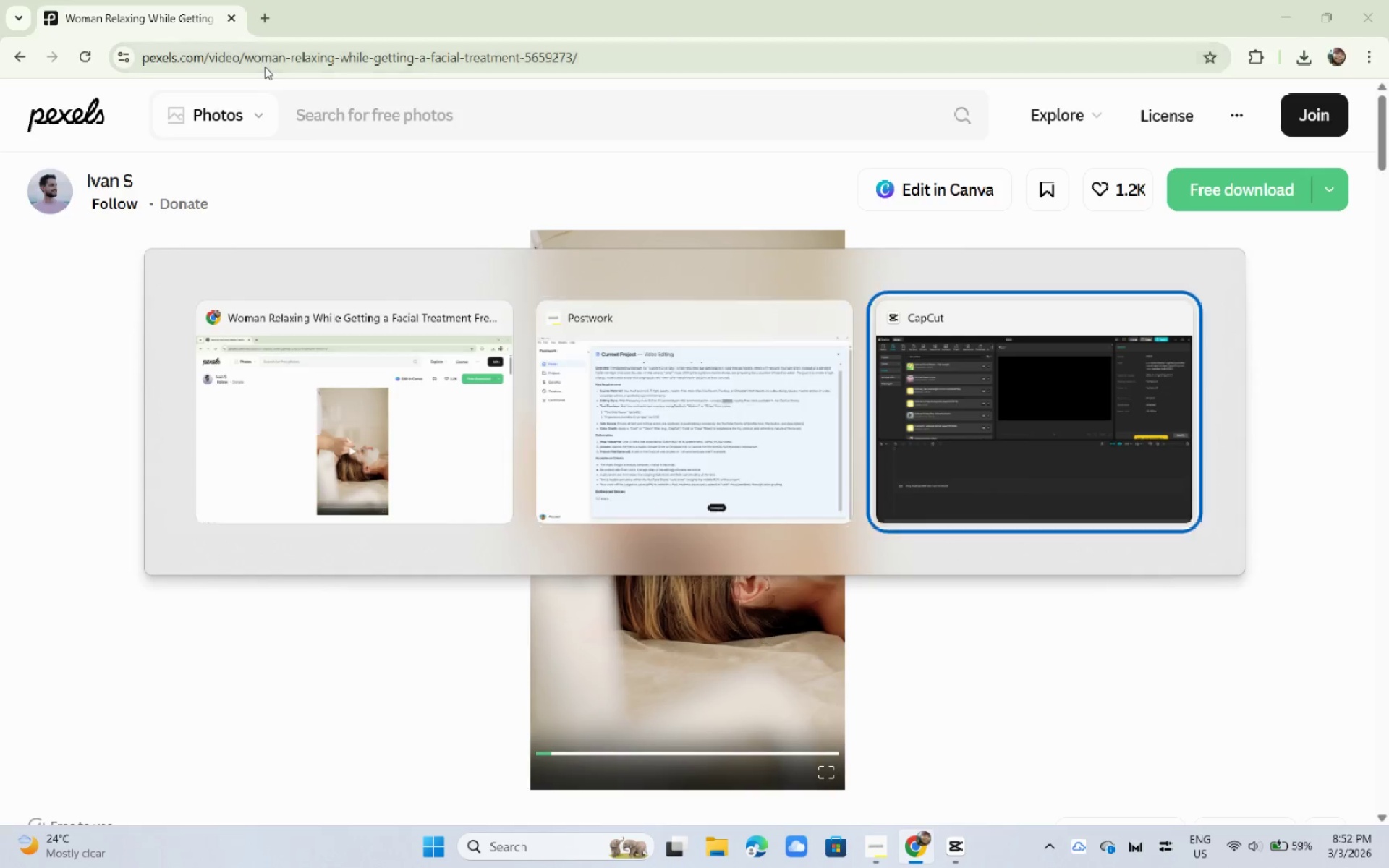 
key(Alt+Tab)
 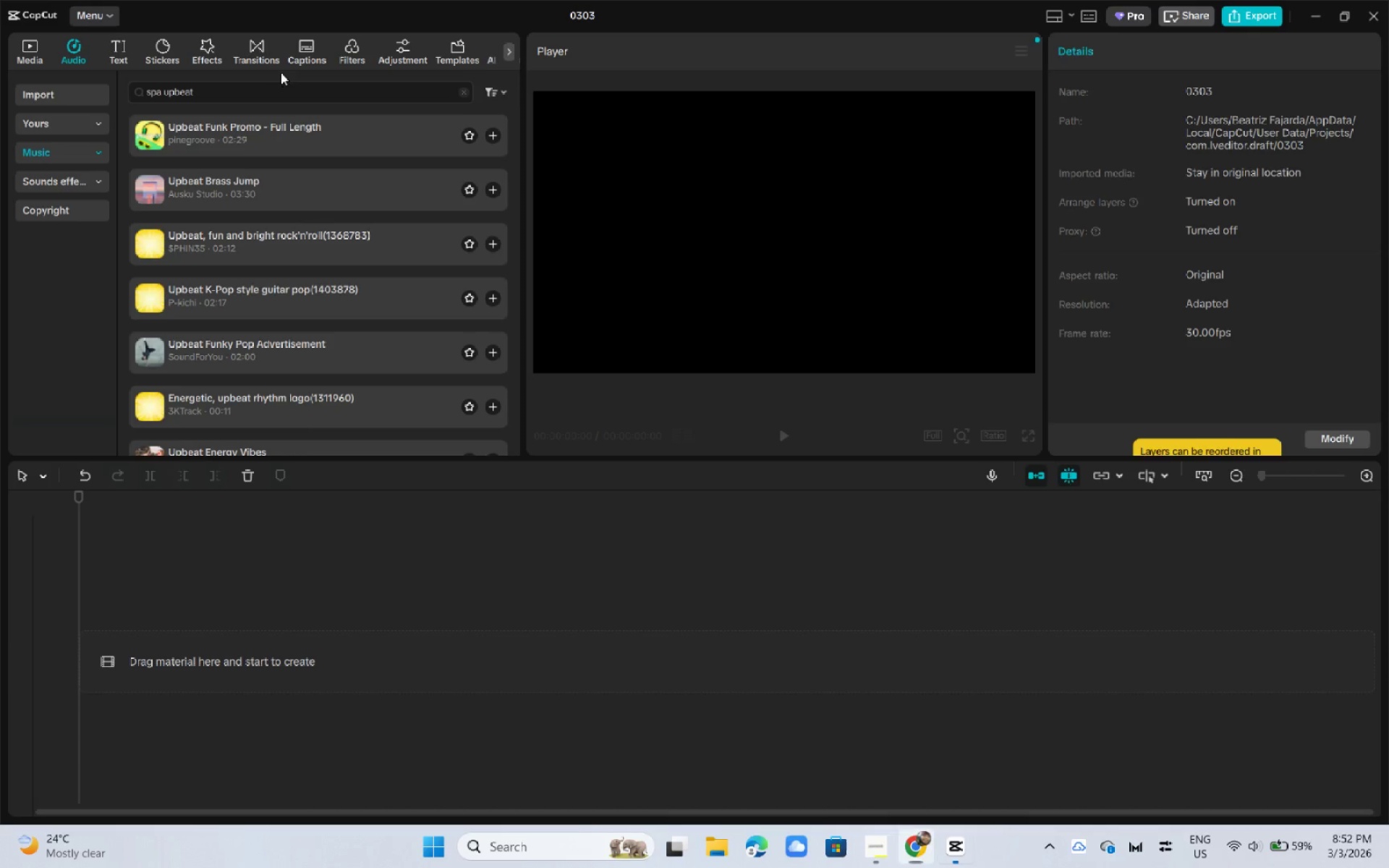 
key(Alt+AltLeft)
 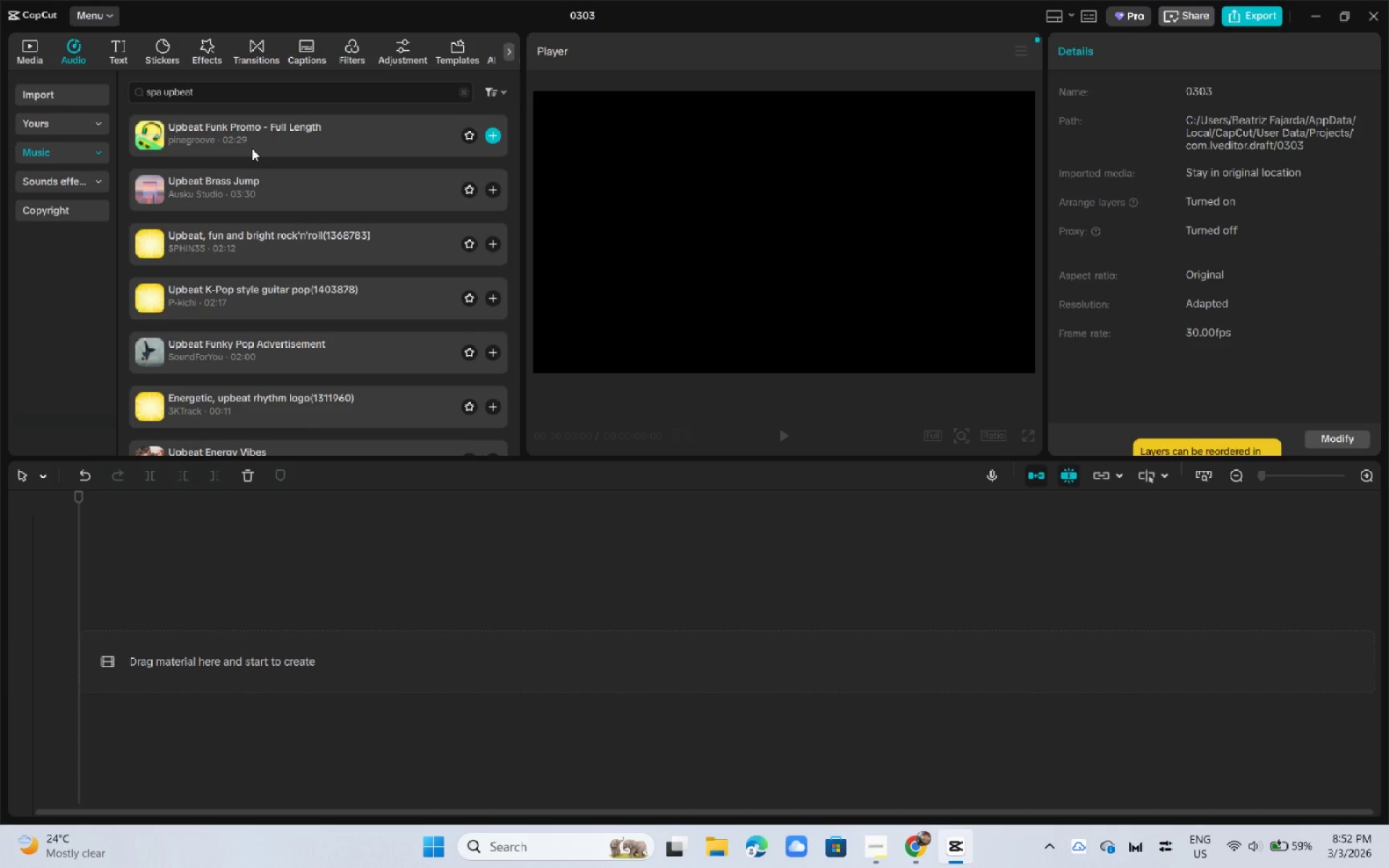 
left_click([250, 145])
 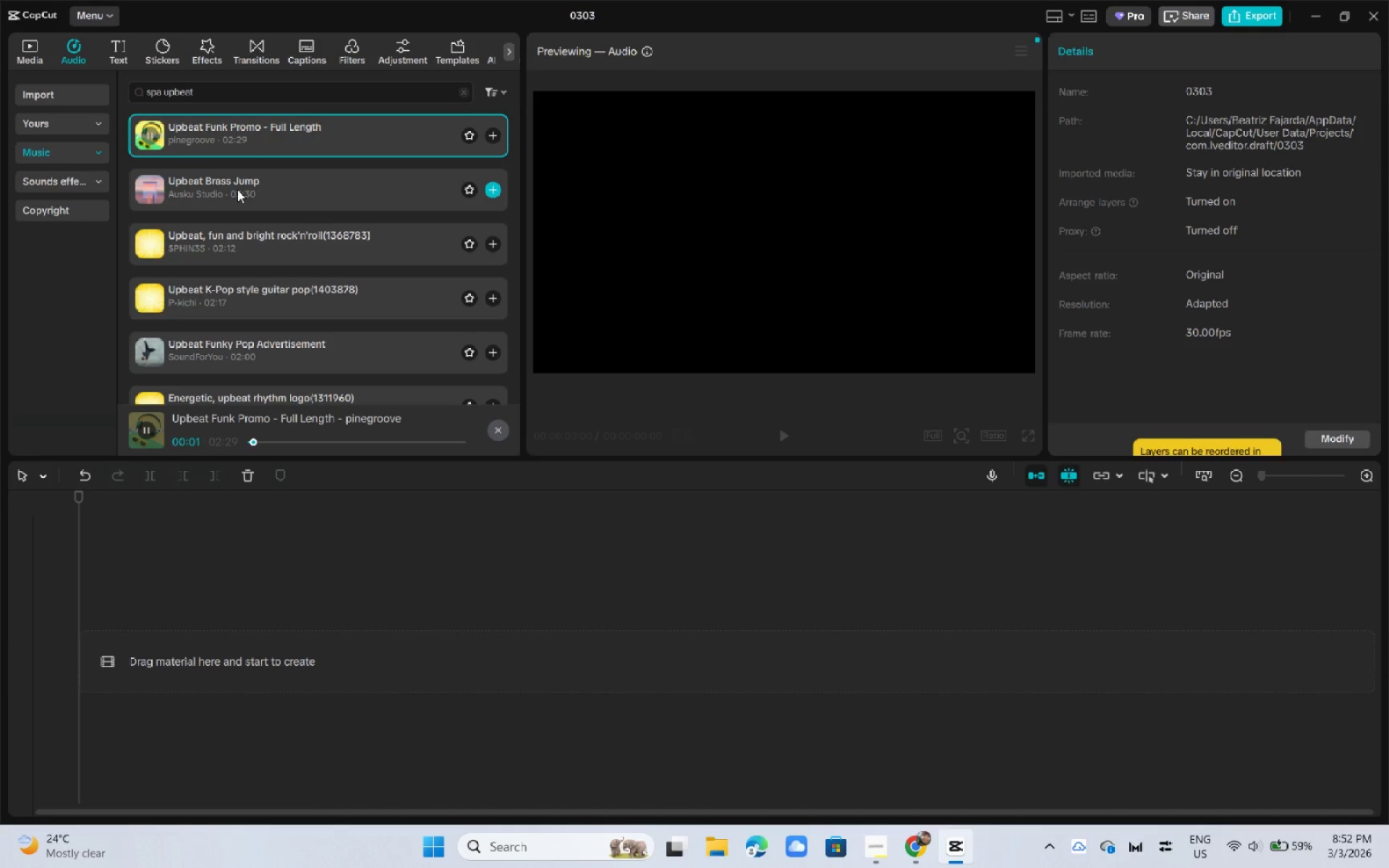 
left_click([237, 190])
 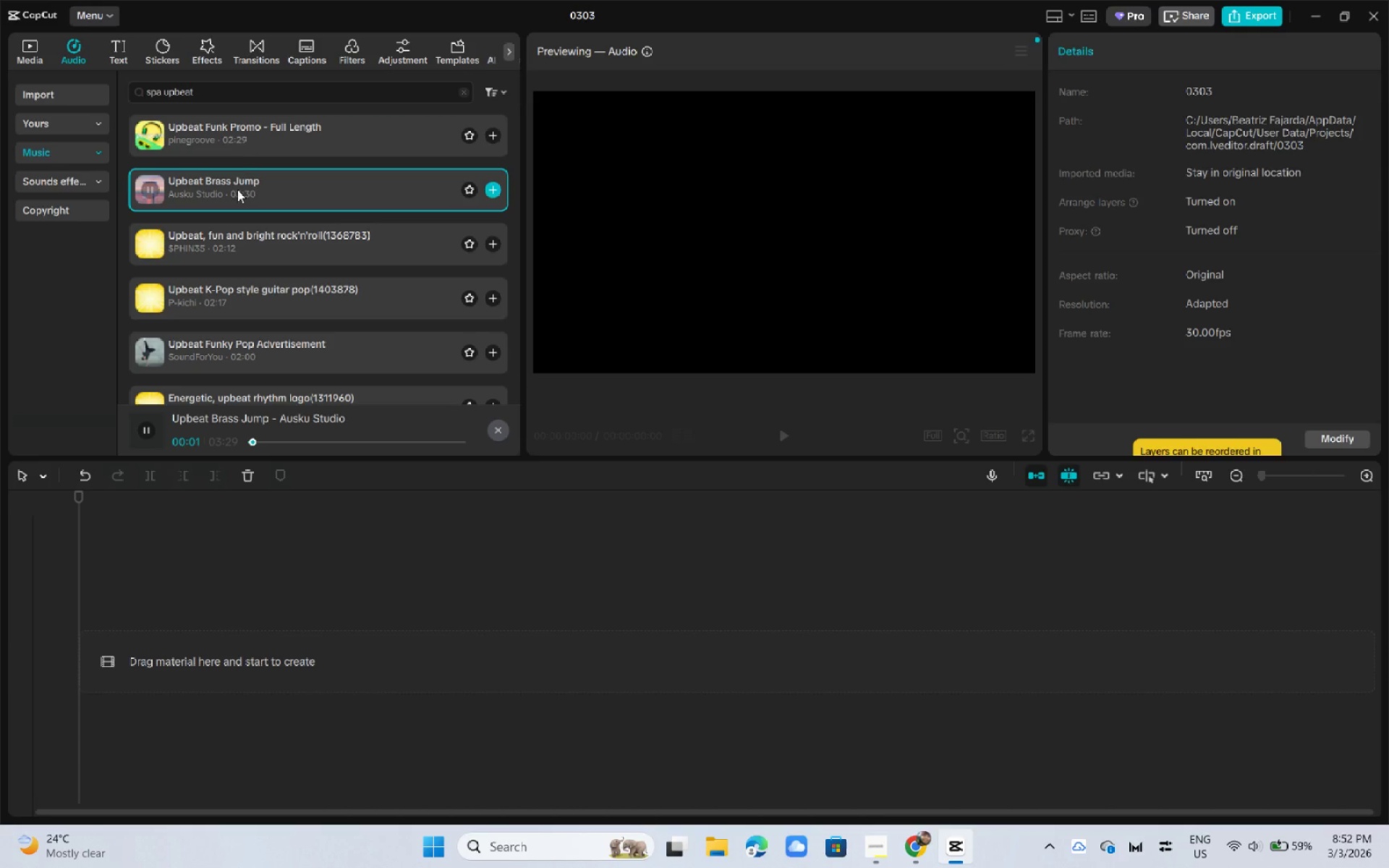 
left_click_drag(start_coordinate=[207, 90], to_coordinate=[93, 79])
 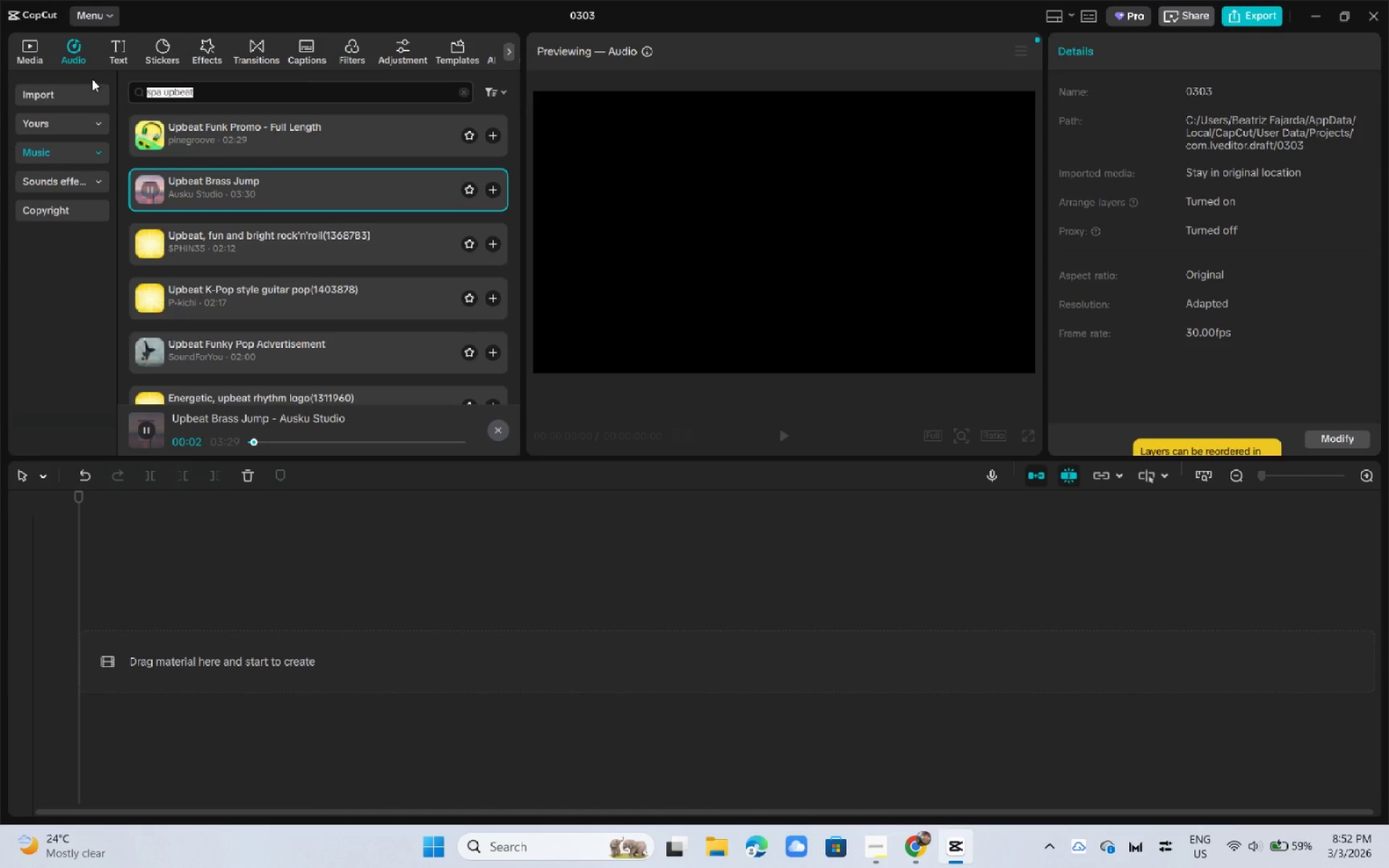 
type(snappy)
 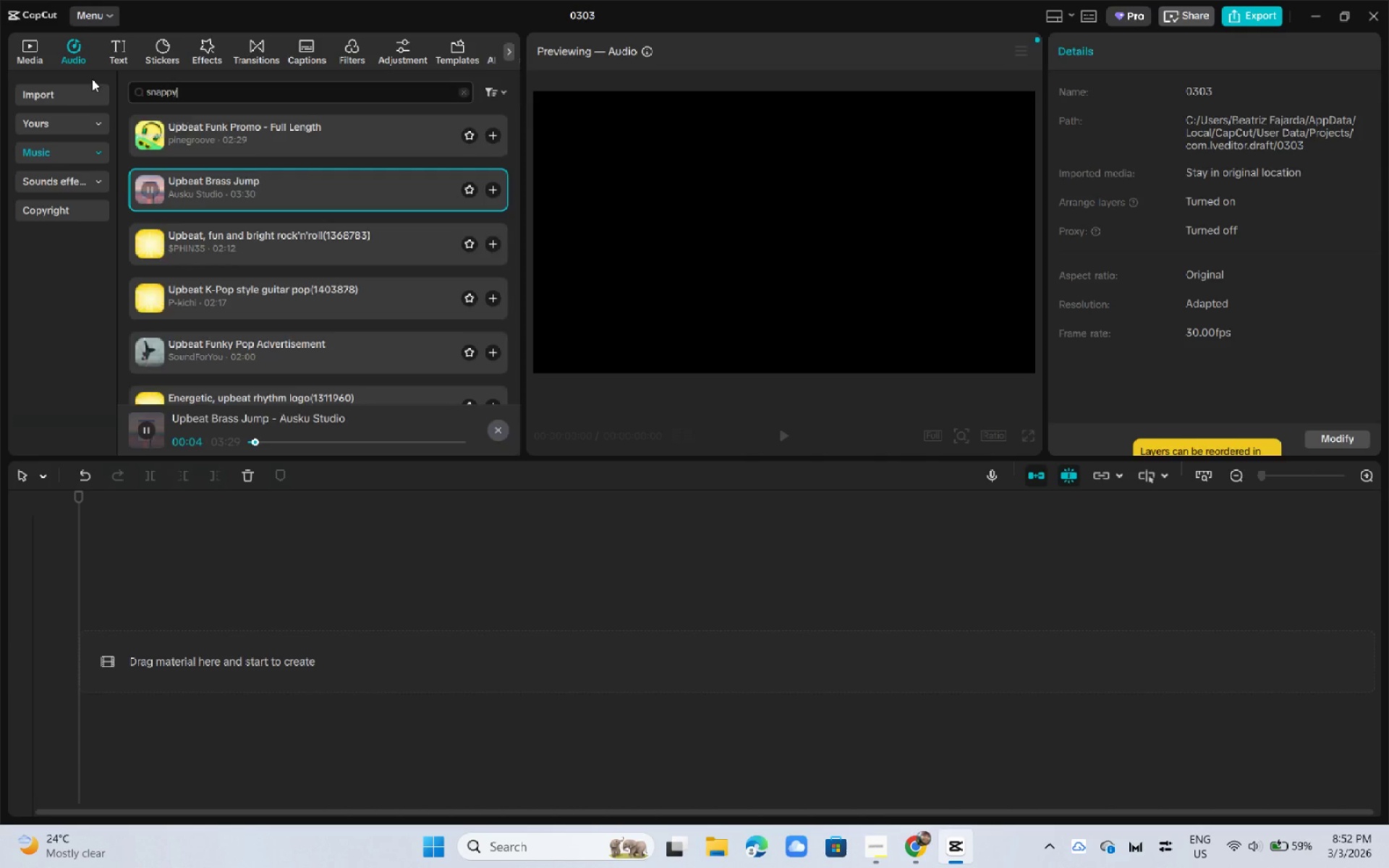 
key(Enter)
 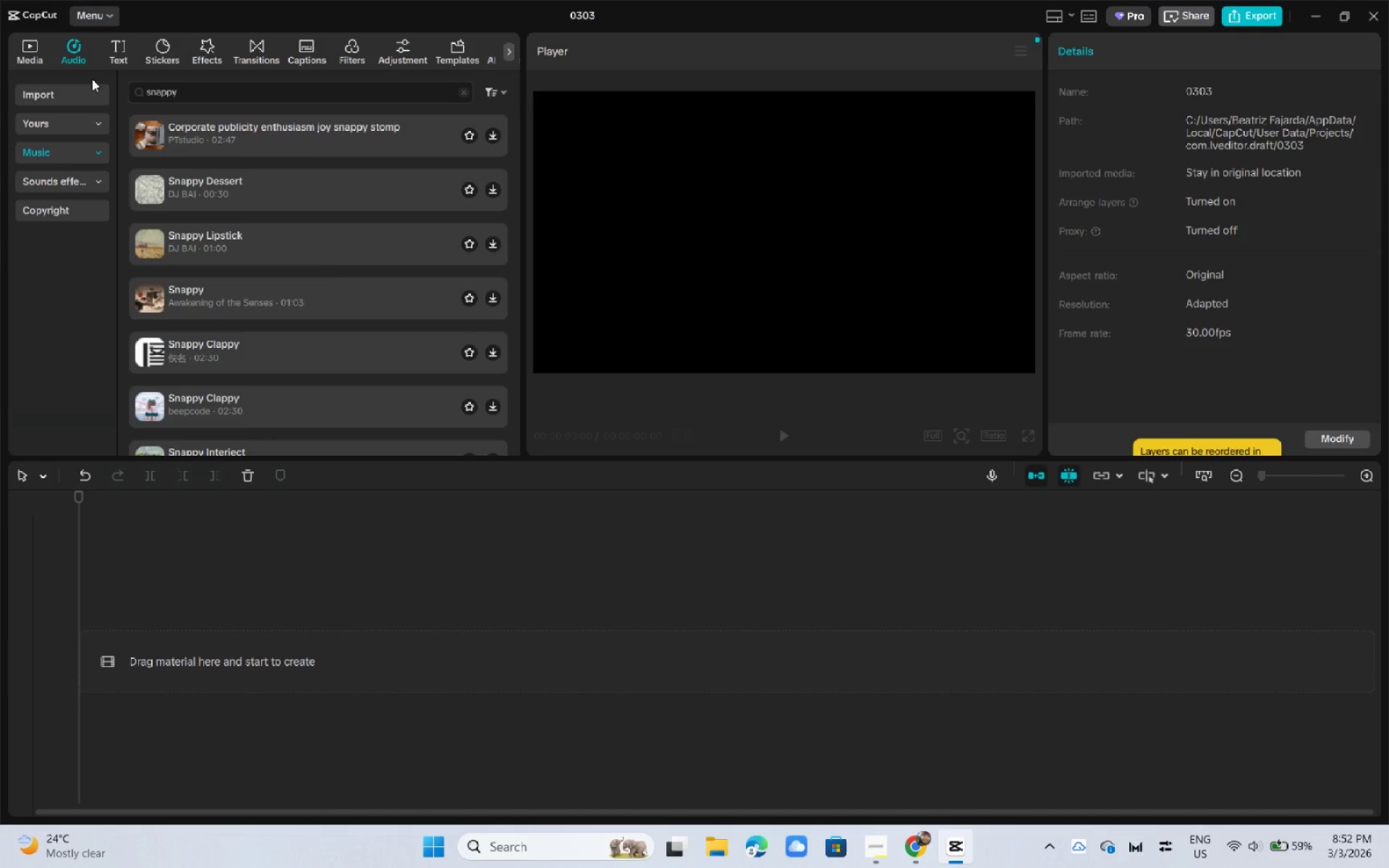 
wait(9.67)
 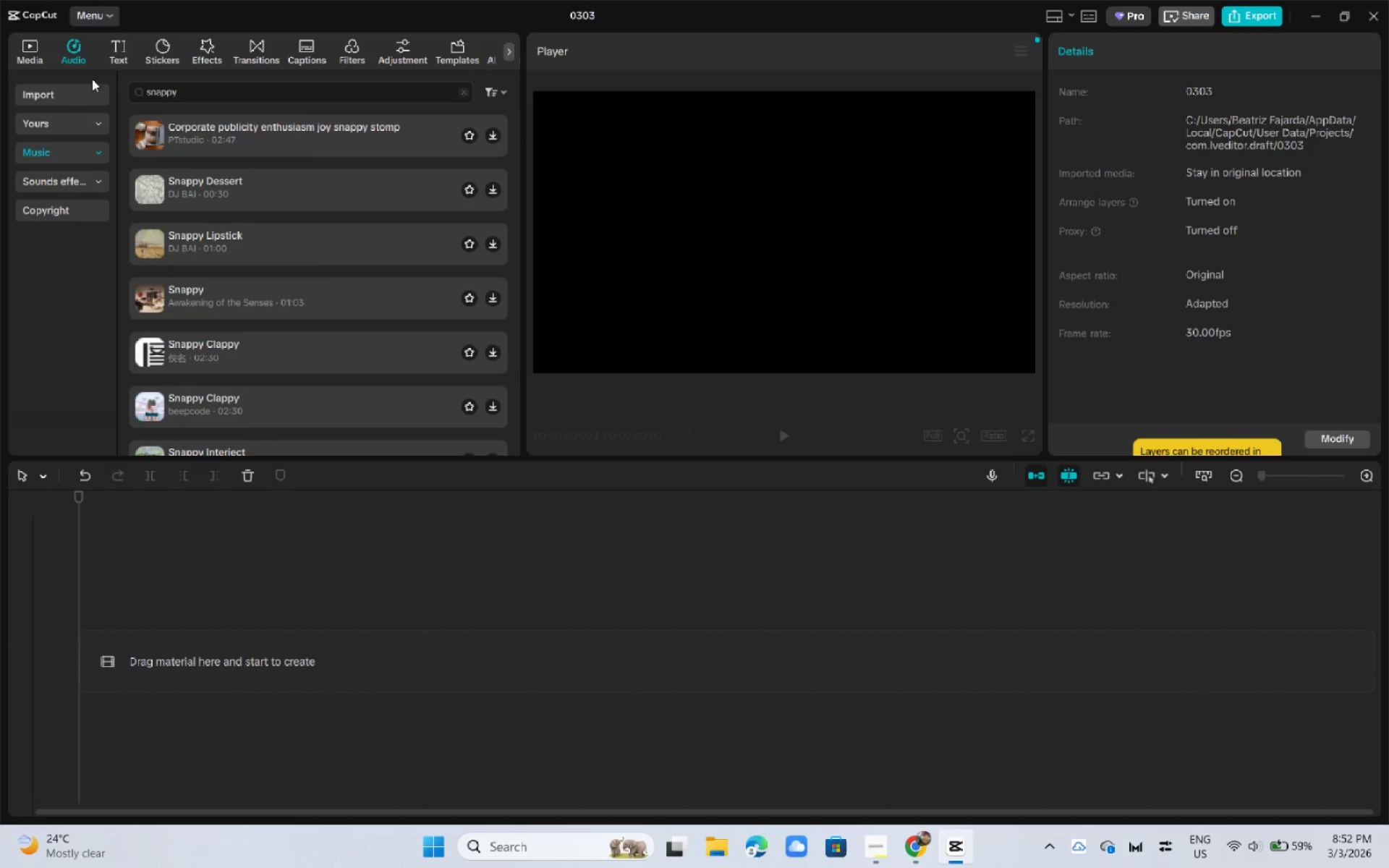 
left_click([201, 244])
 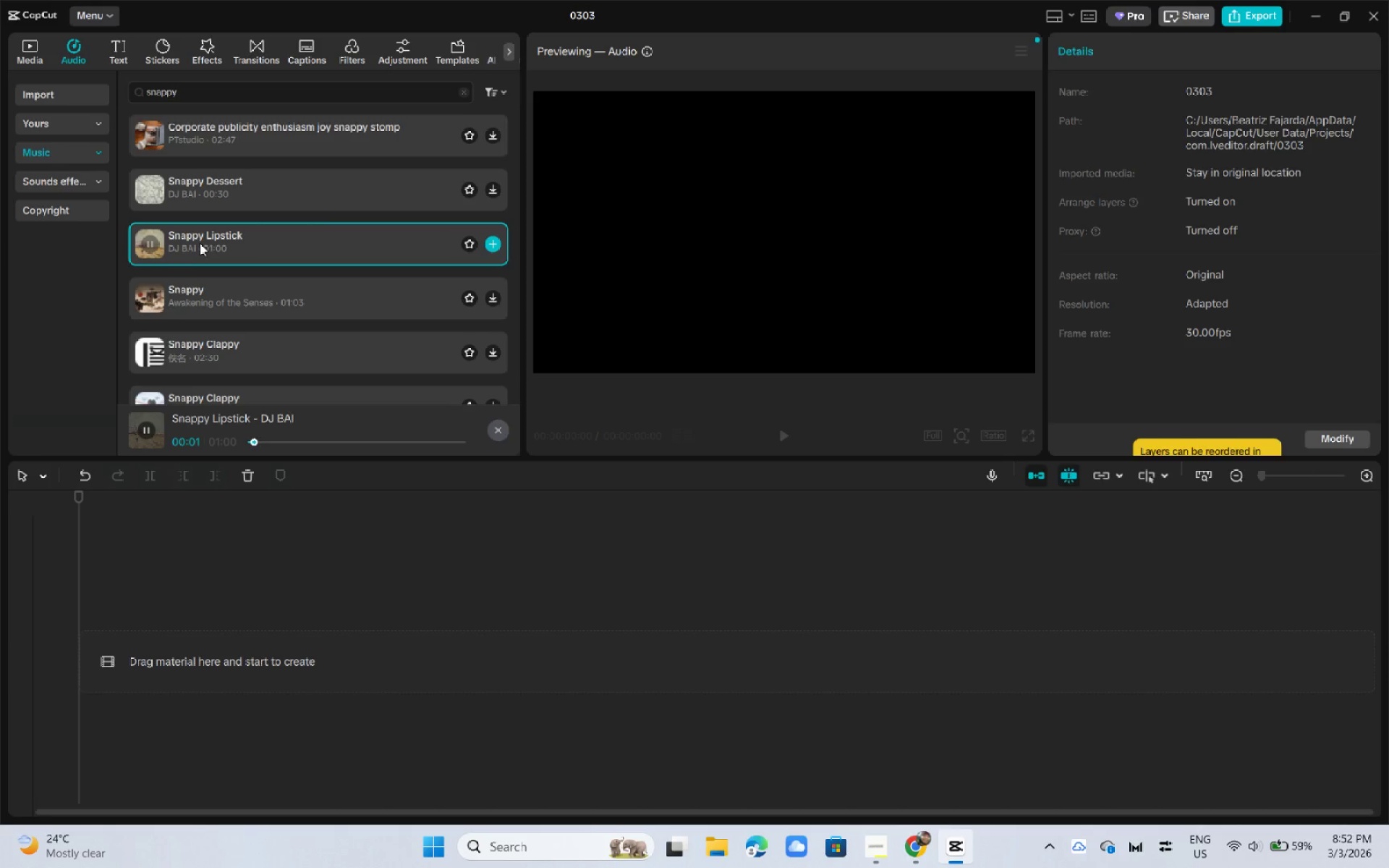 
left_click([213, 139])
 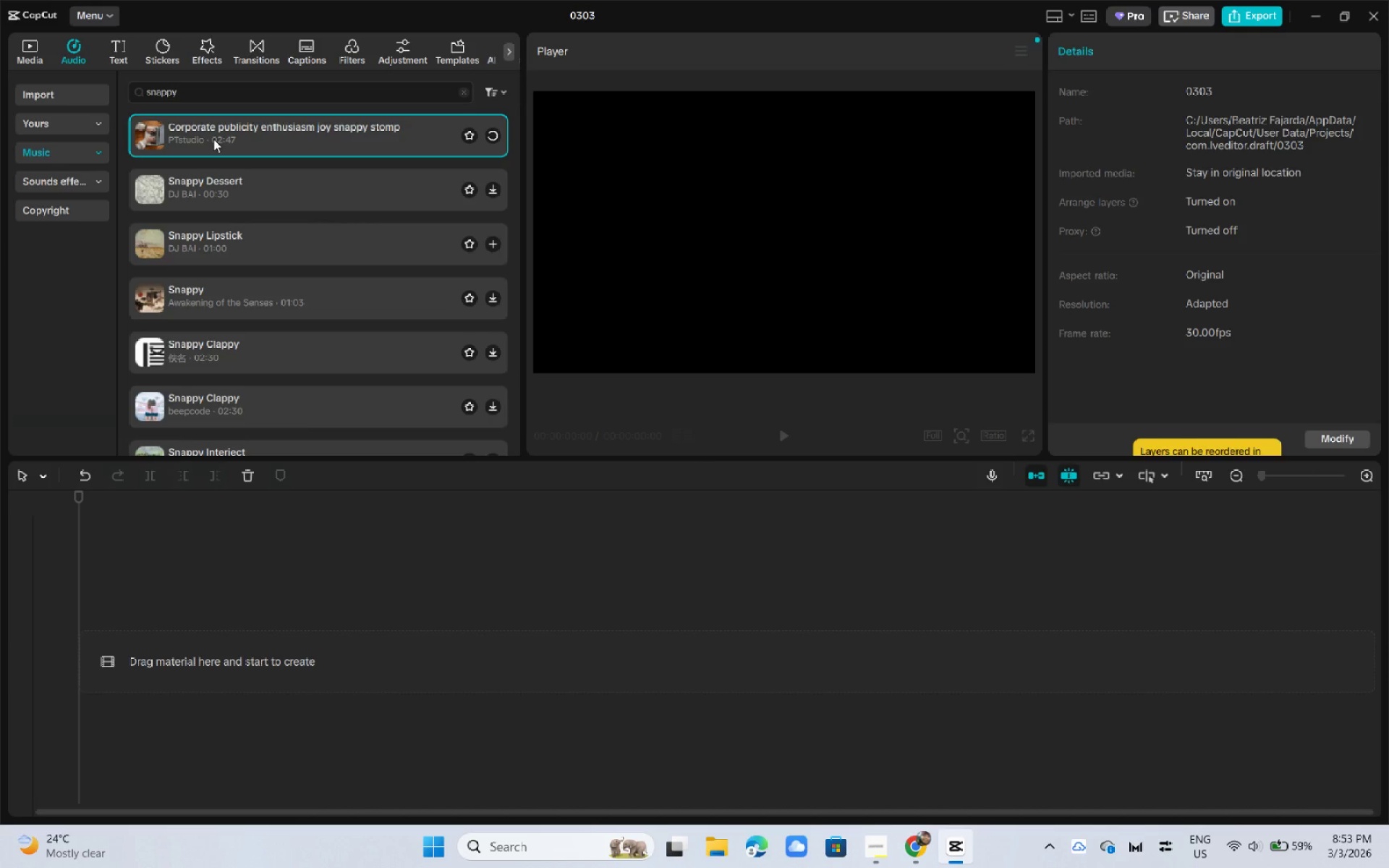 
wait(11.48)
 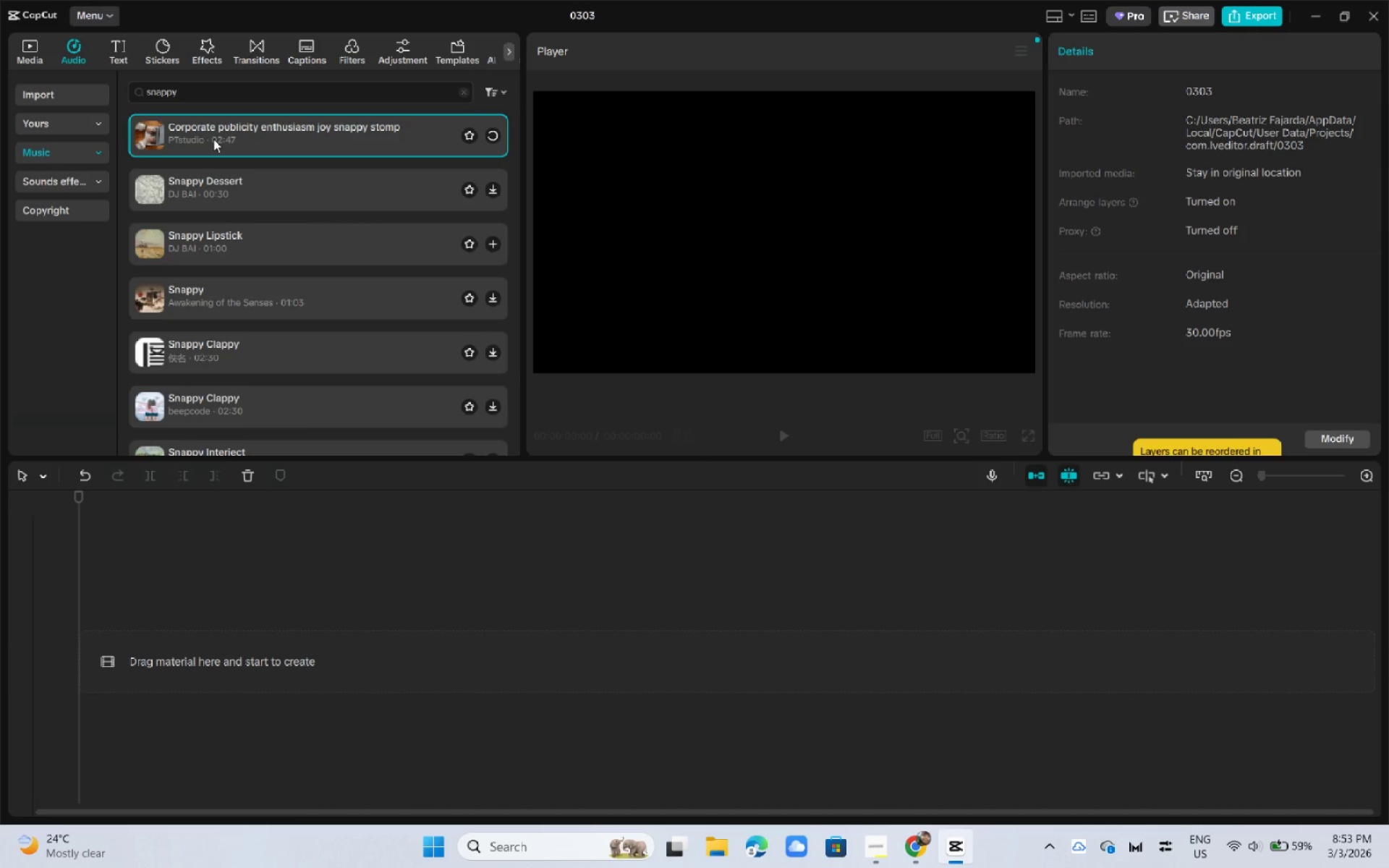 
left_click([200, 195])
 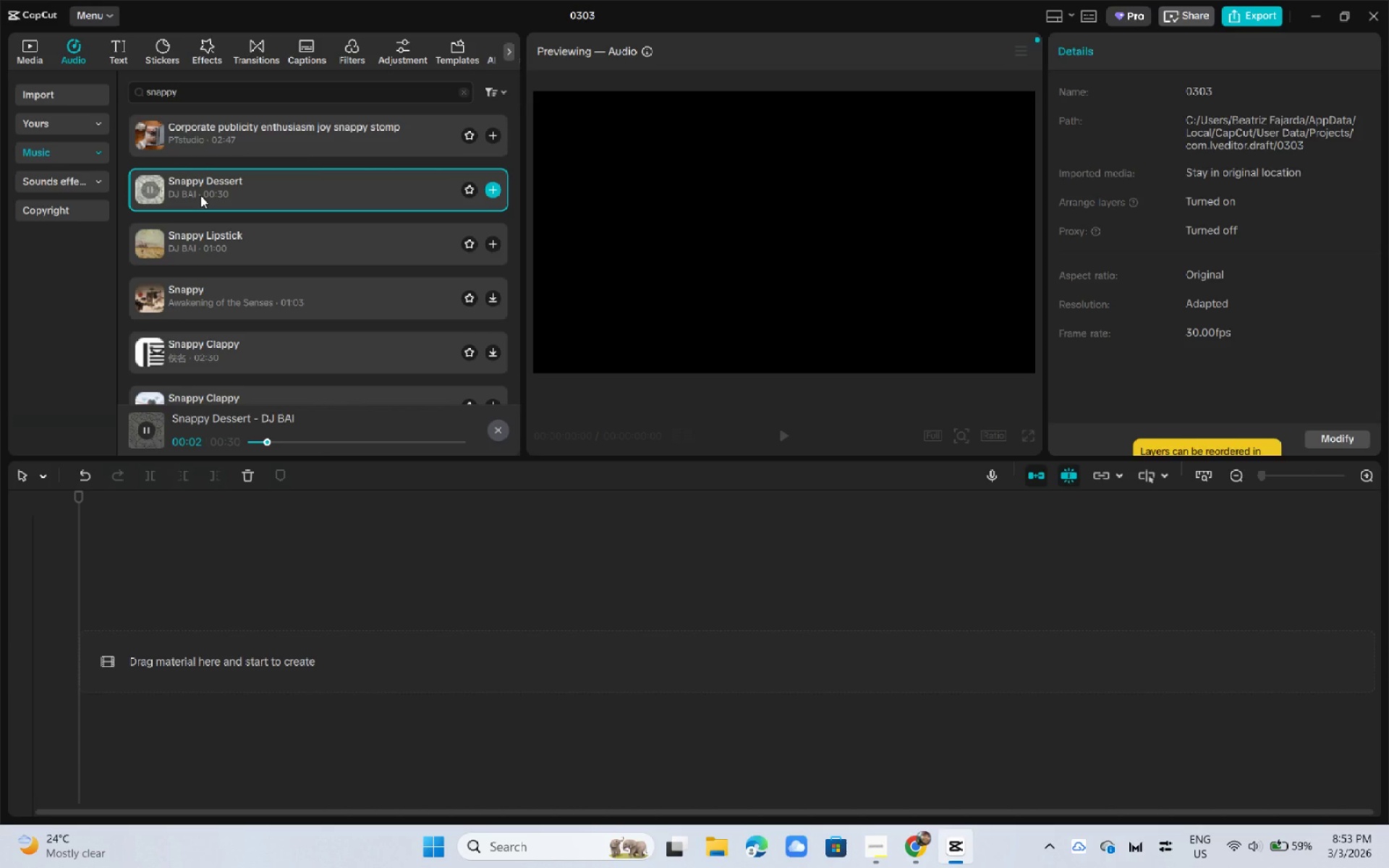 
left_click([195, 253])
 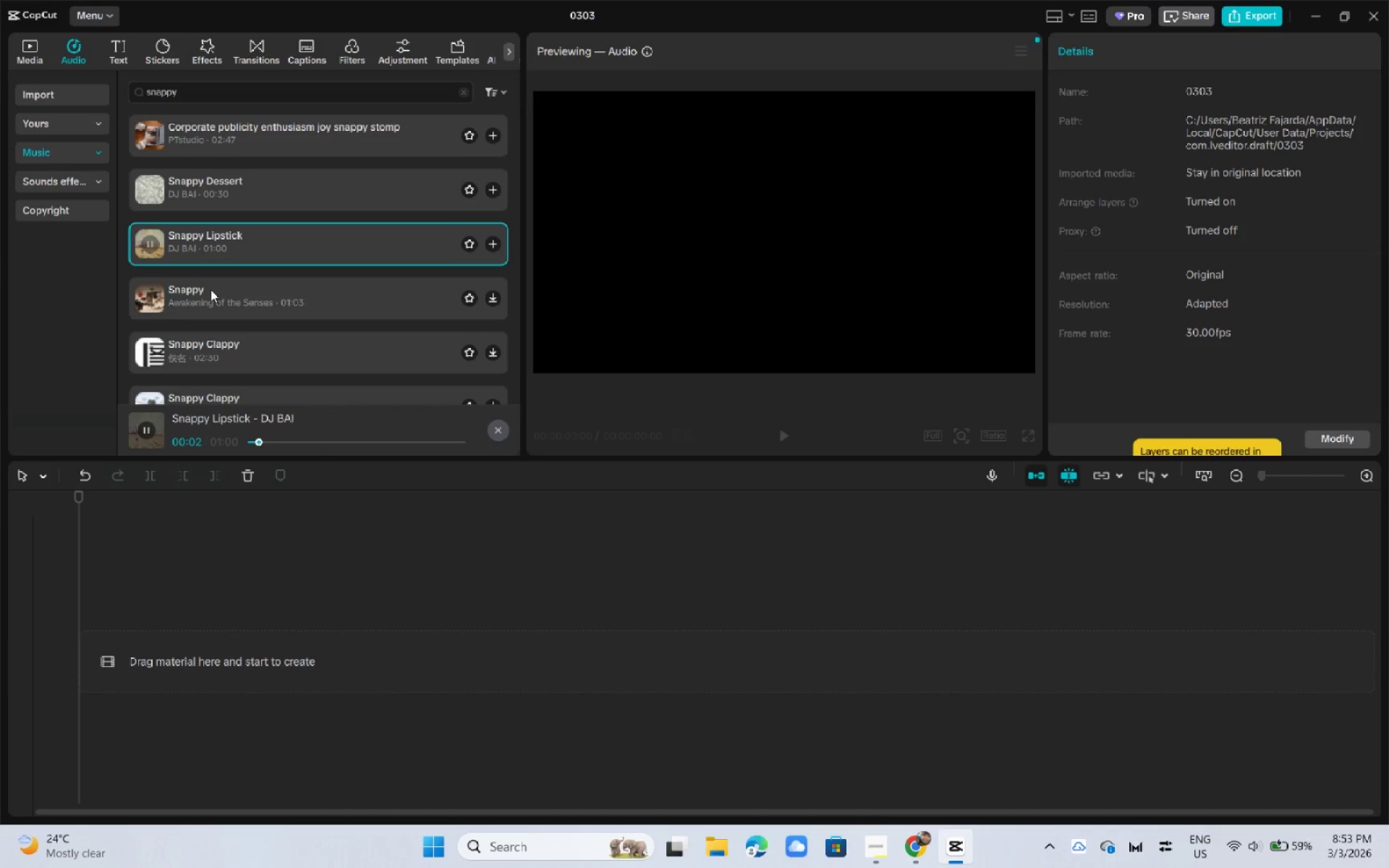 
left_click([223, 301])
 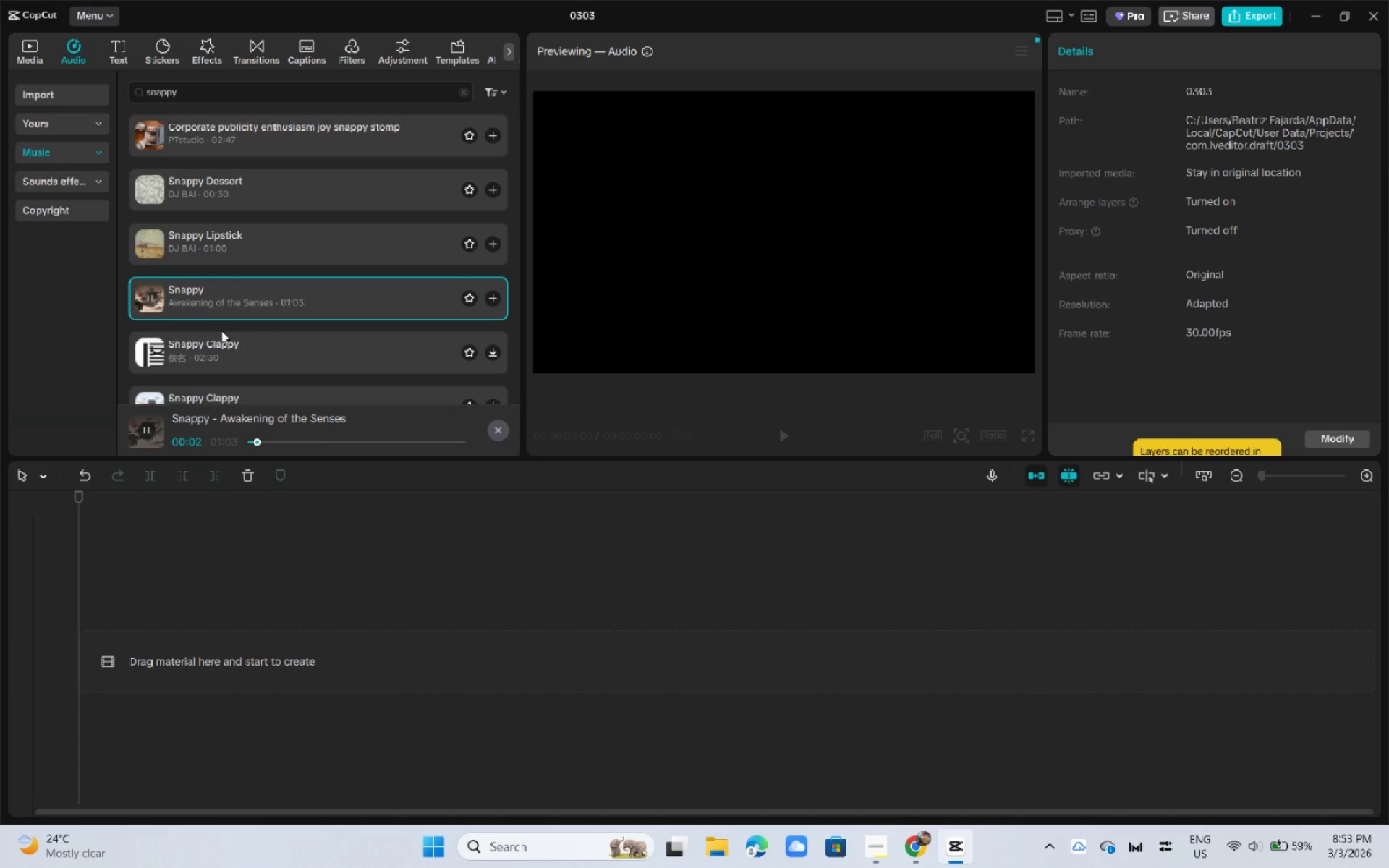 
scroll: coordinate [222, 312], scroll_direction: down, amount: 1.0
 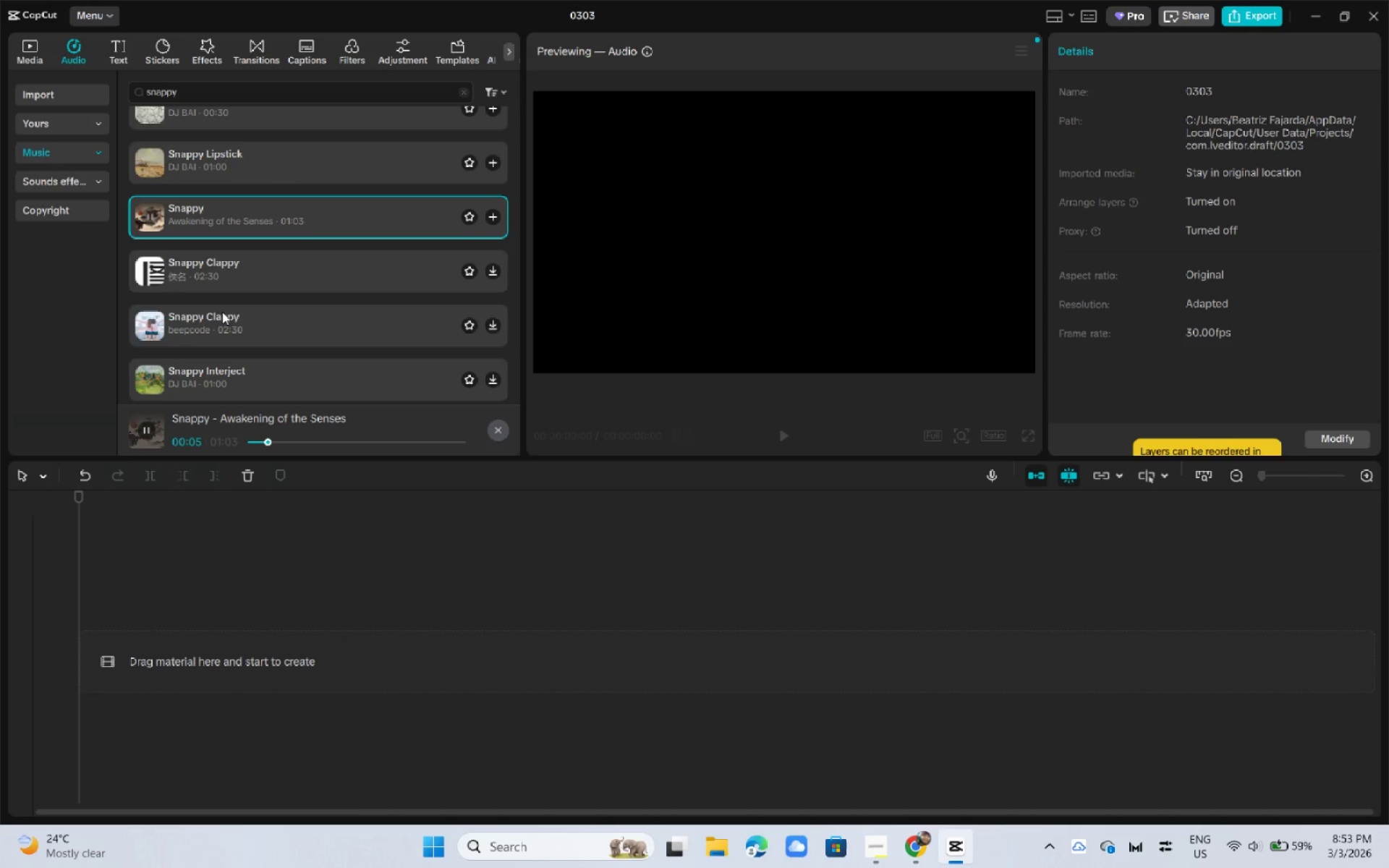 
left_click([226, 274])
 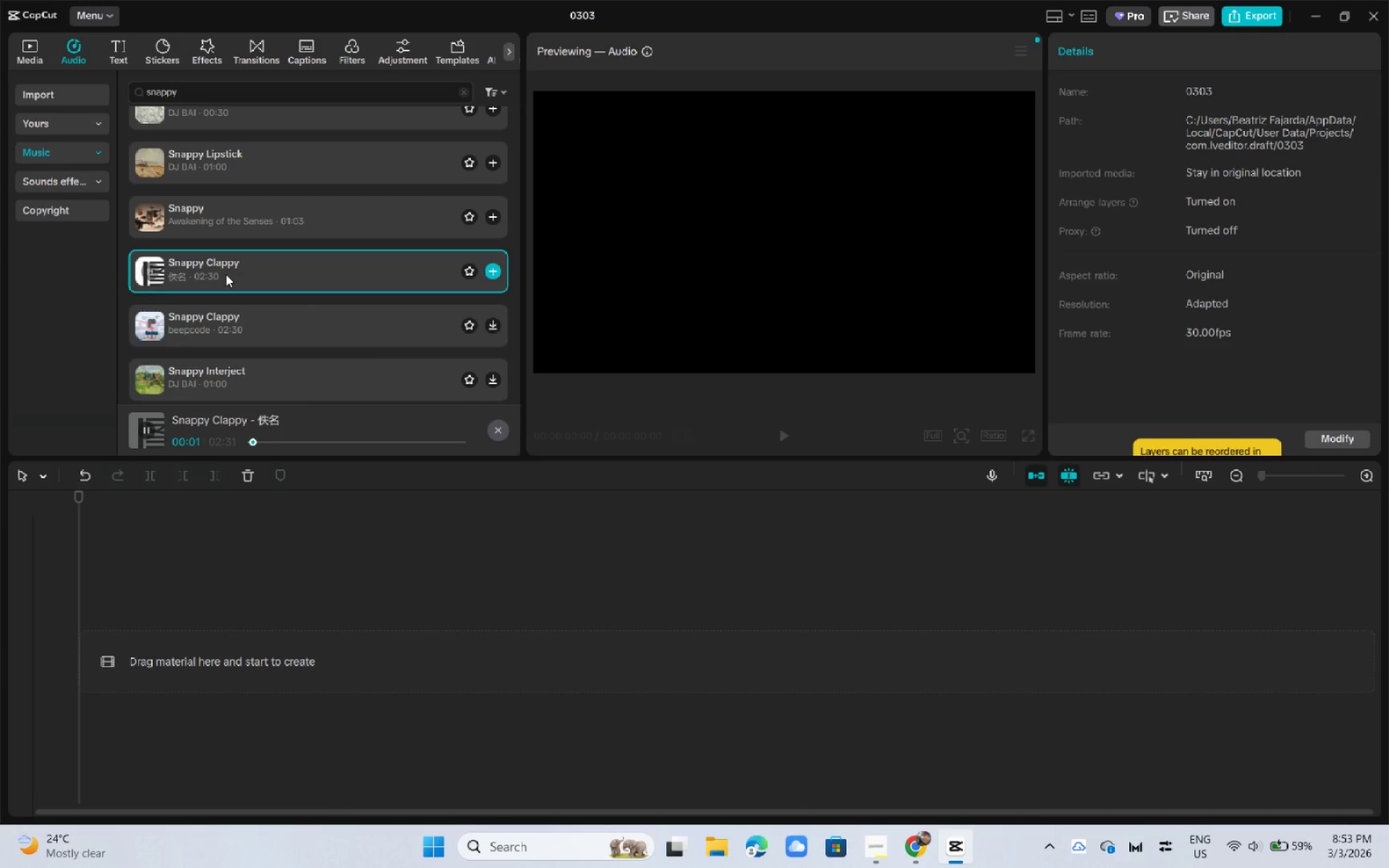 
left_click([212, 321])
 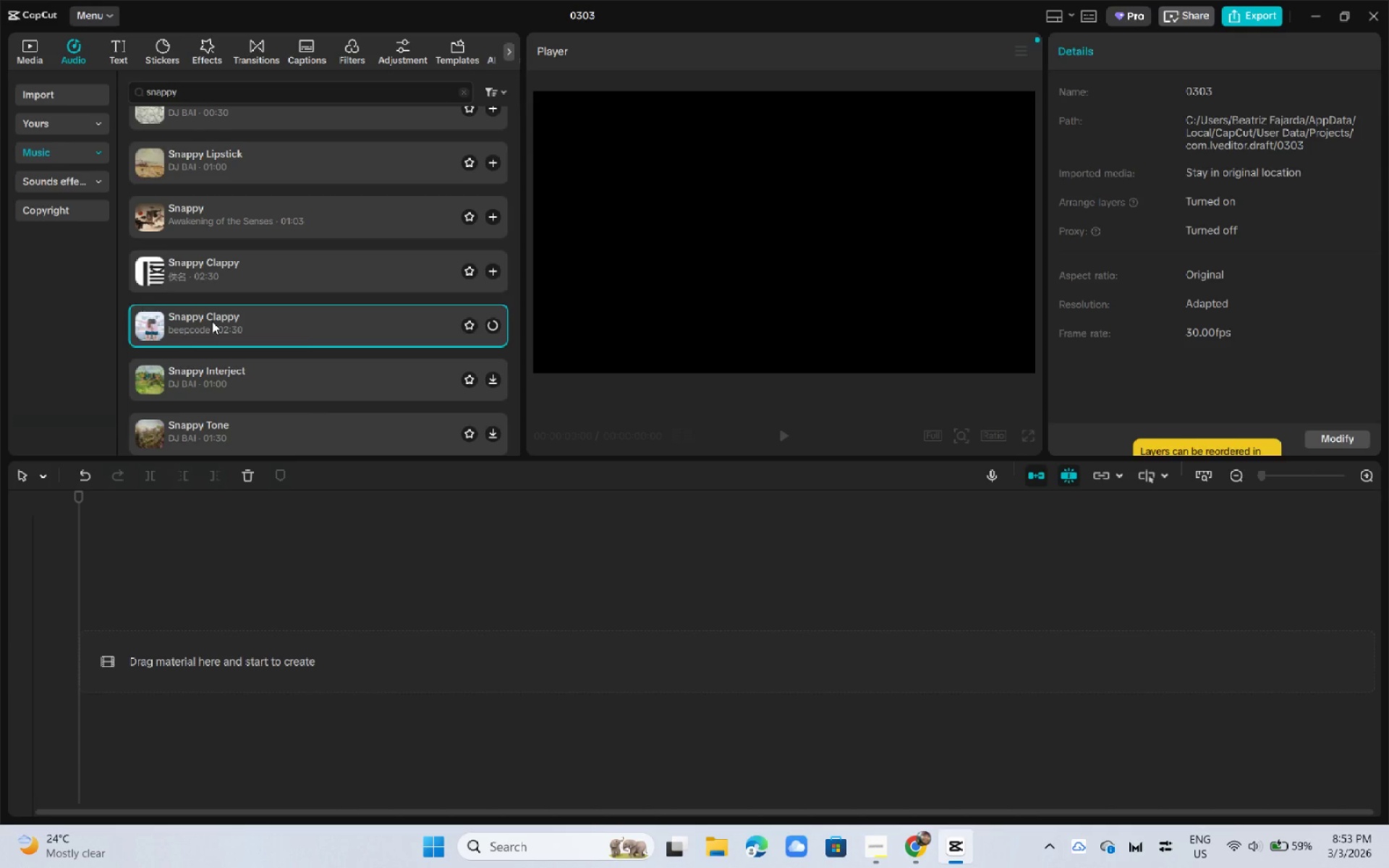 
scroll: coordinate [212, 321], scroll_direction: down, amount: 1.0
 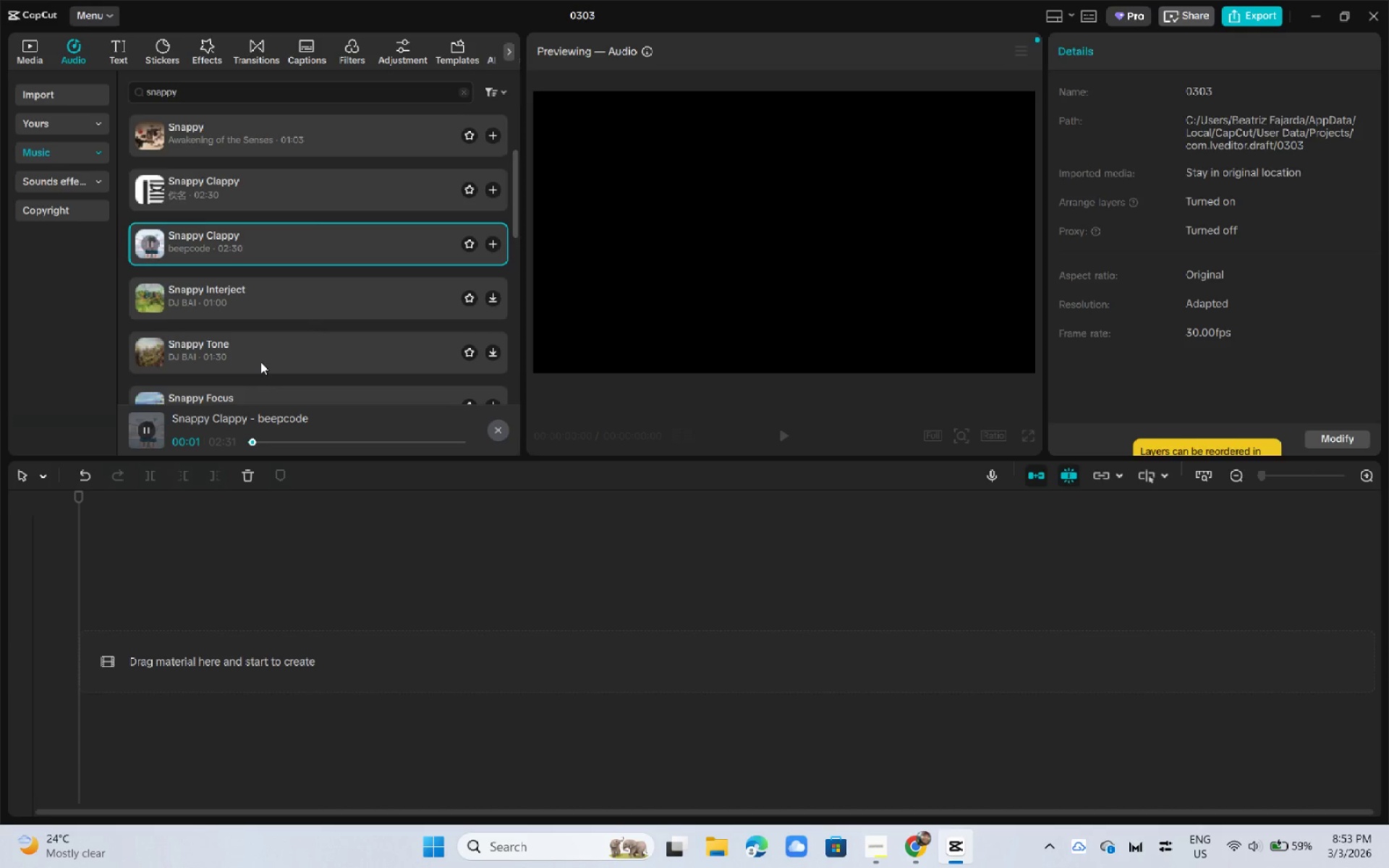 
left_click([260, 361])
 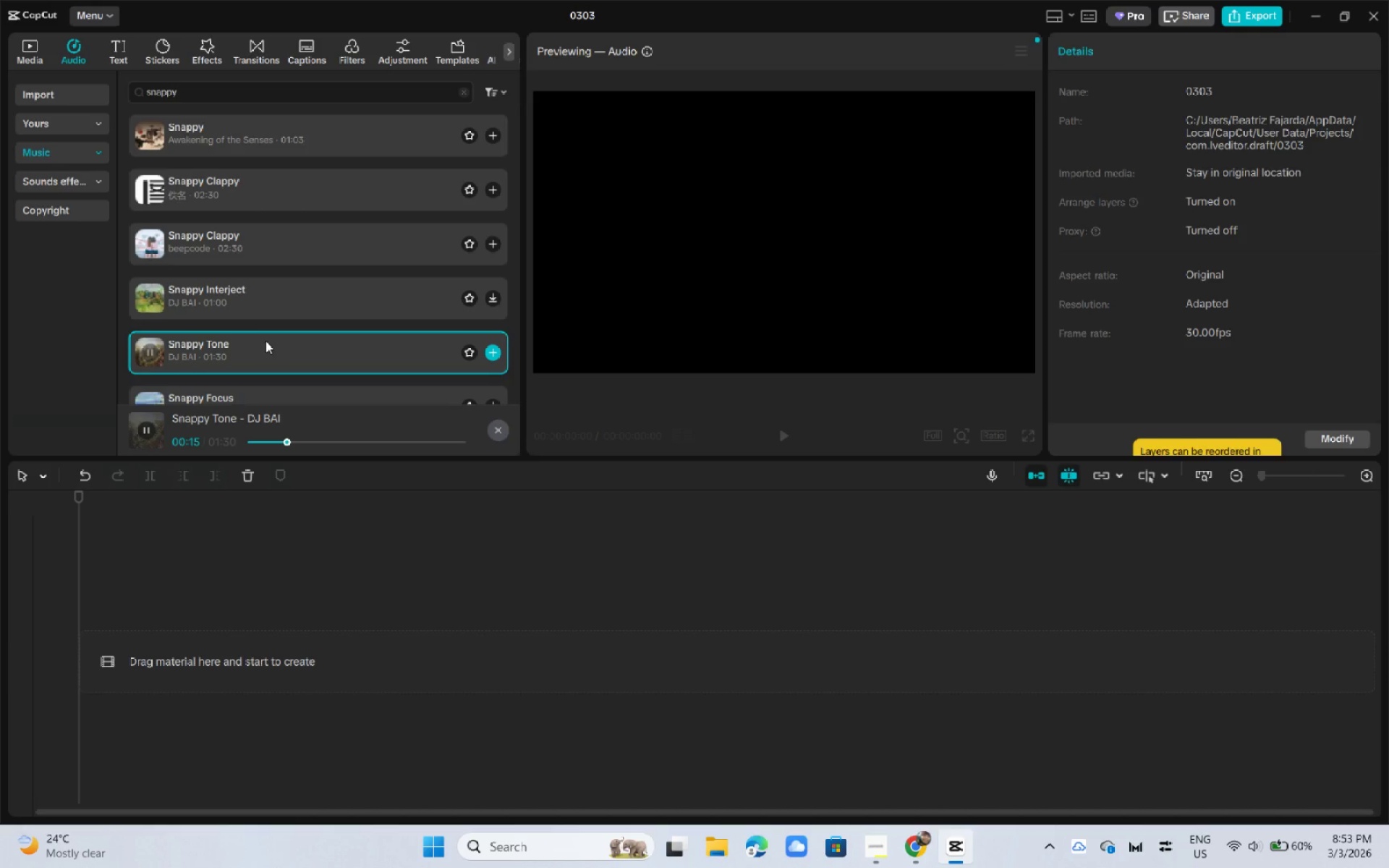 
wait(21.75)
 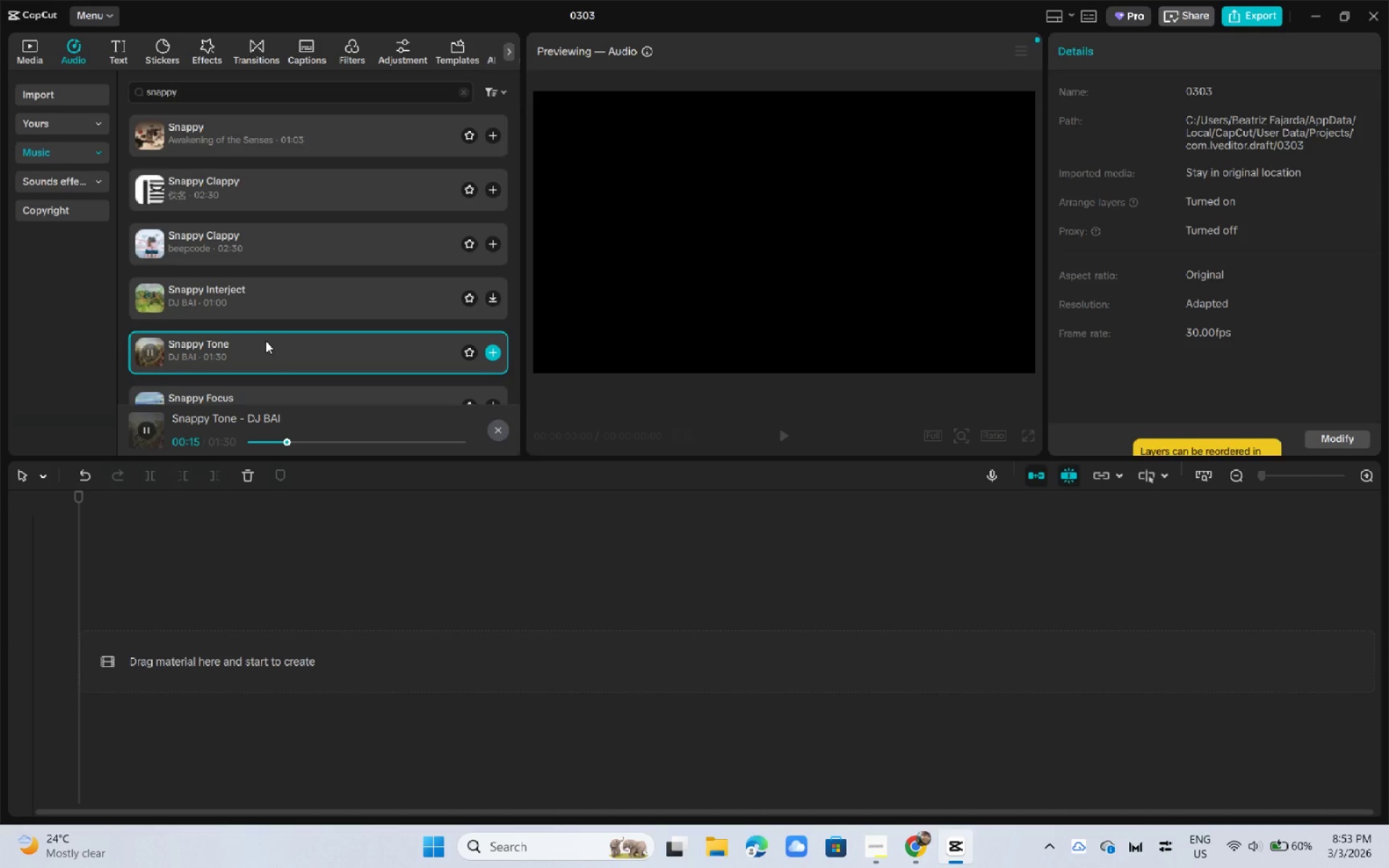 
scroll: coordinate [271, 286], scroll_direction: down, amount: 2.0
 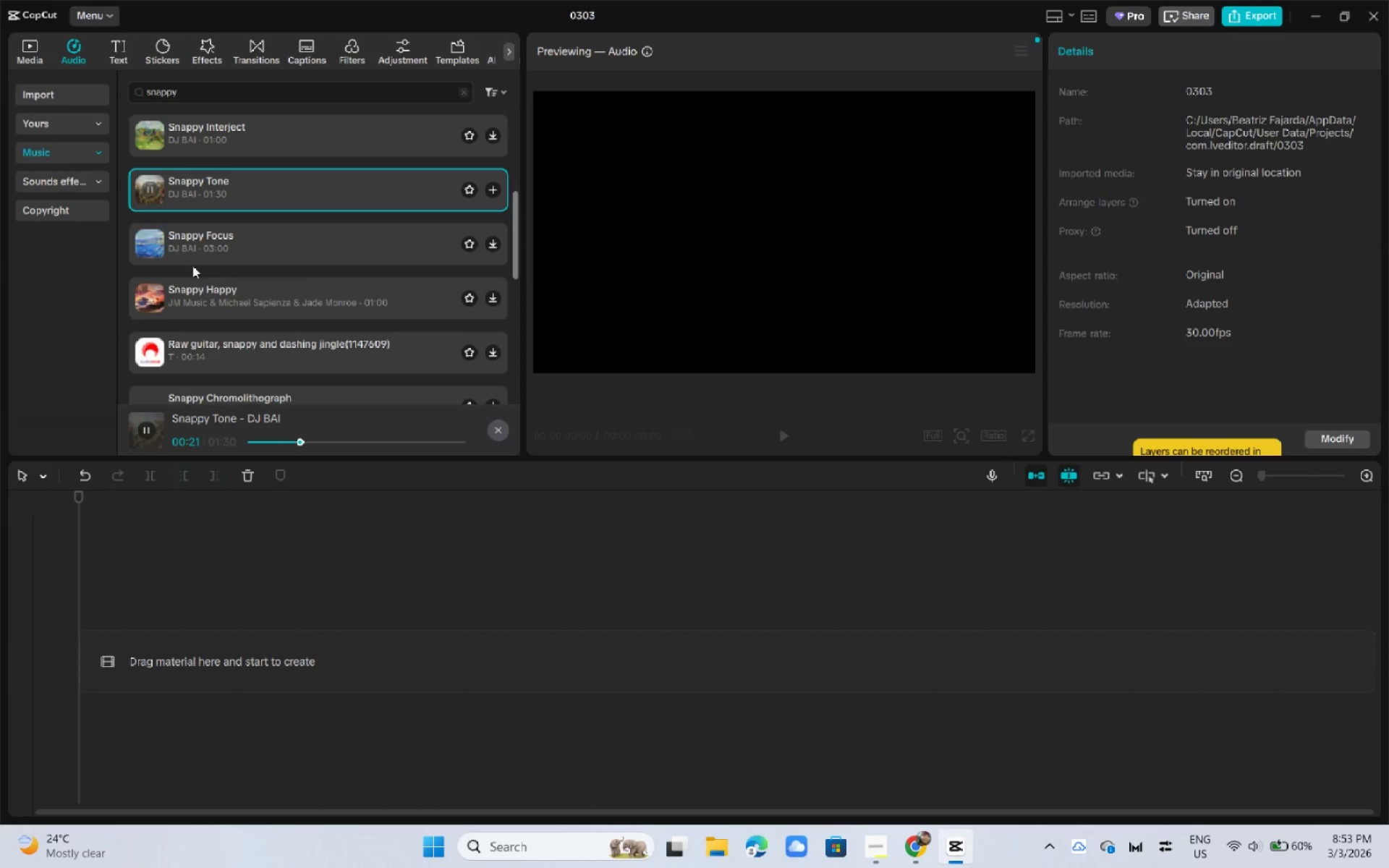 
left_click([192, 255])
 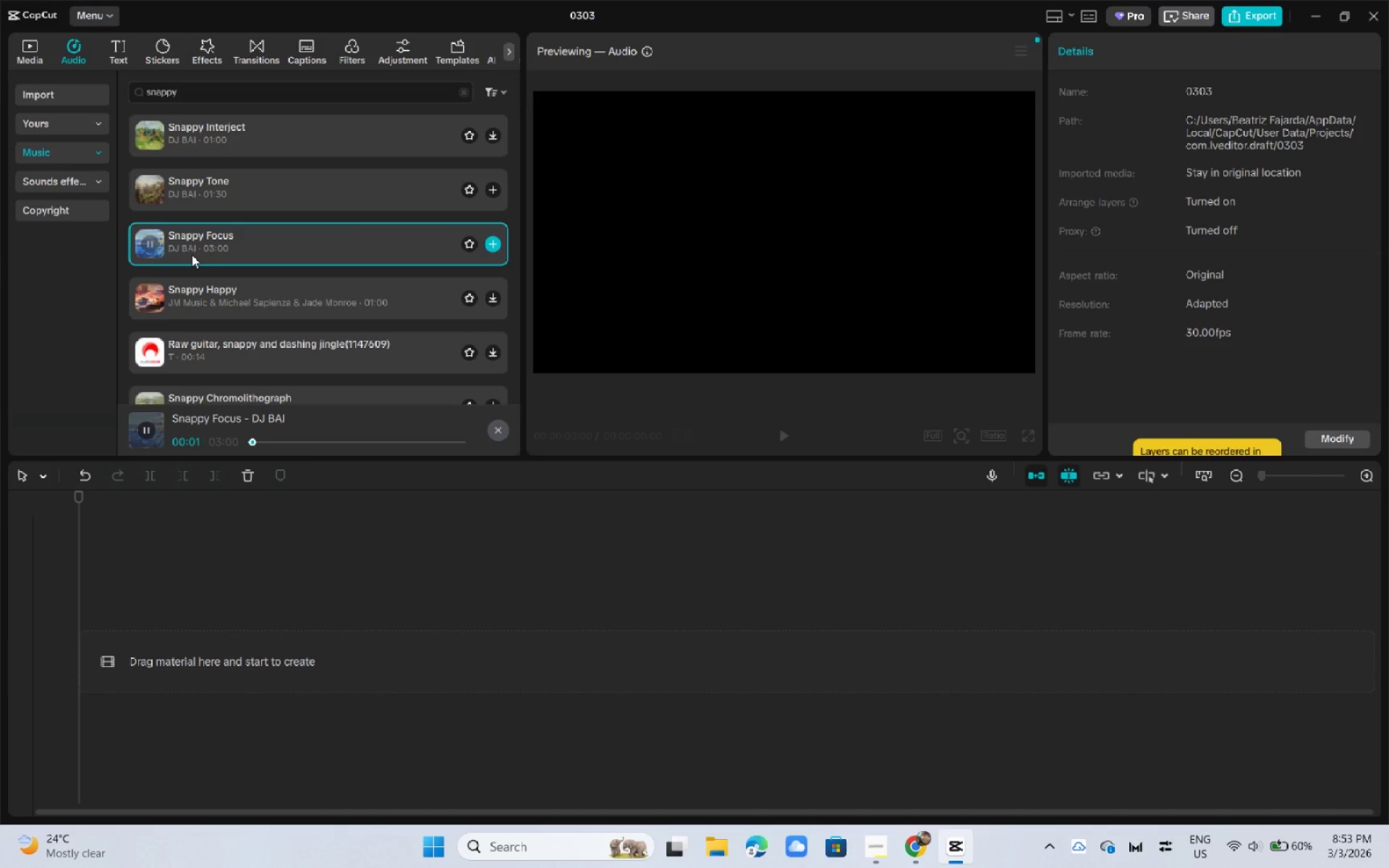 
wait(5.17)
 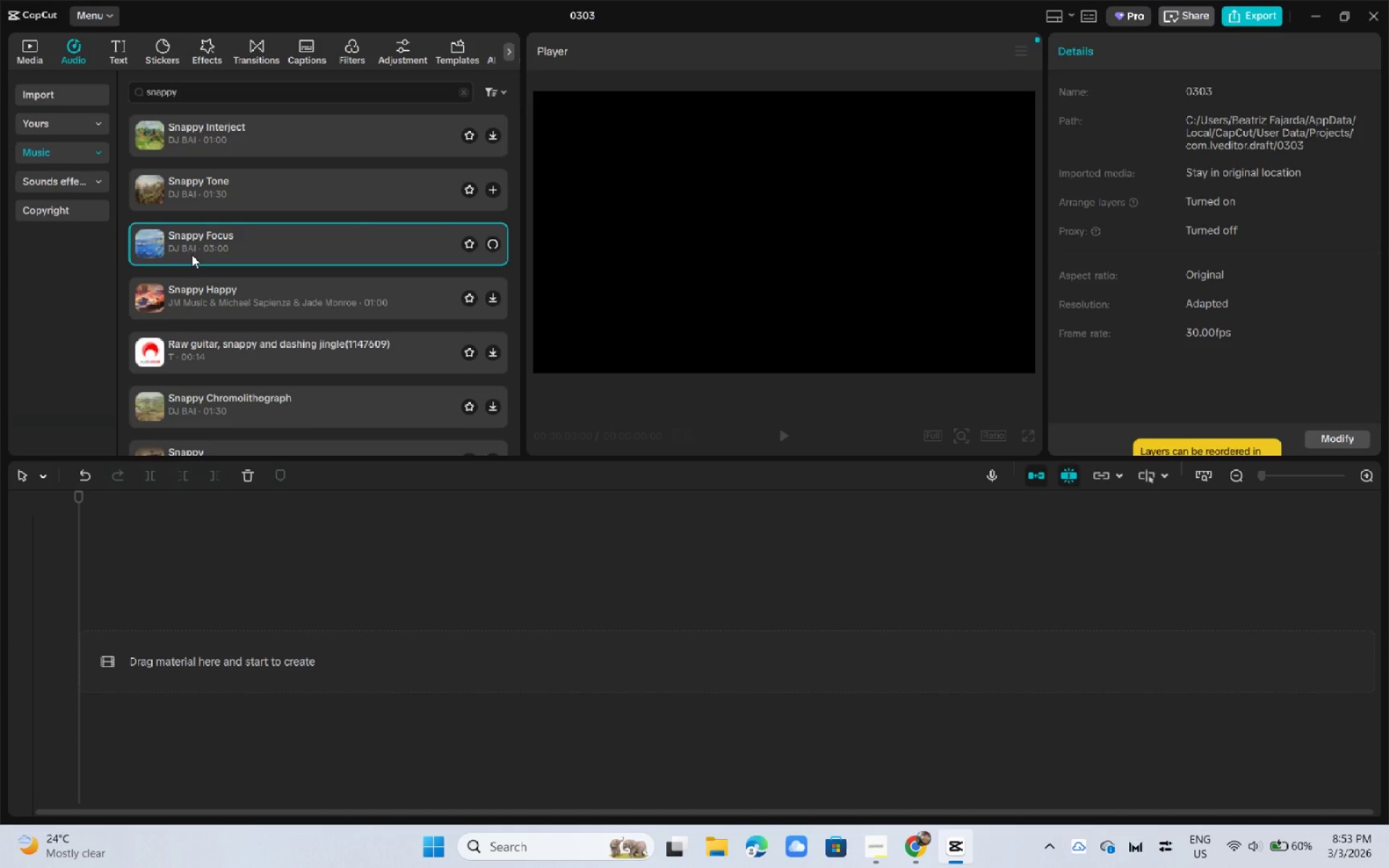 
left_click_drag(start_coordinate=[226, 91], to_coordinate=[73, 91])
 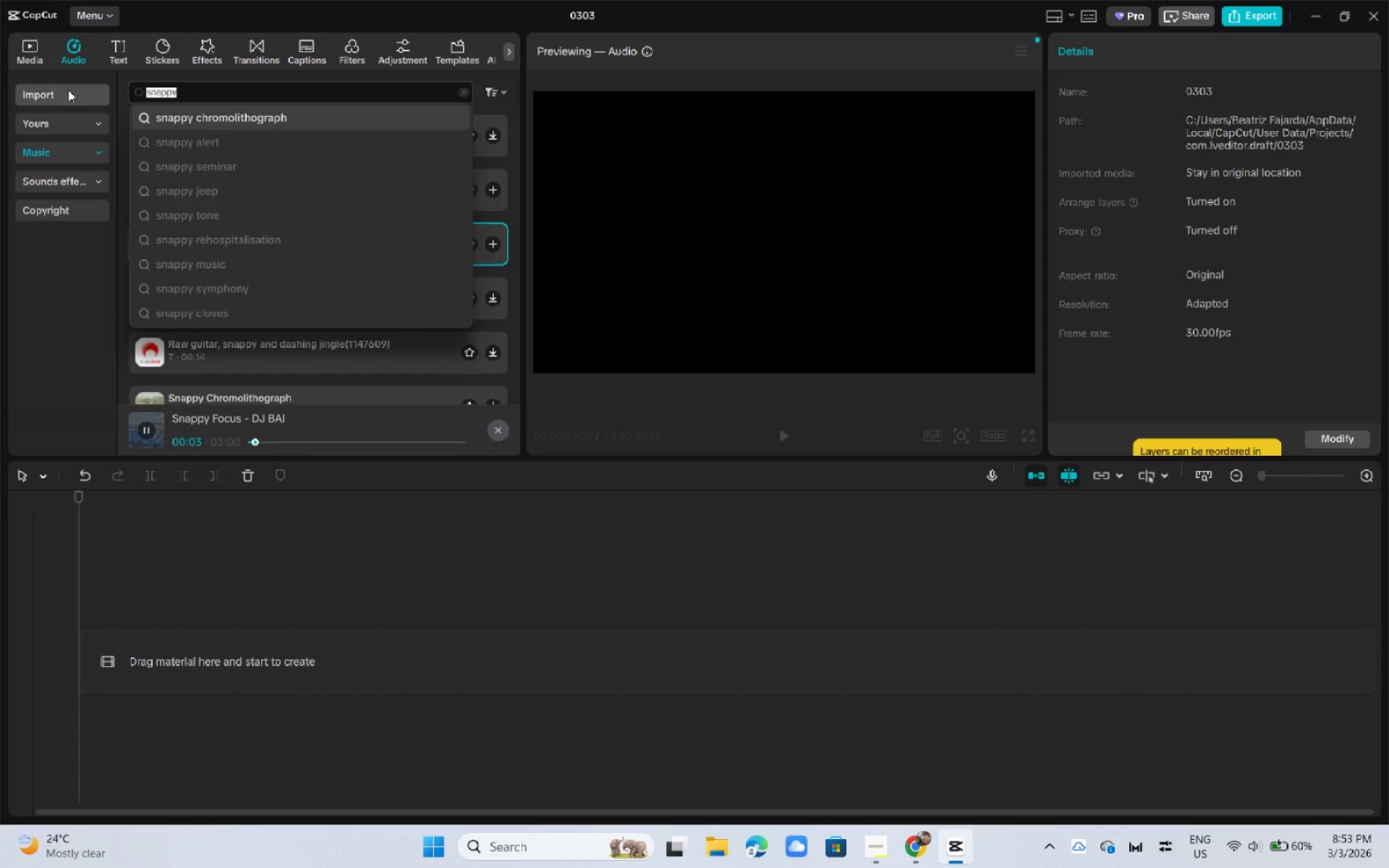 
type(upbeat)
 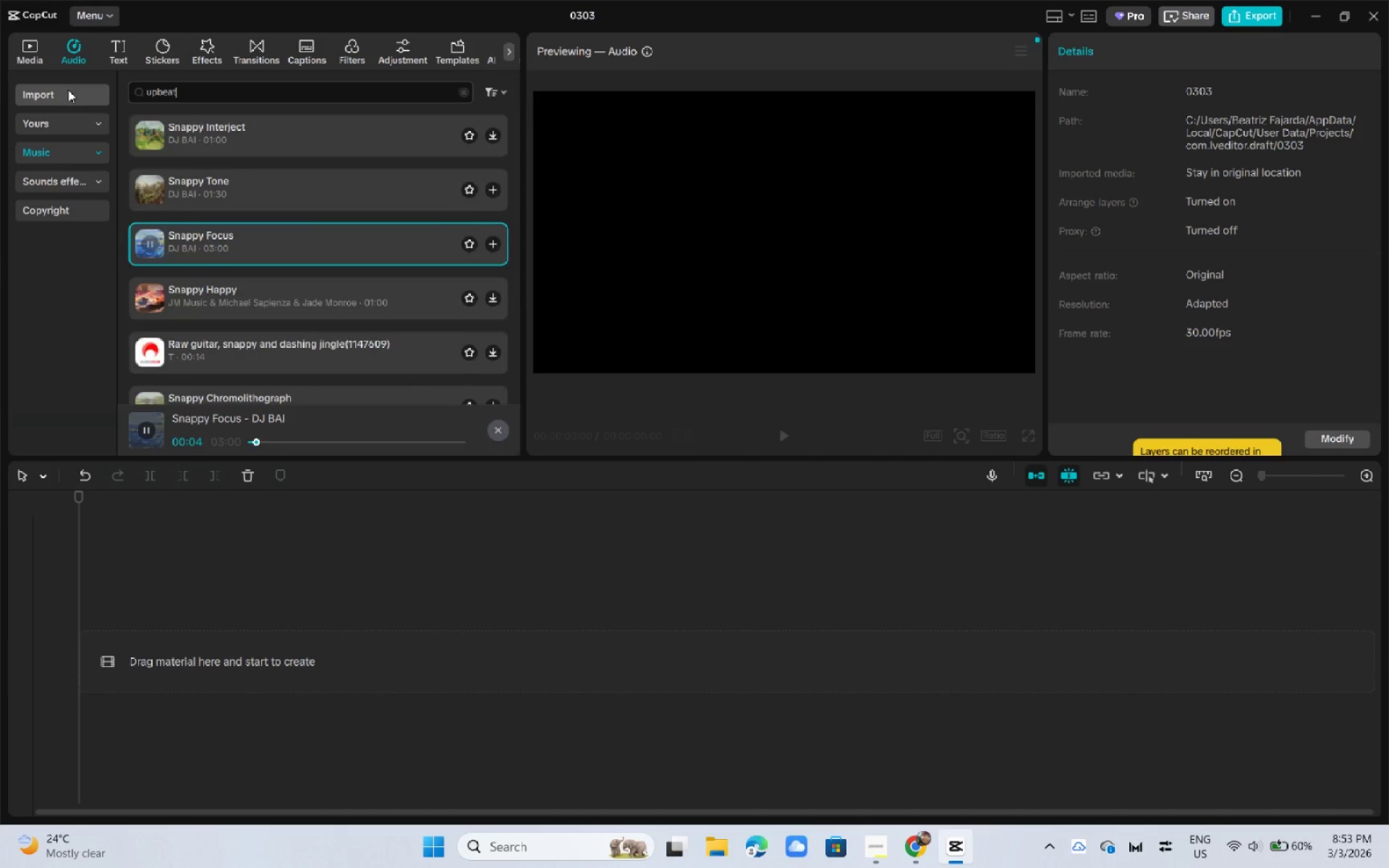 
key(Enter)
 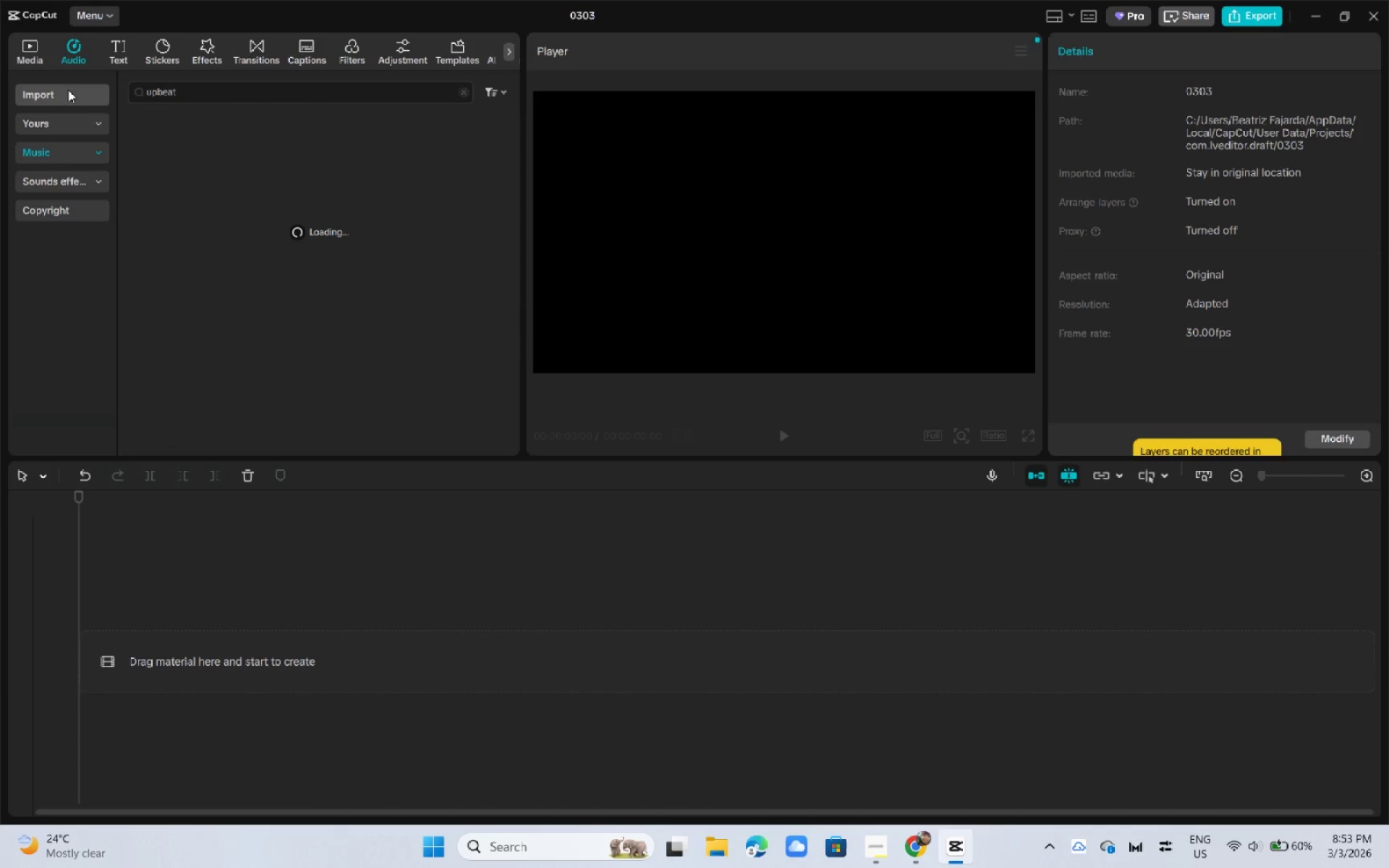 
key(Enter)
 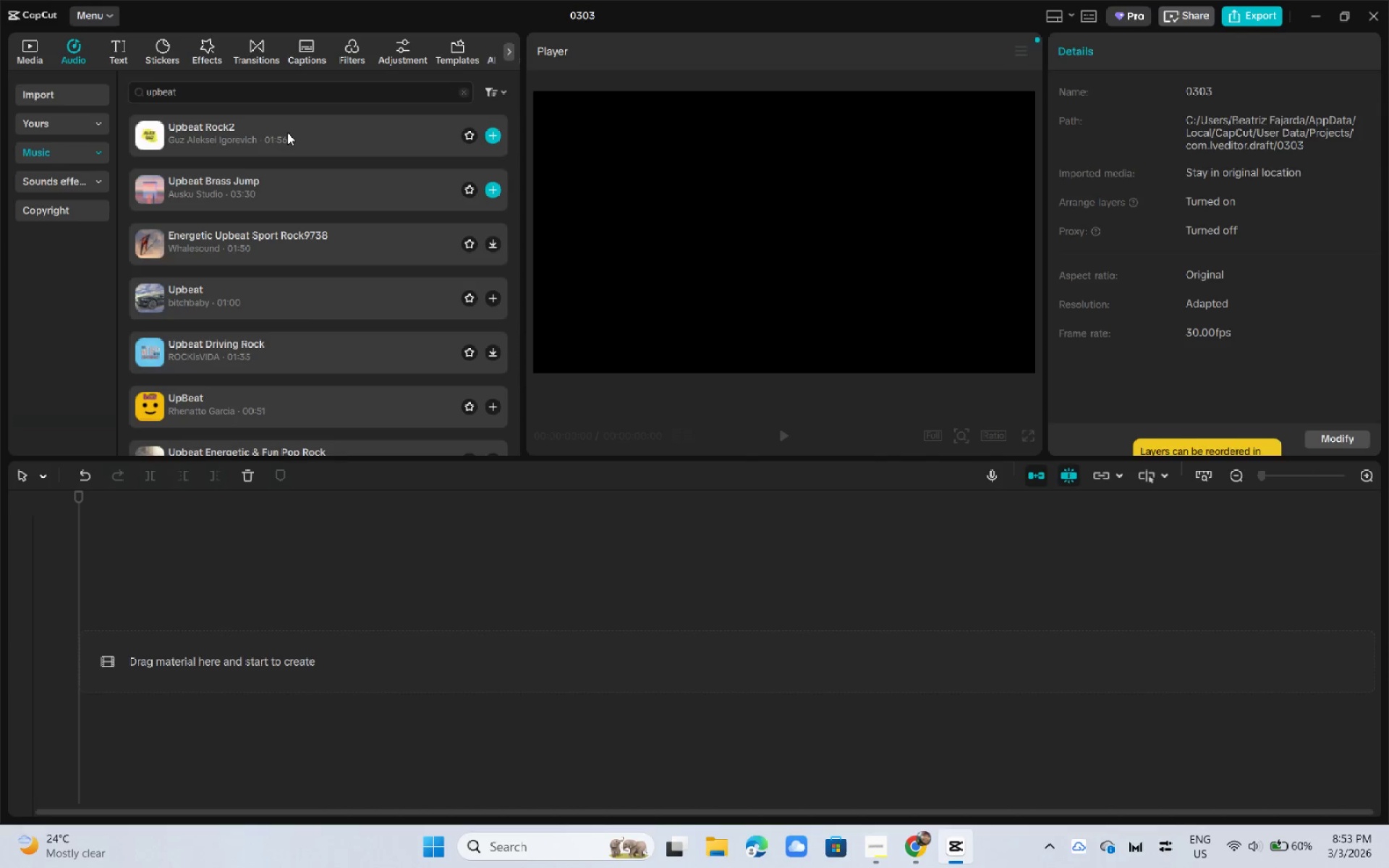 
left_click([239, 142])
 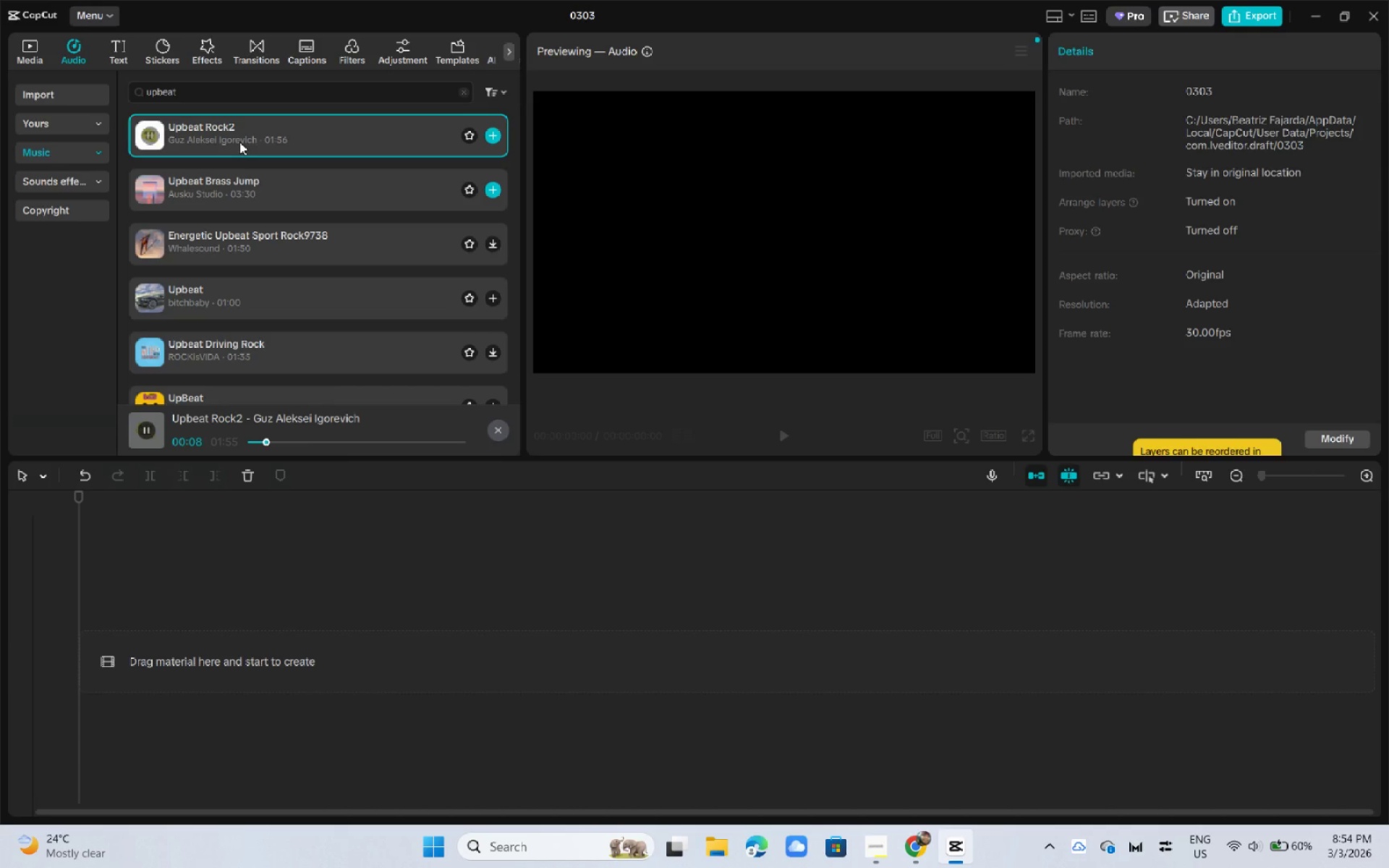 
wait(13.28)
 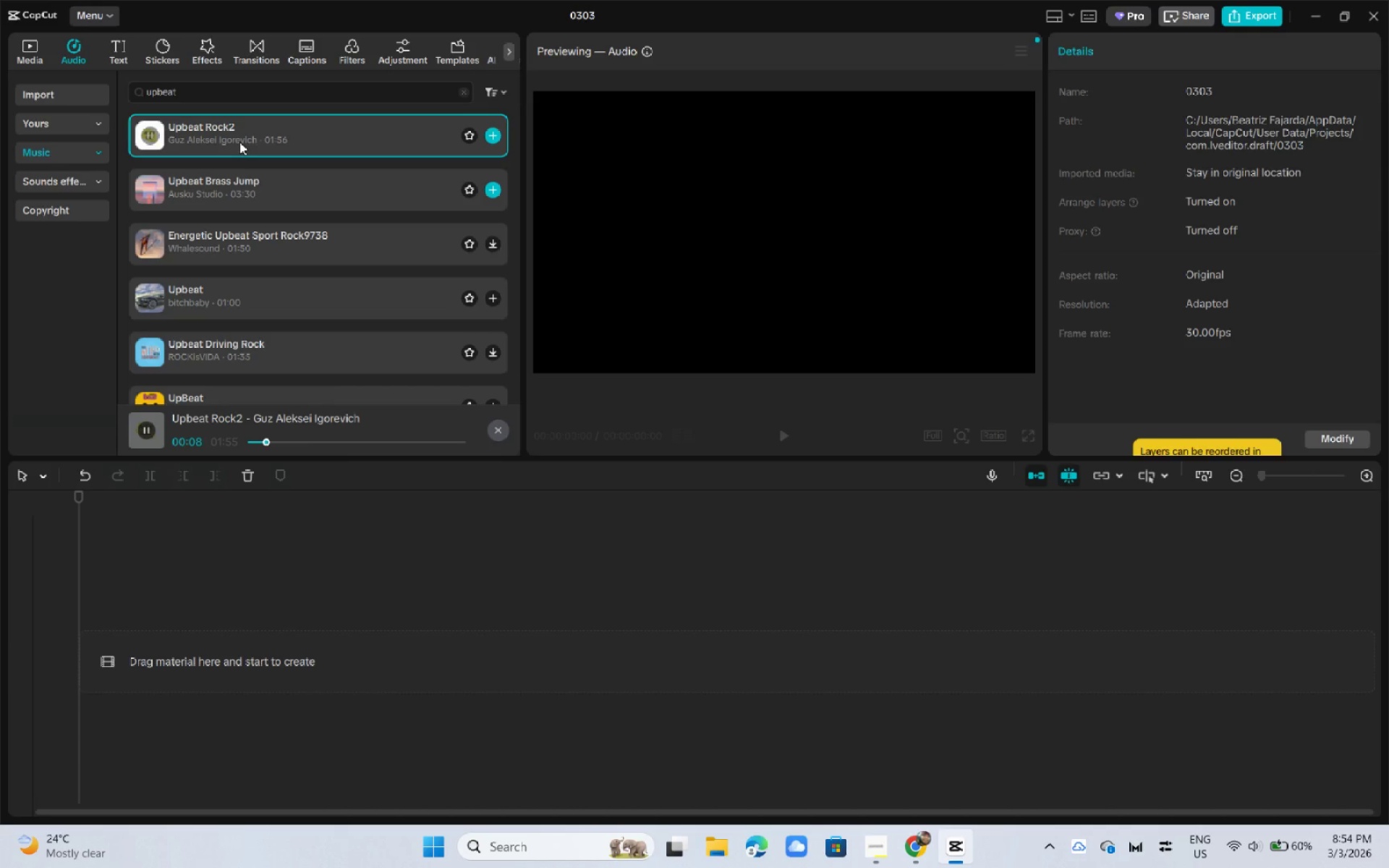 
left_click([441, 443])
 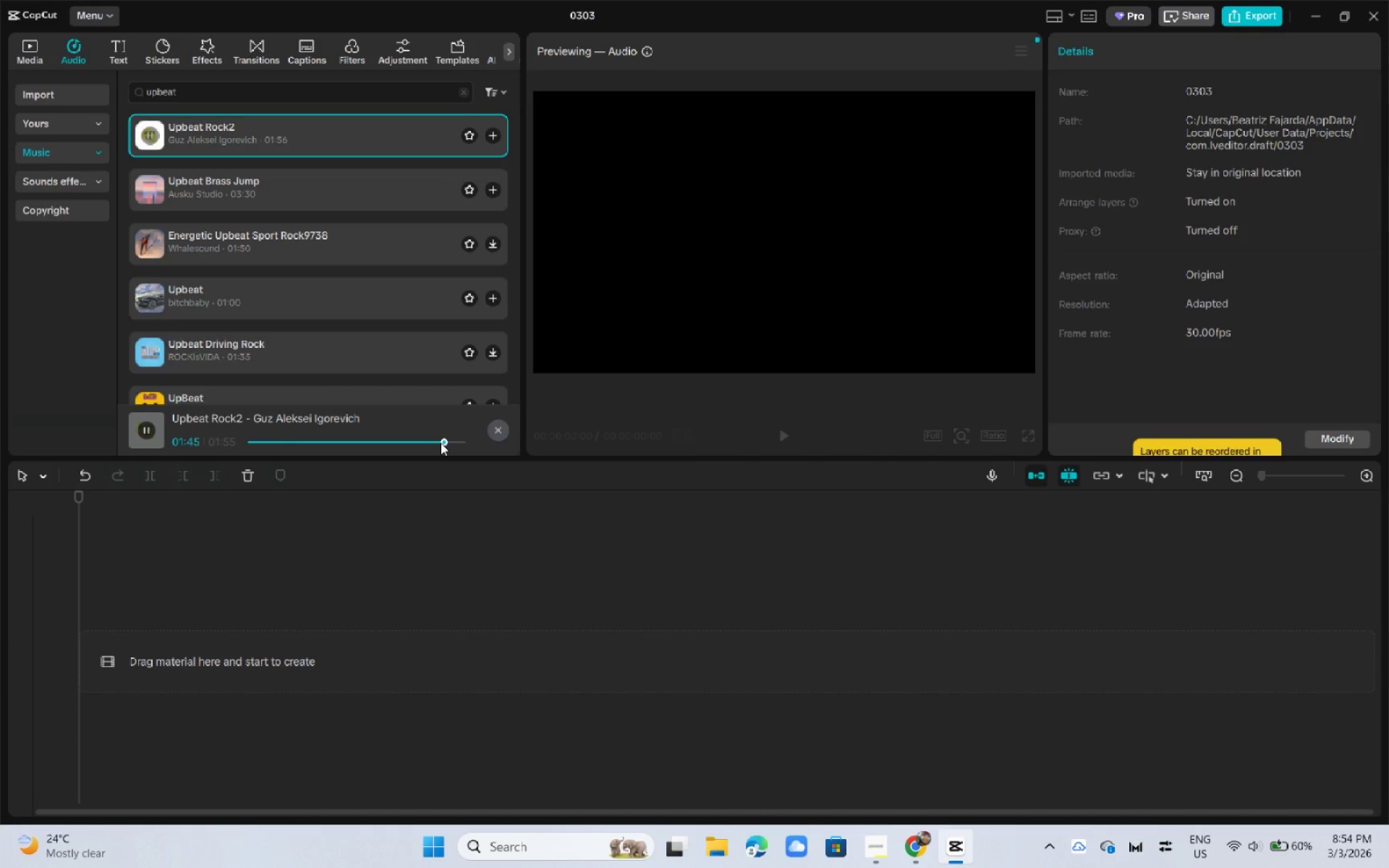 
left_click([249, 208])
 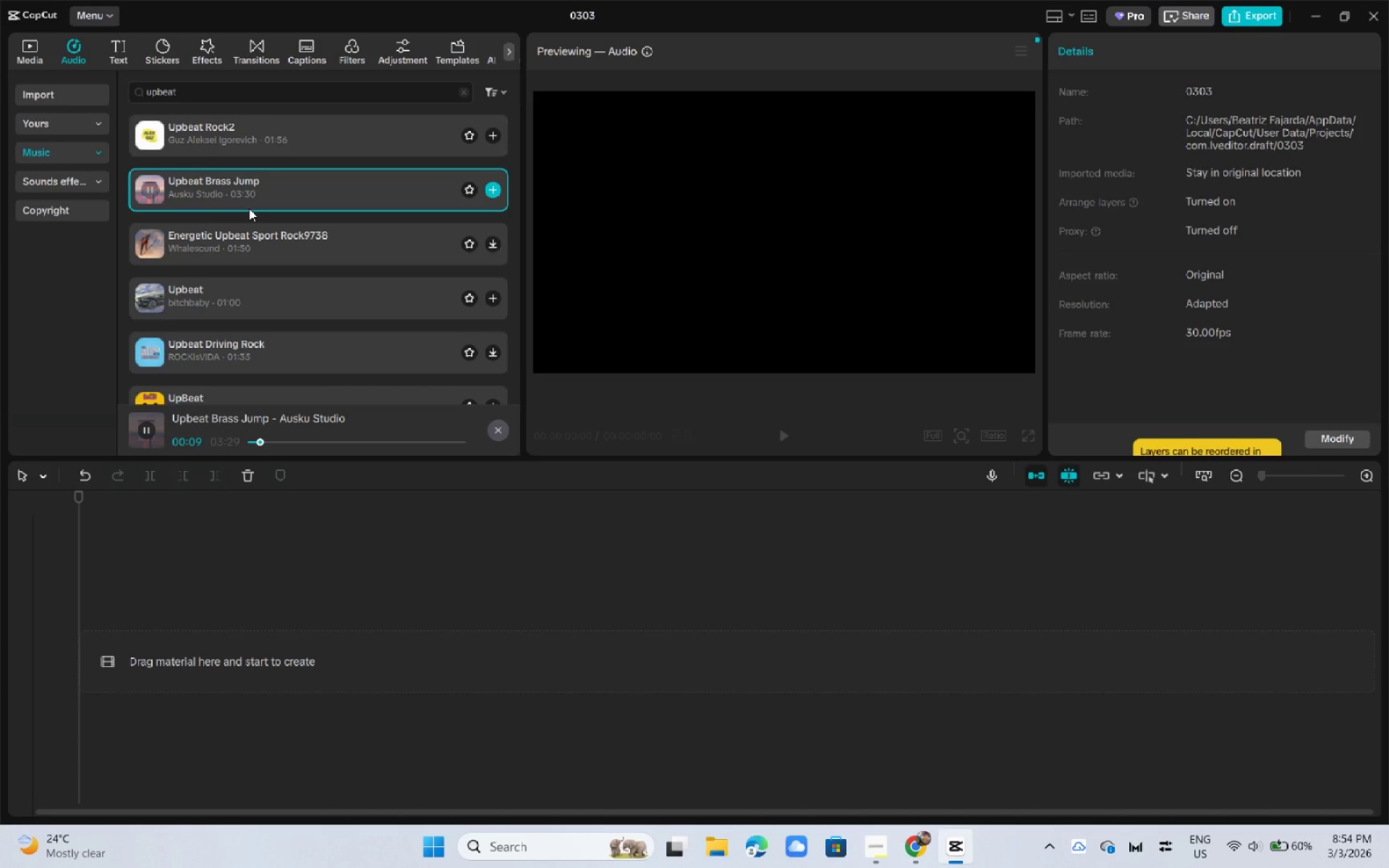 
wait(13.84)
 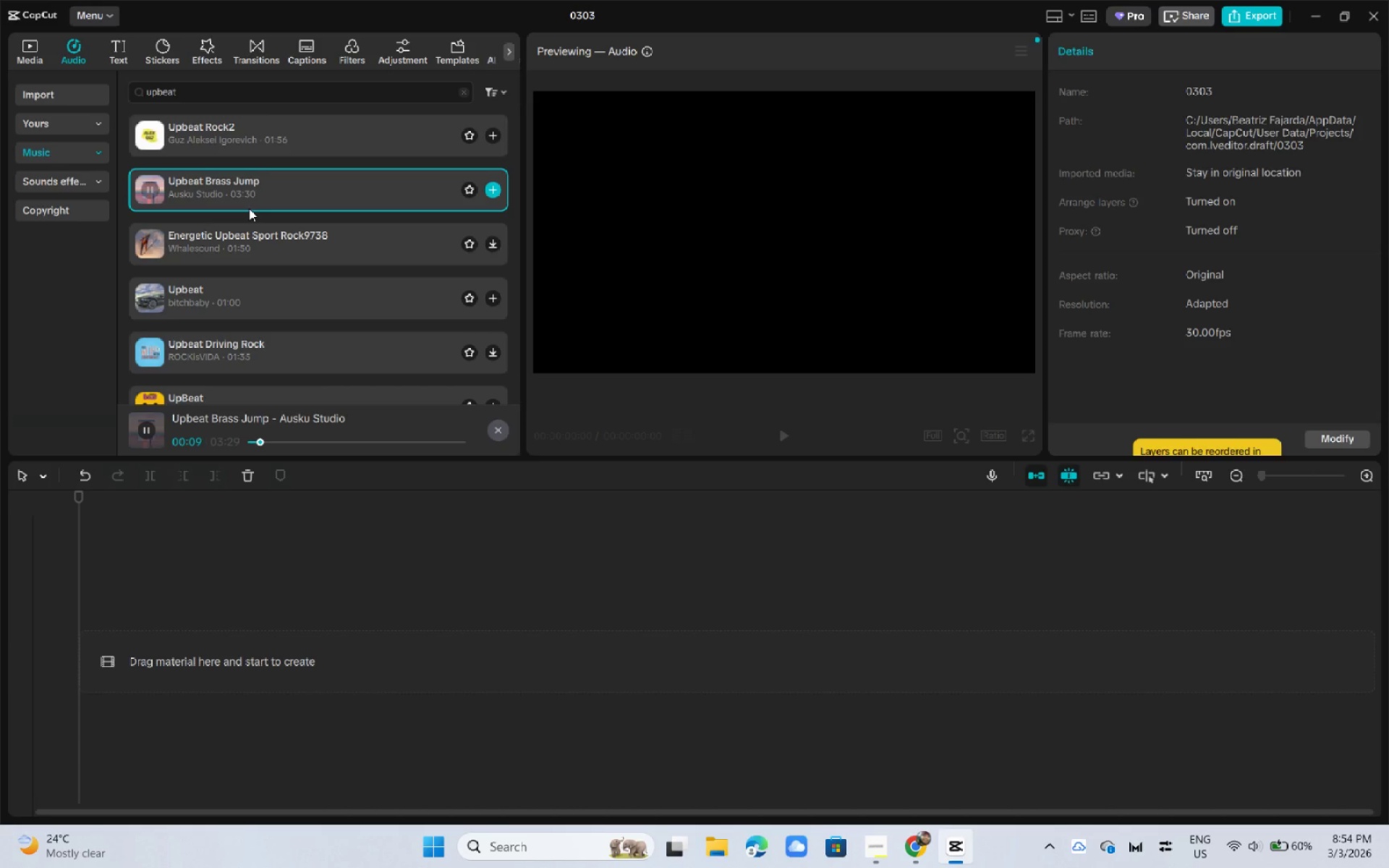 
left_click([450, 445])
 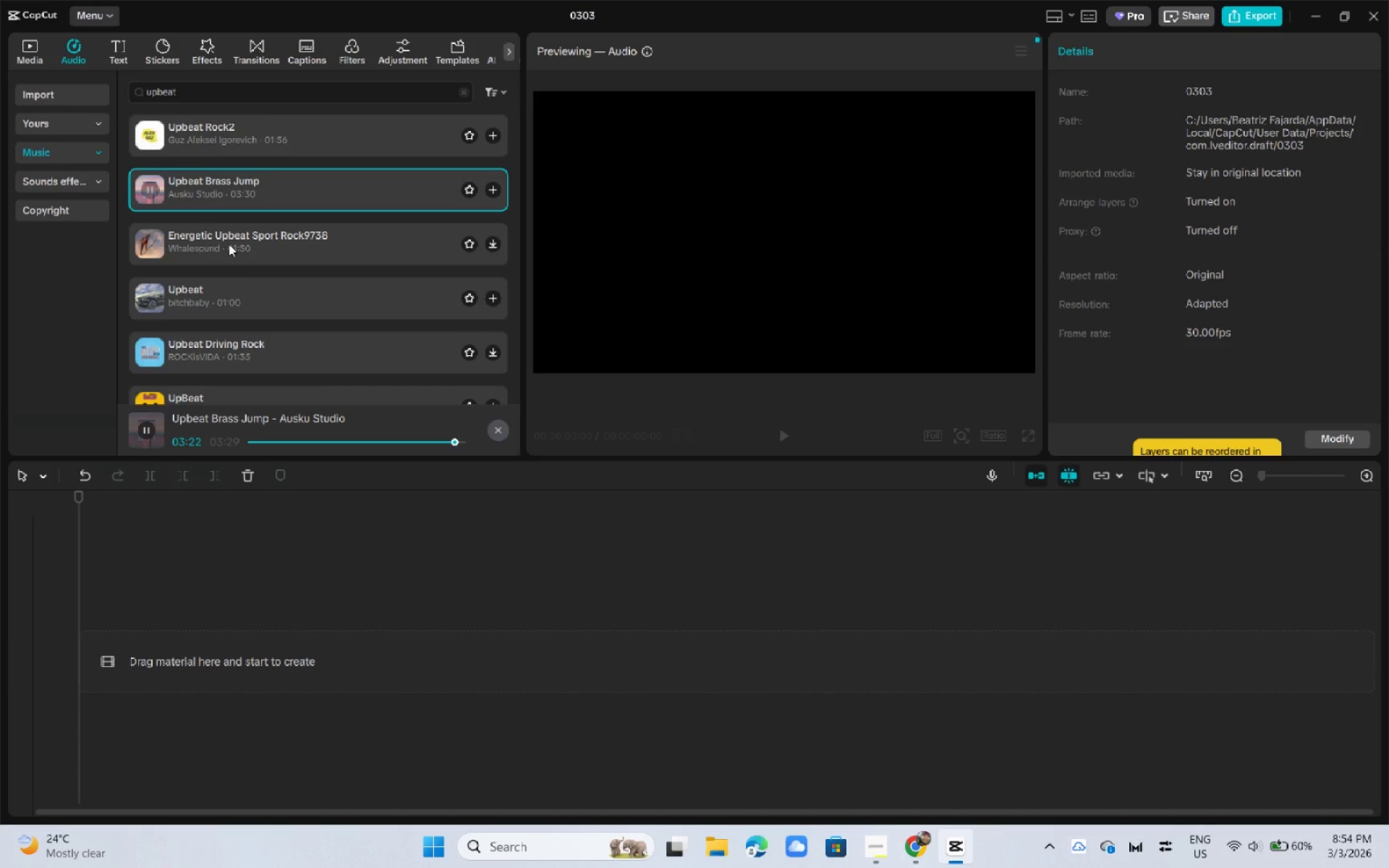 
wait(6.52)
 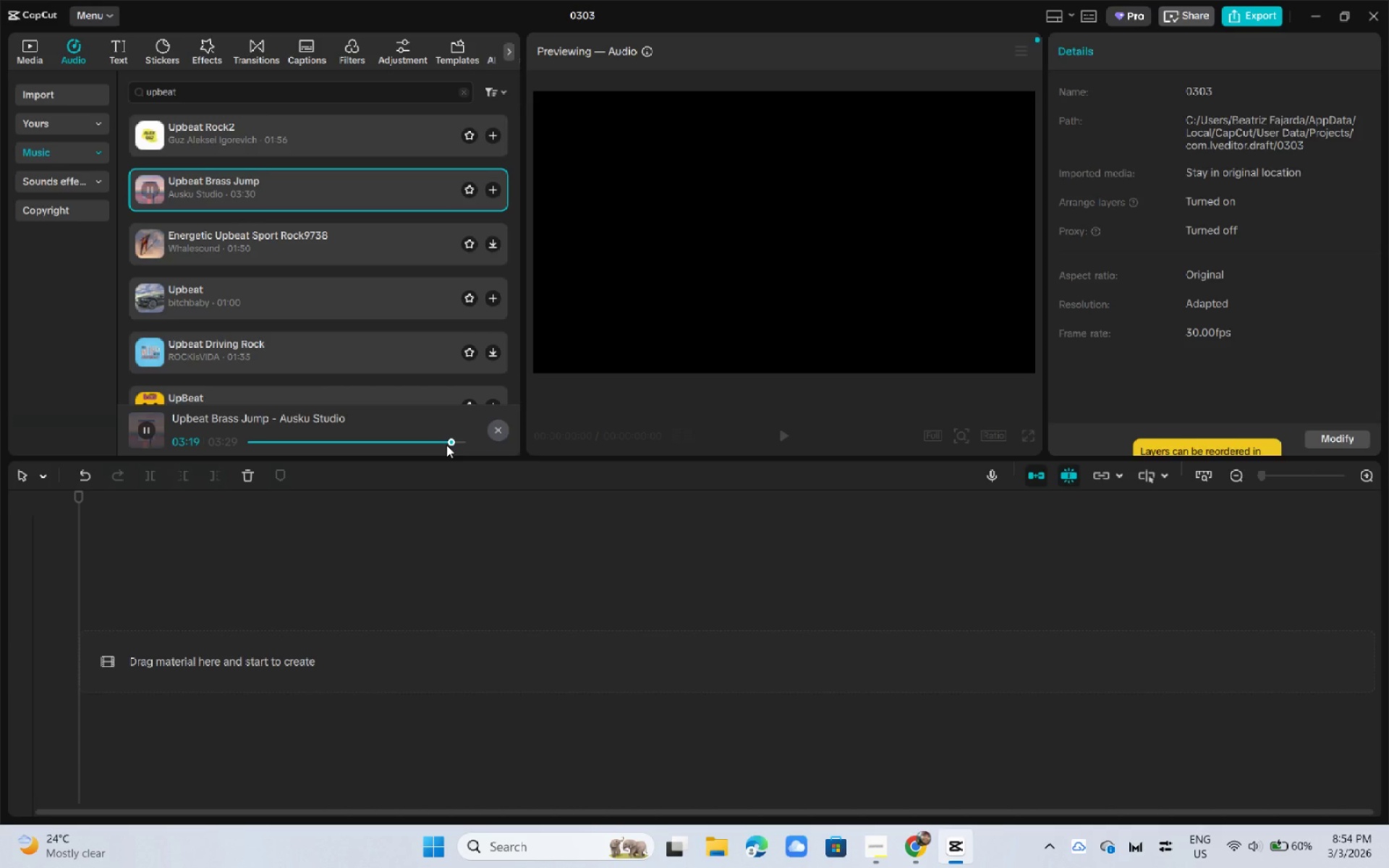 
left_click([221, 292])
 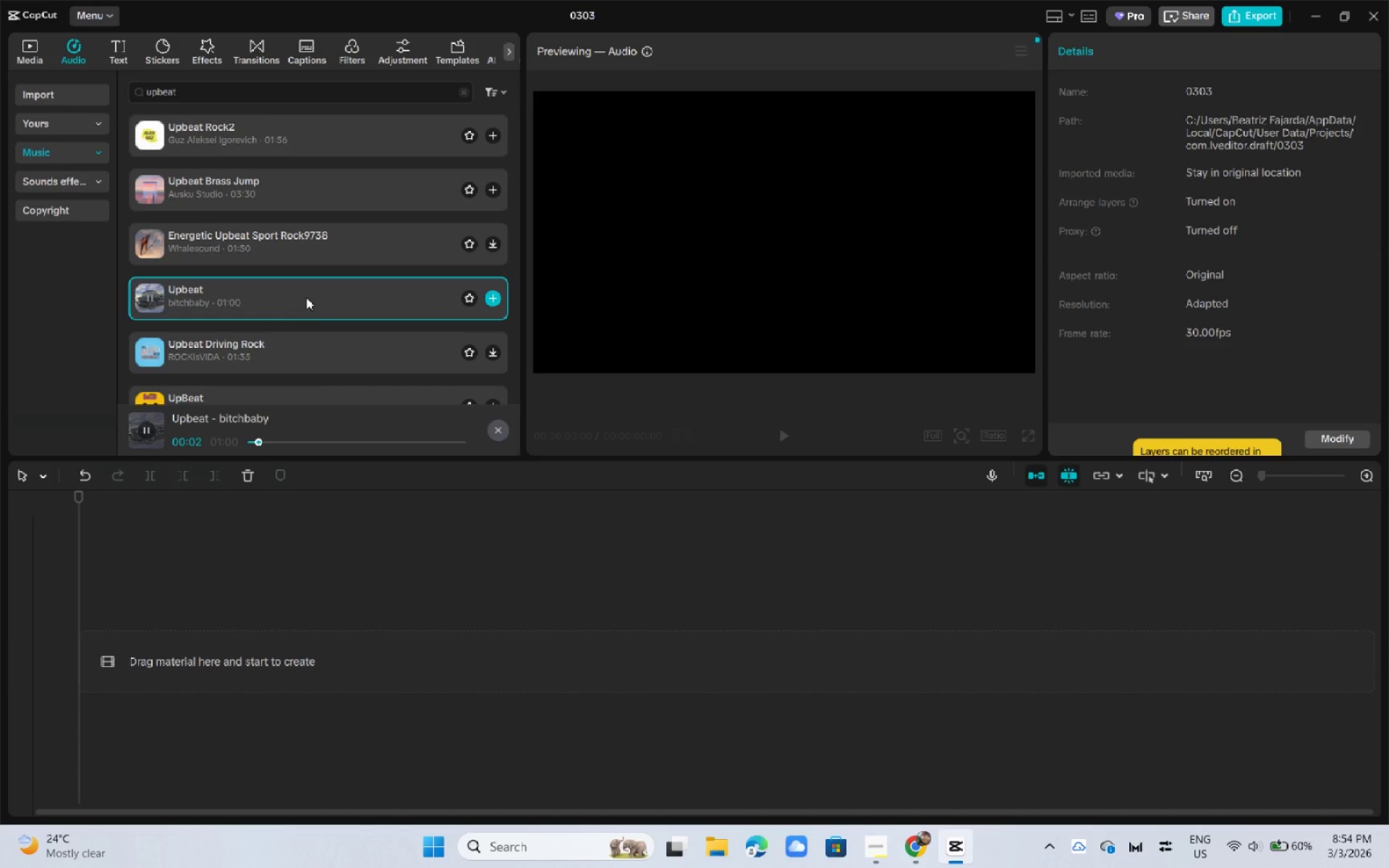 
left_click([257, 348])
 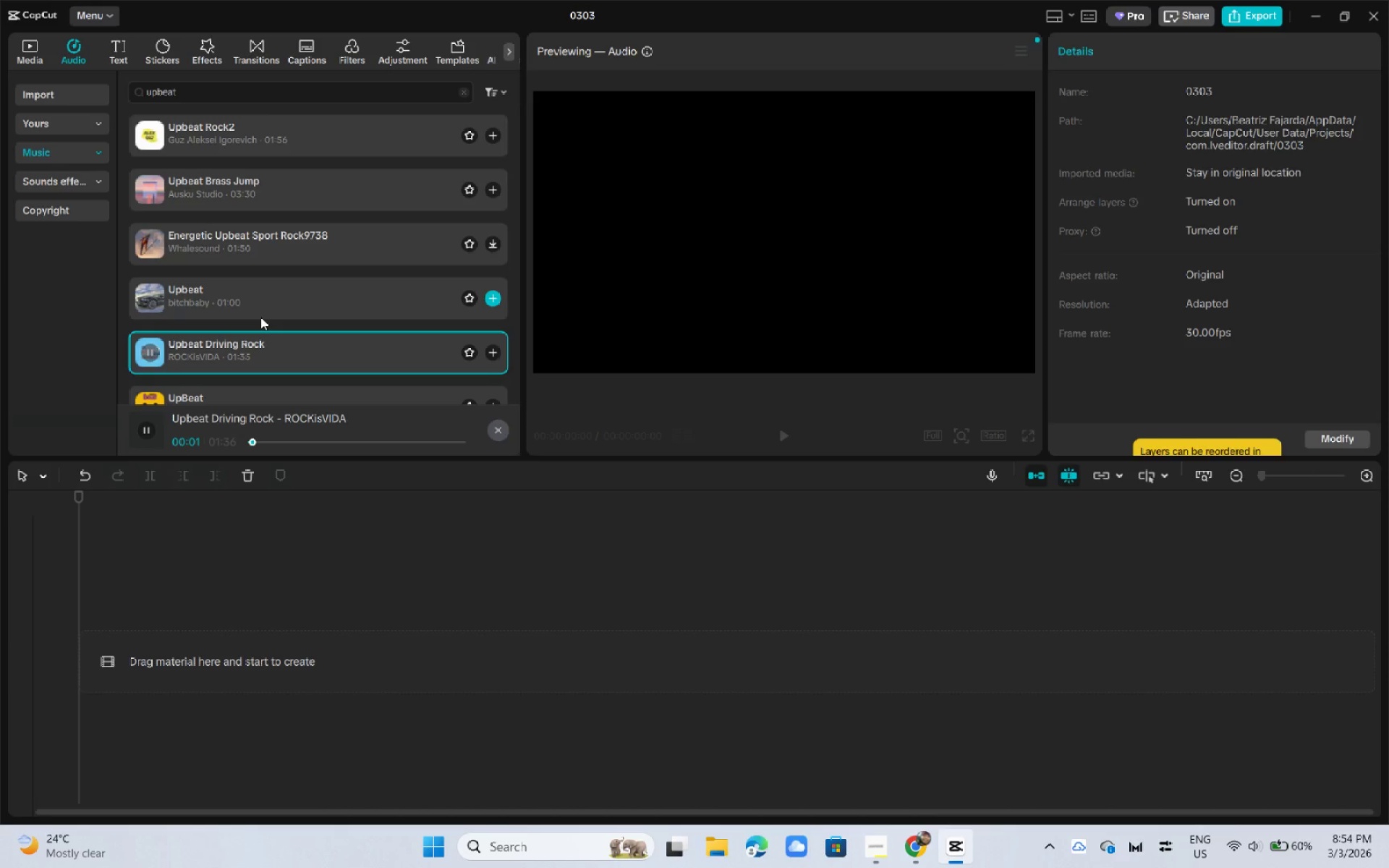 
left_click([265, 299])
 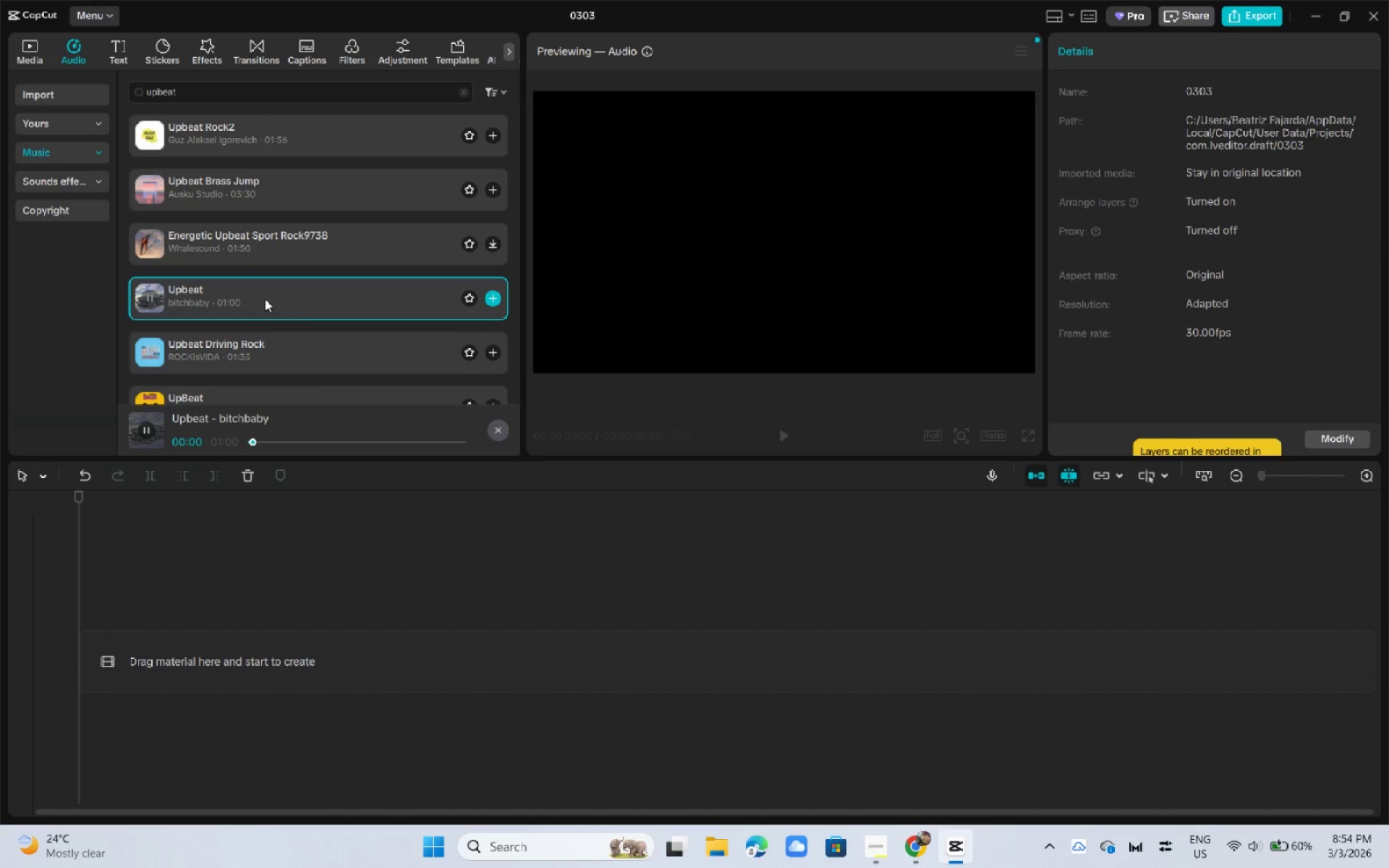 
left_click([221, 246])
 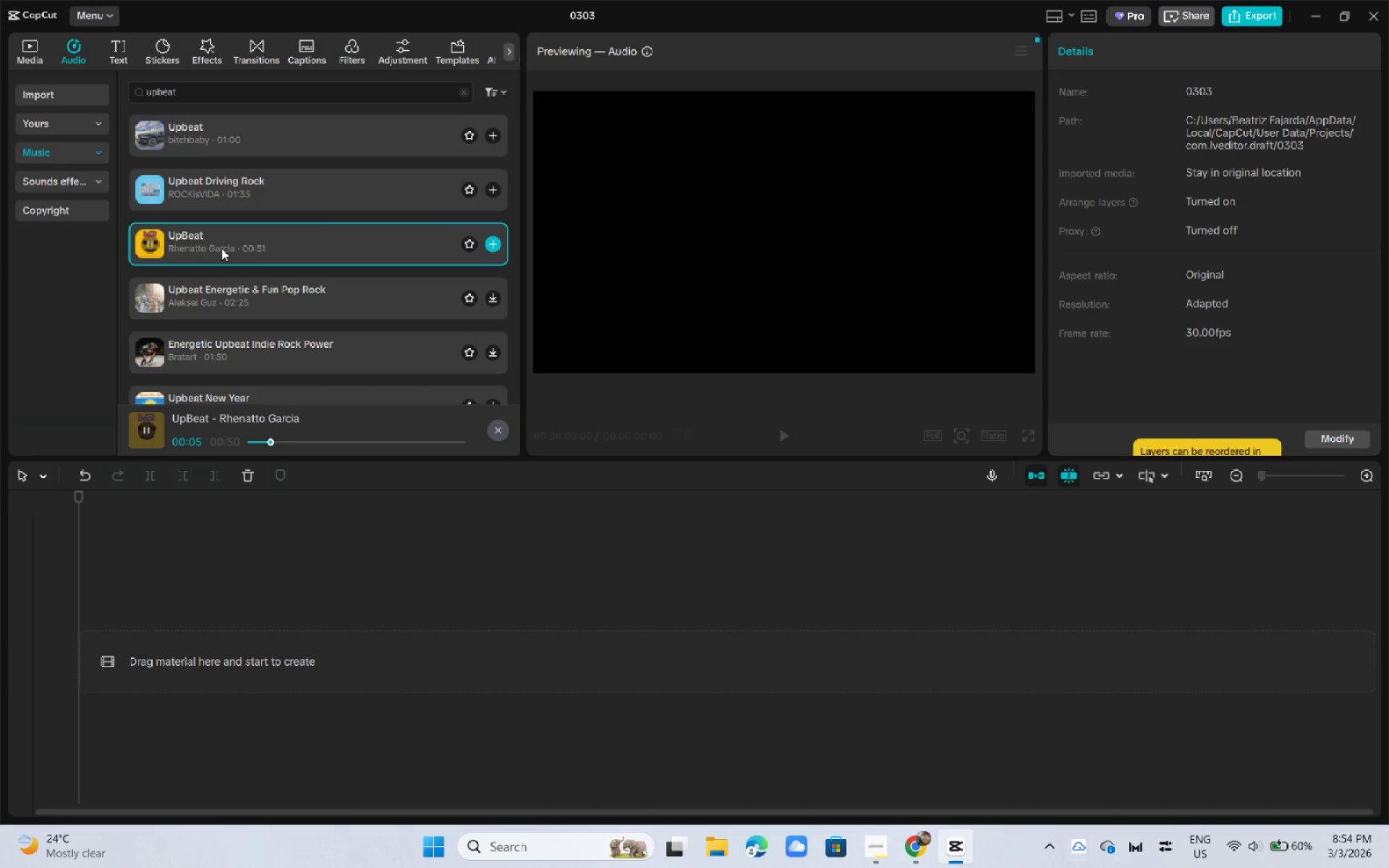 
scroll: coordinate [265, 299], scroll_direction: down, amount: 2.0
 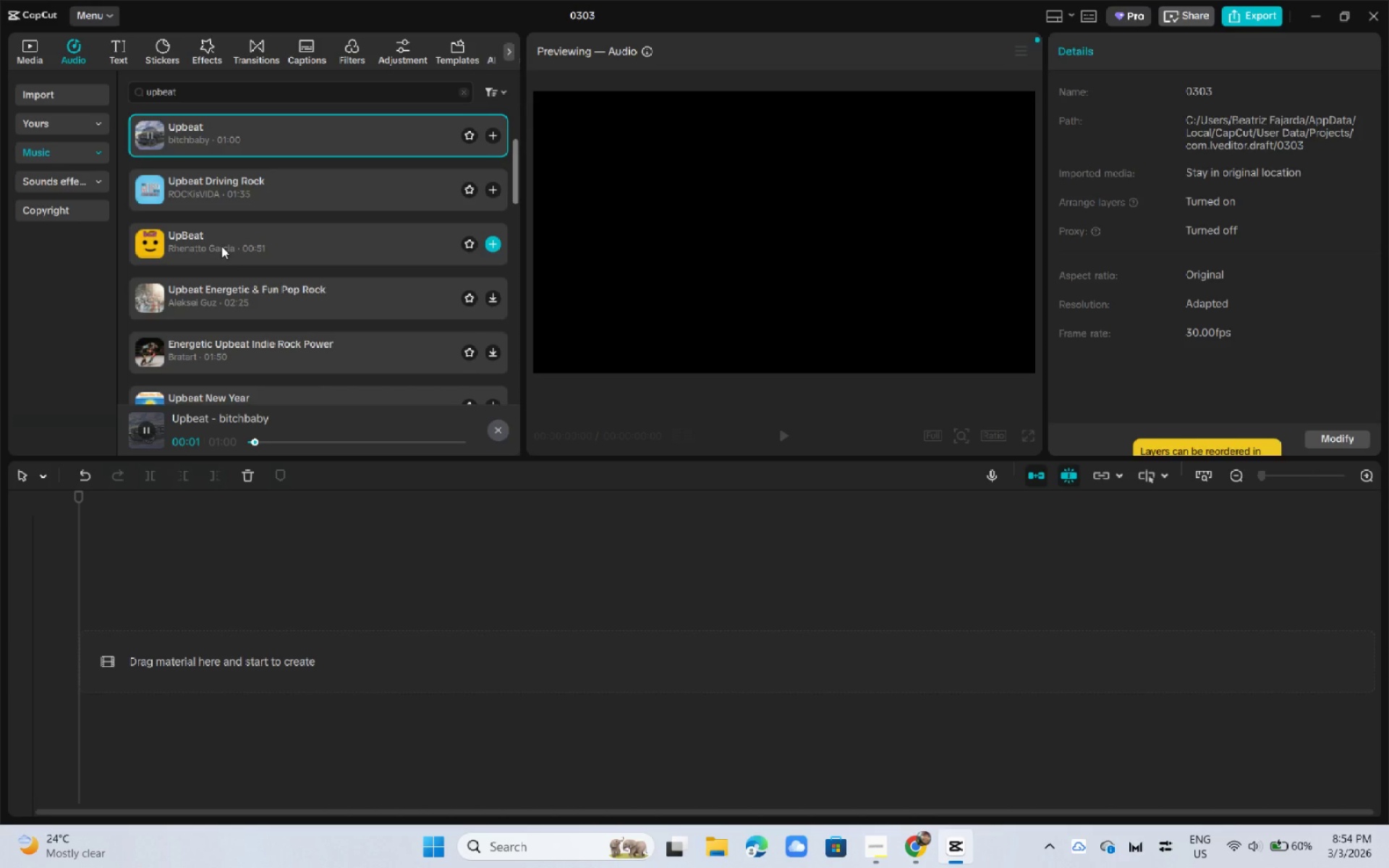 
wait(6.26)
 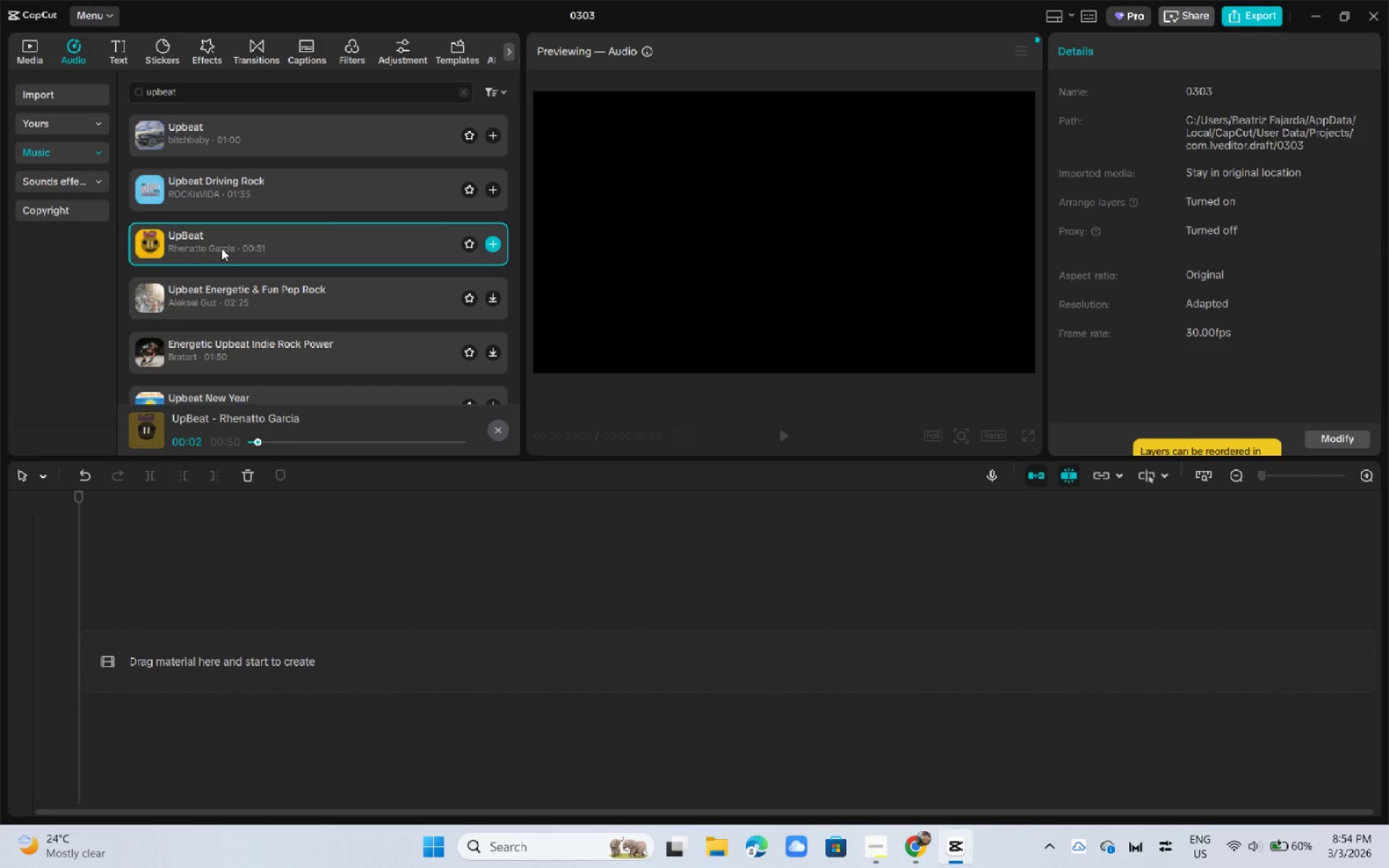 
left_click_drag(start_coordinate=[225, 241], to_coordinate=[223, 676])
 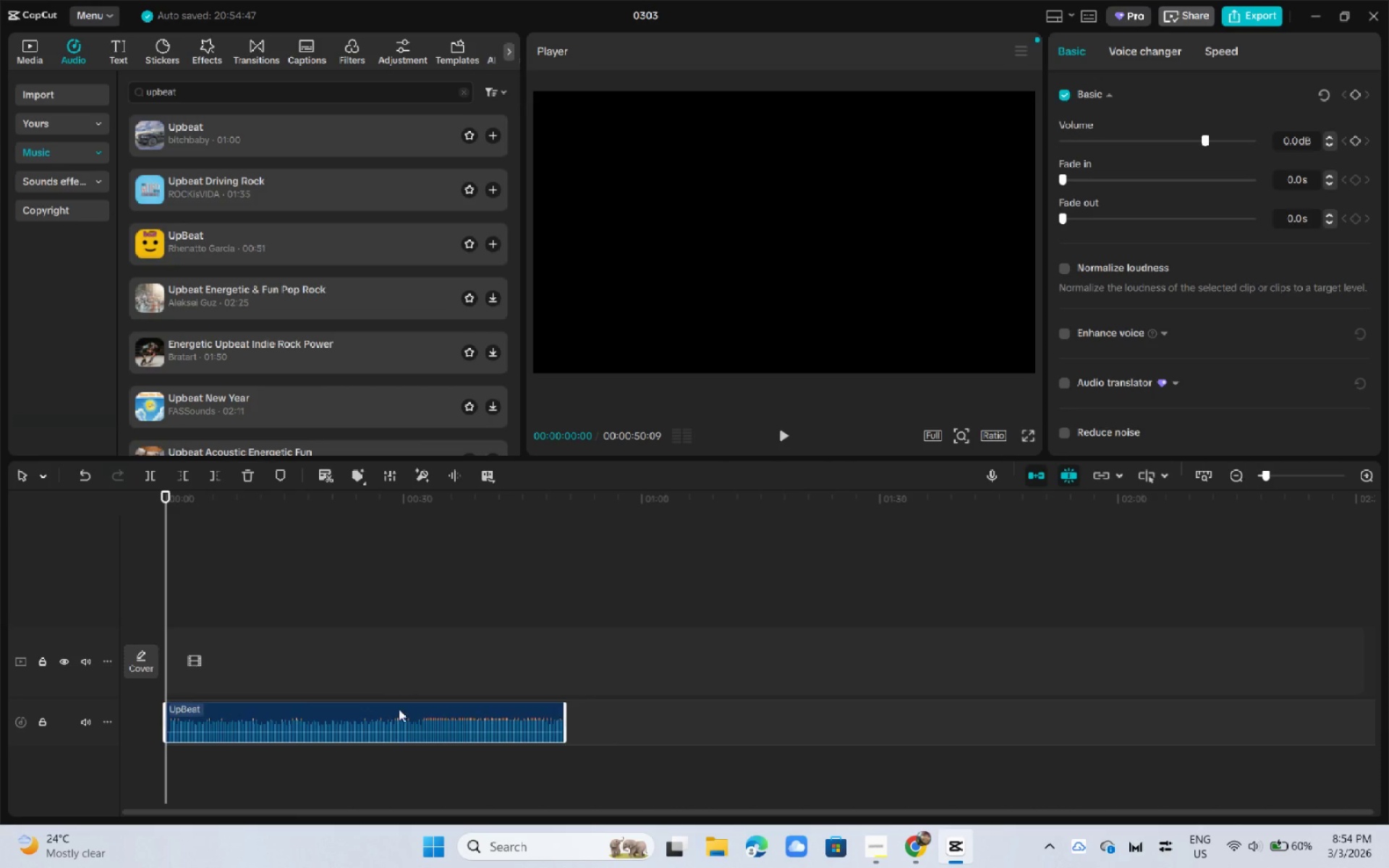 
right_click([399, 720])
 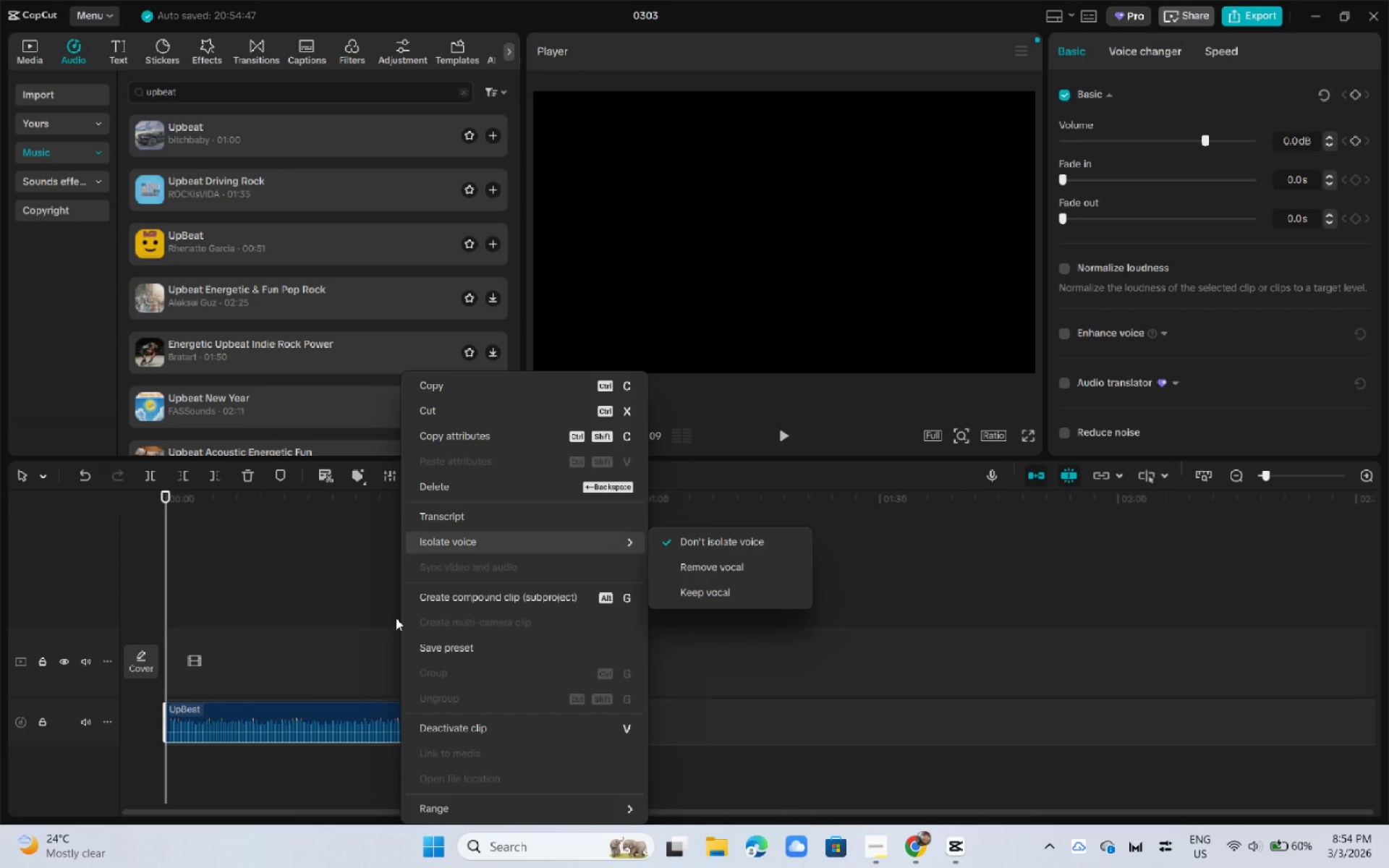 
wait(5.48)
 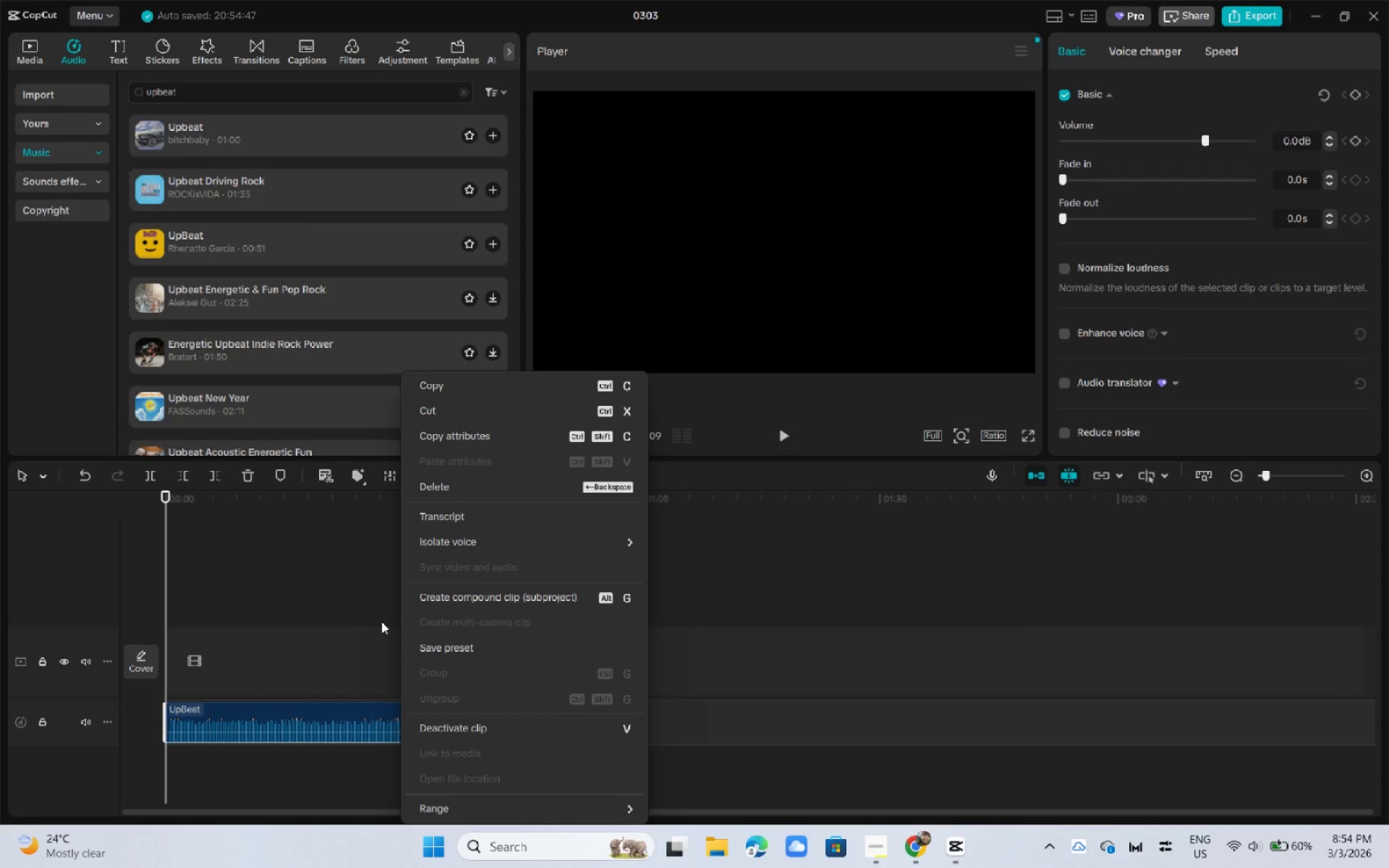 
left_click([342, 629])
 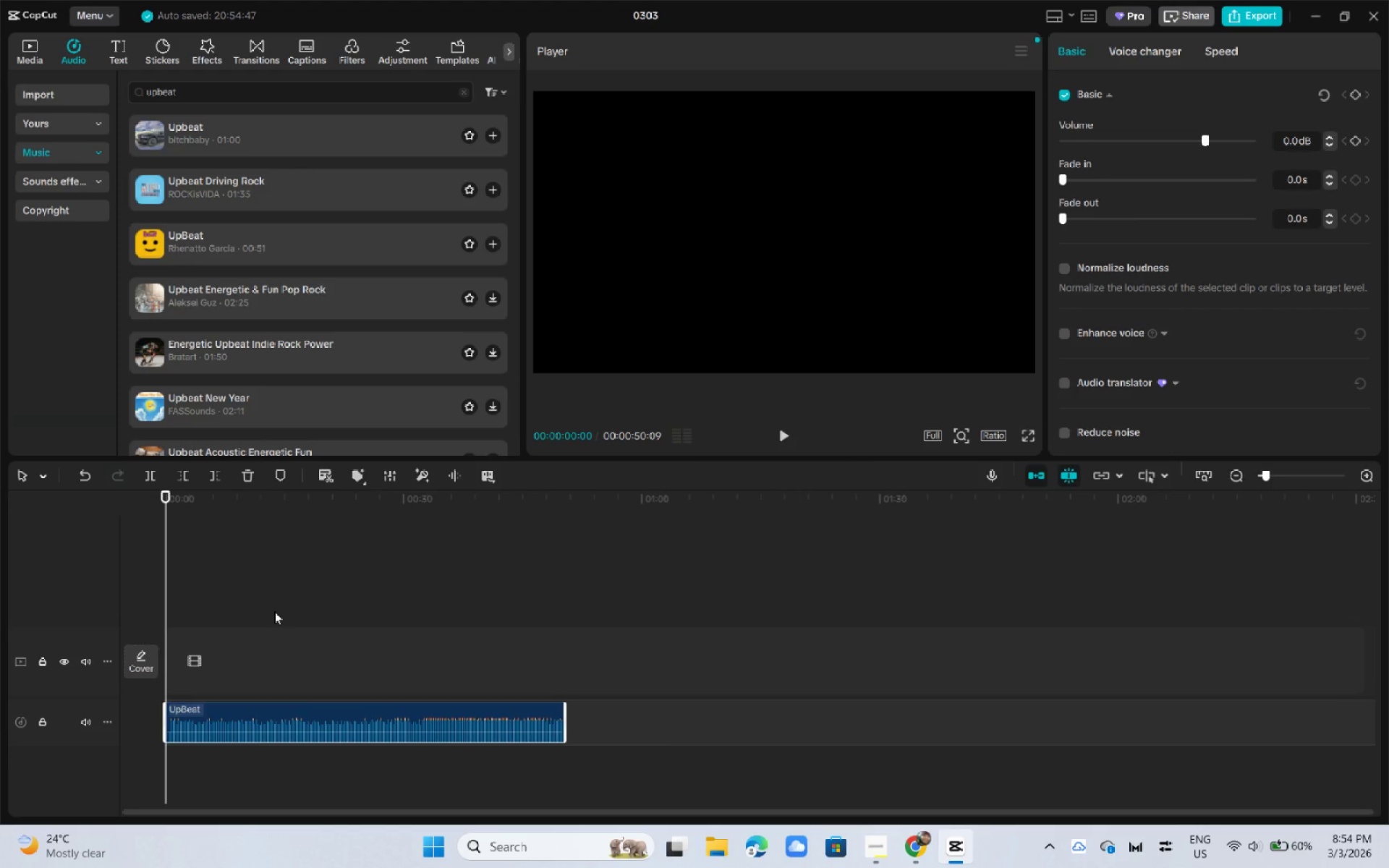 
key(Space)
 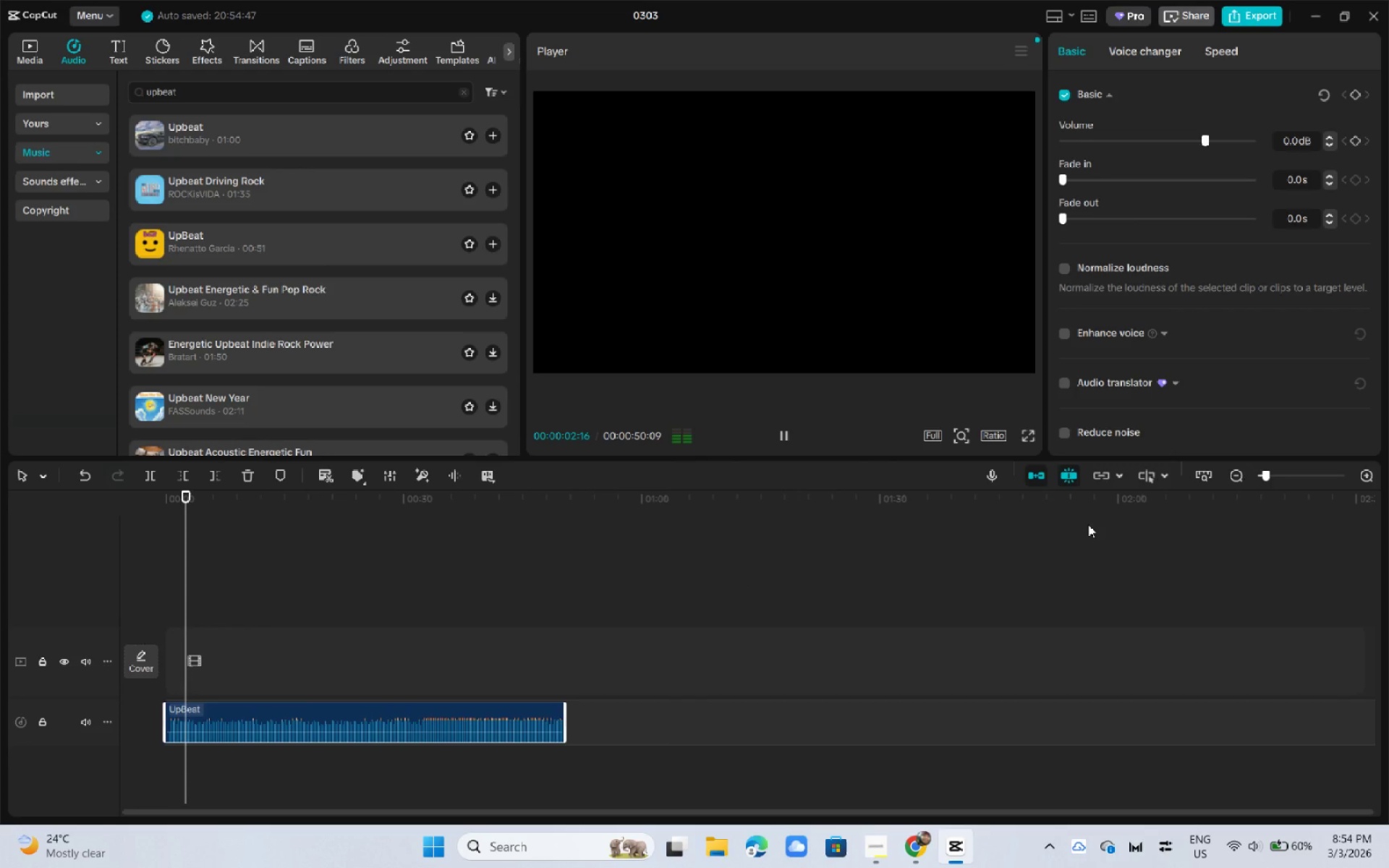 
double_click([1272, 480])
 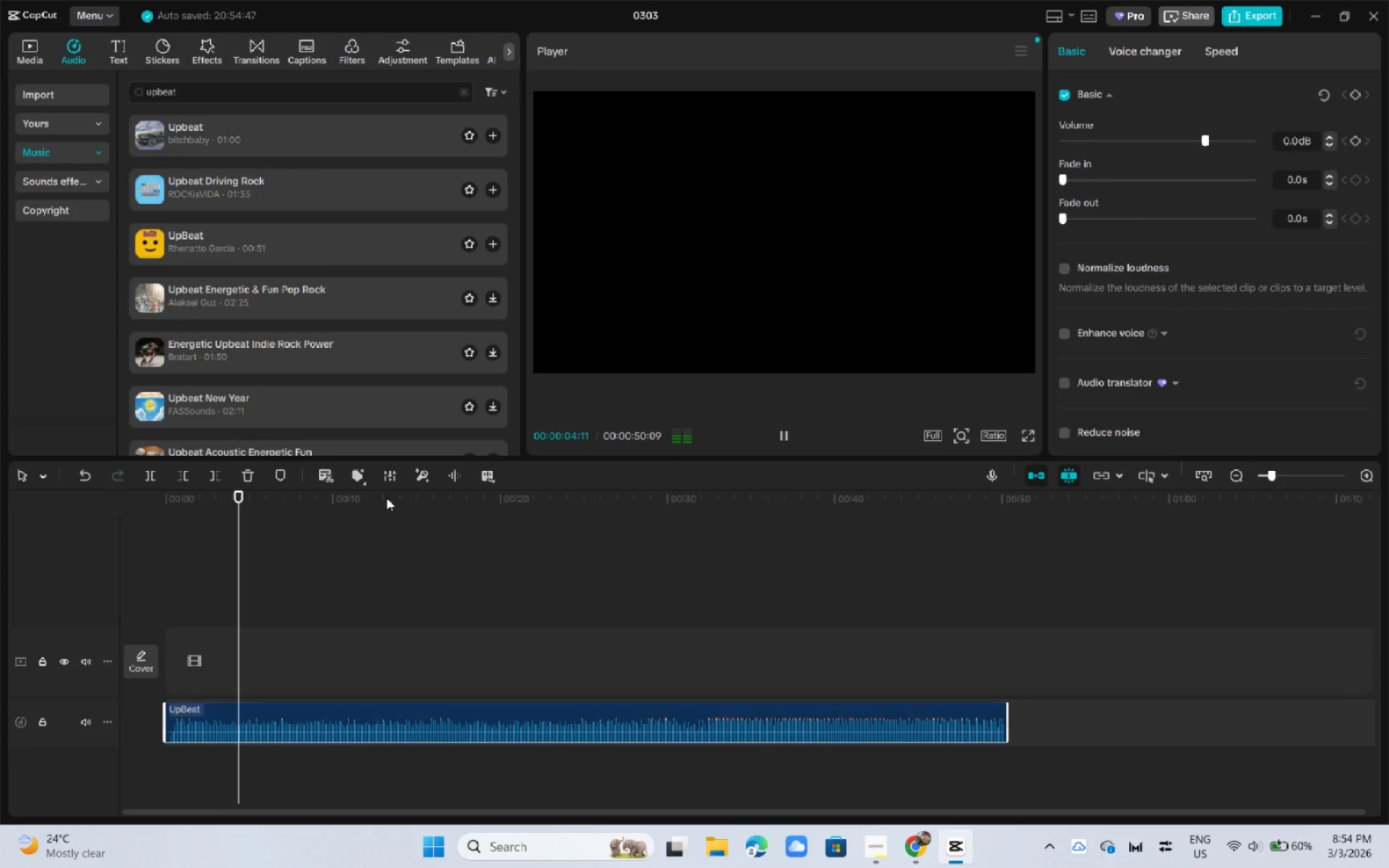 
left_click_drag(start_coordinate=[378, 498], to_coordinate=[417, 501])
 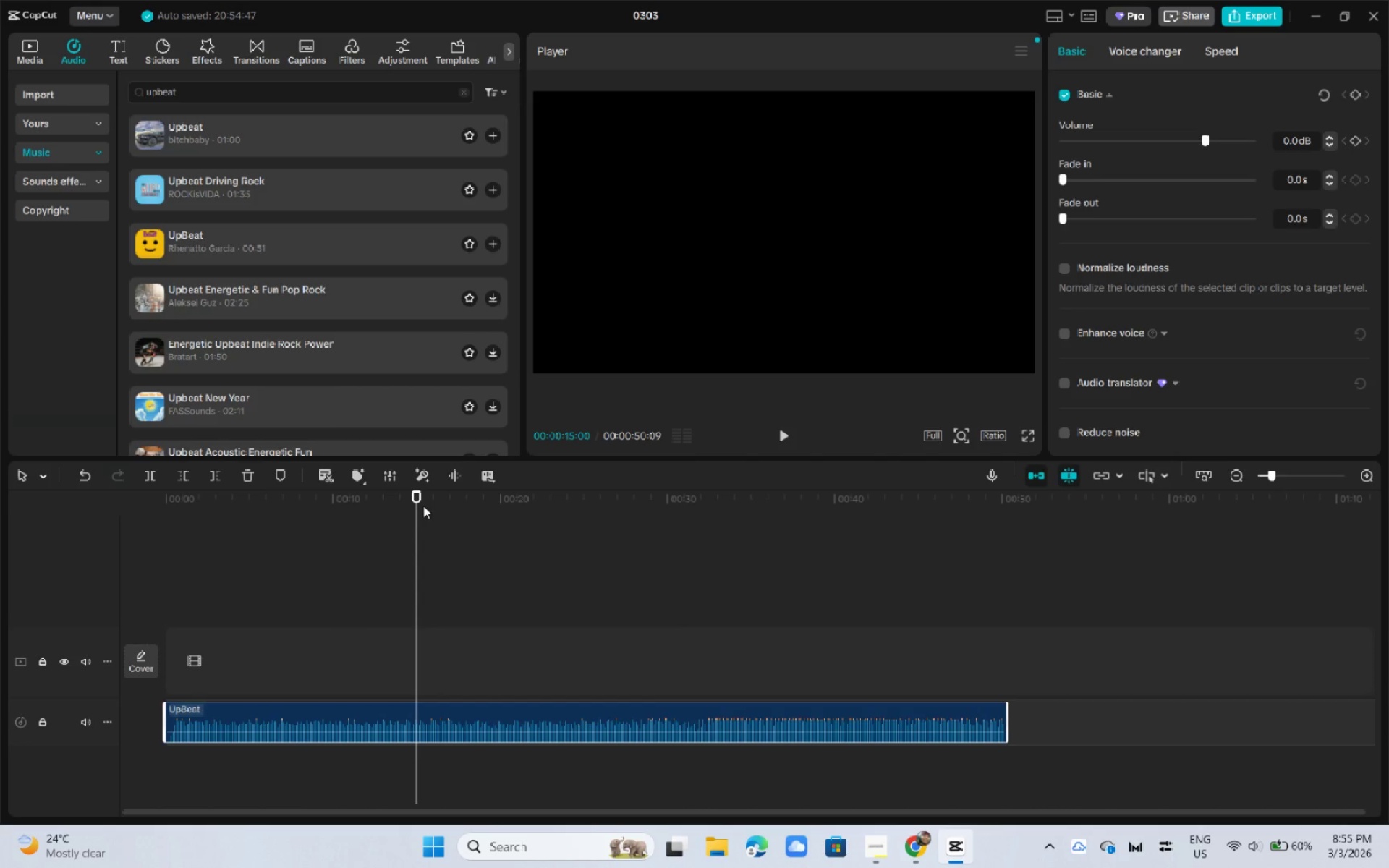 
key(Control+B)
 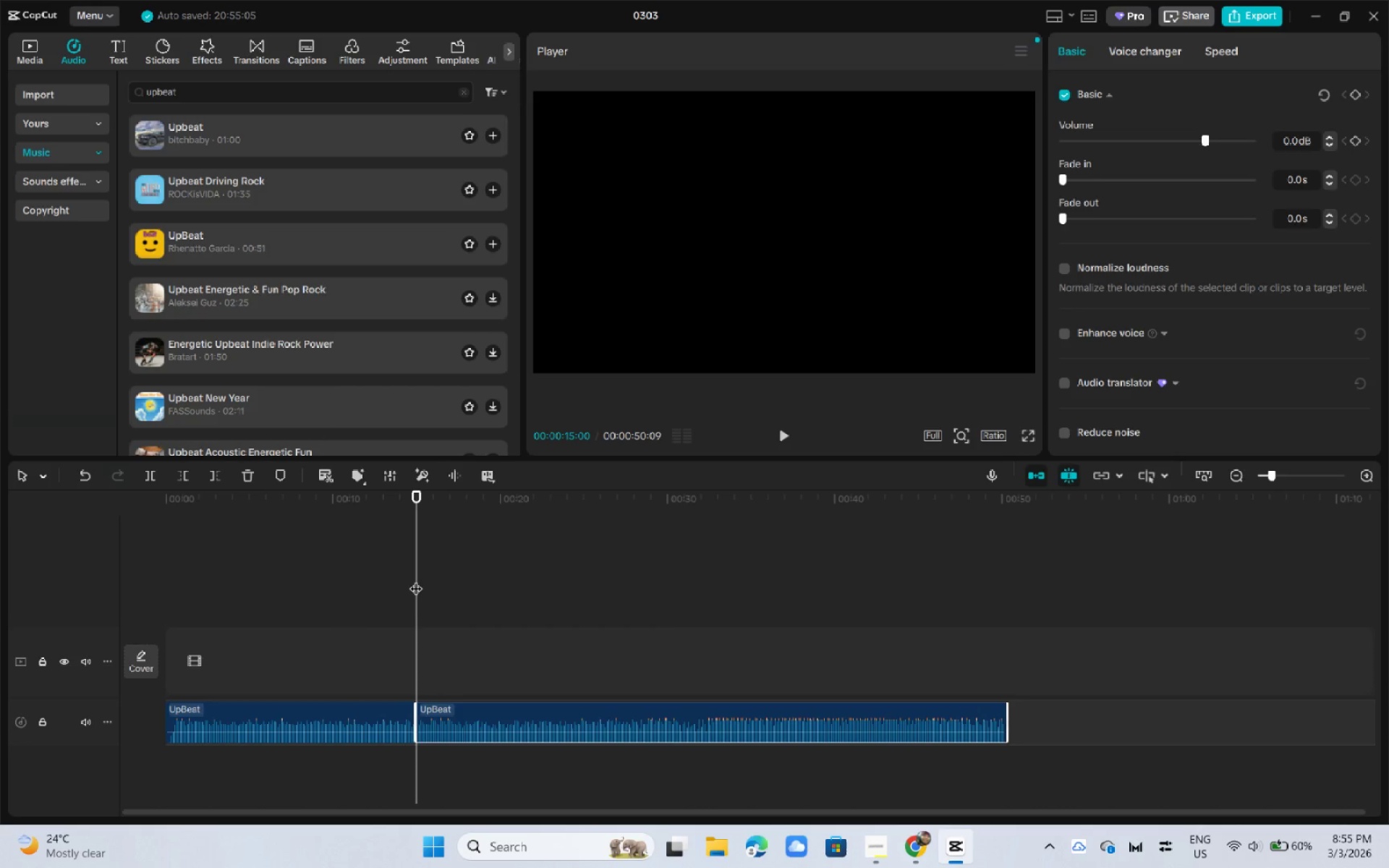 
left_click([404, 505])
 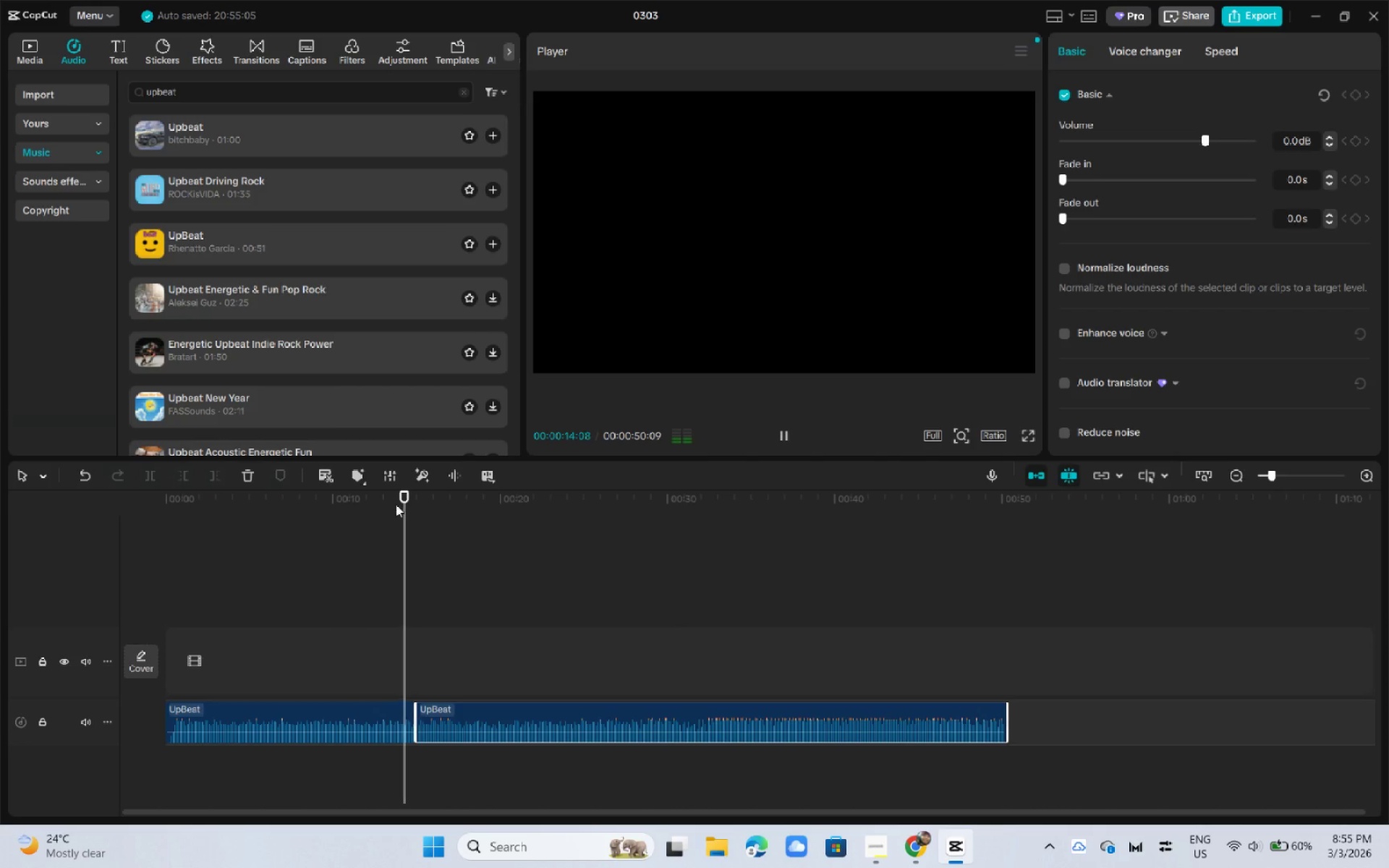 
key(Space)
 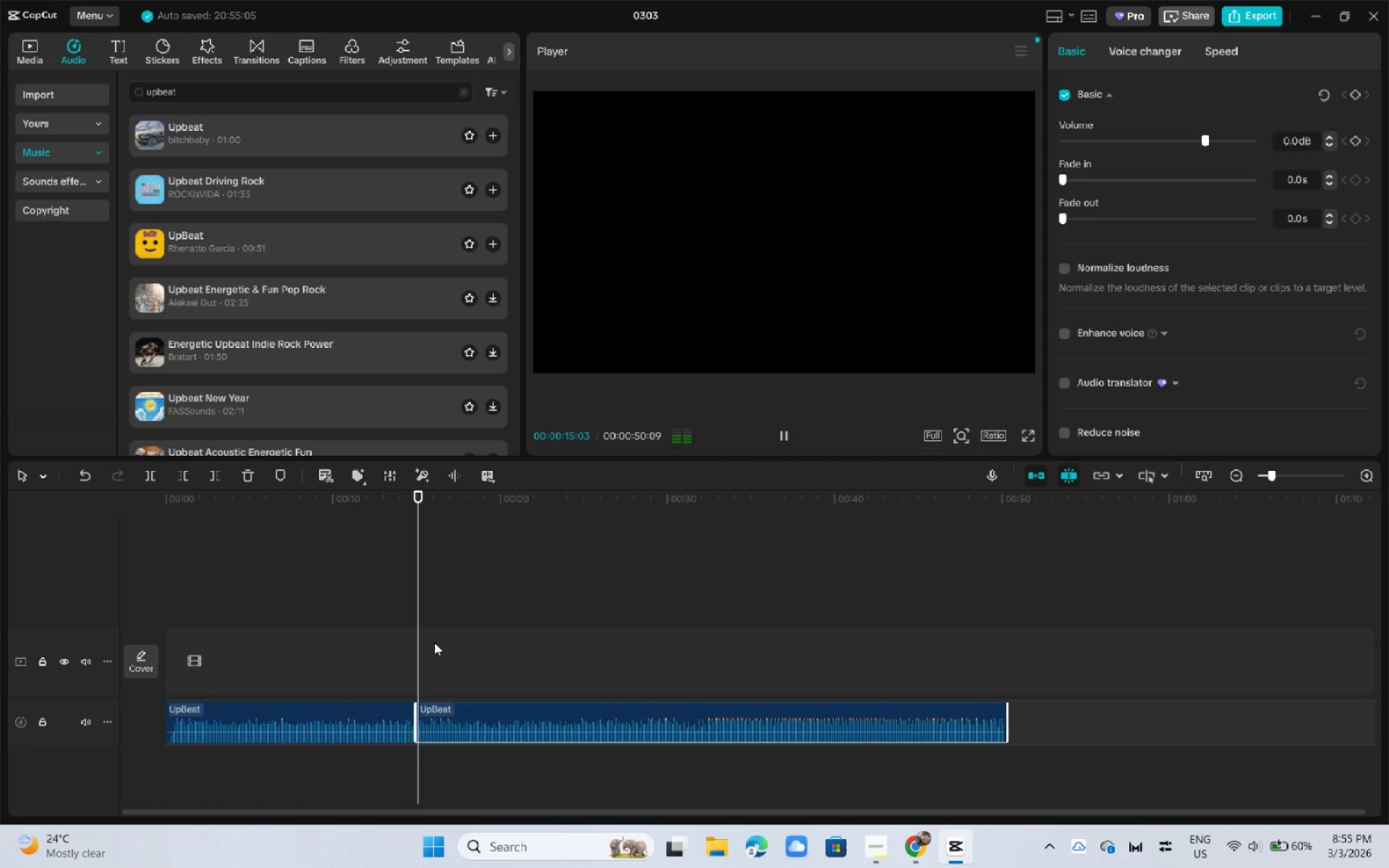 
key(Space)
 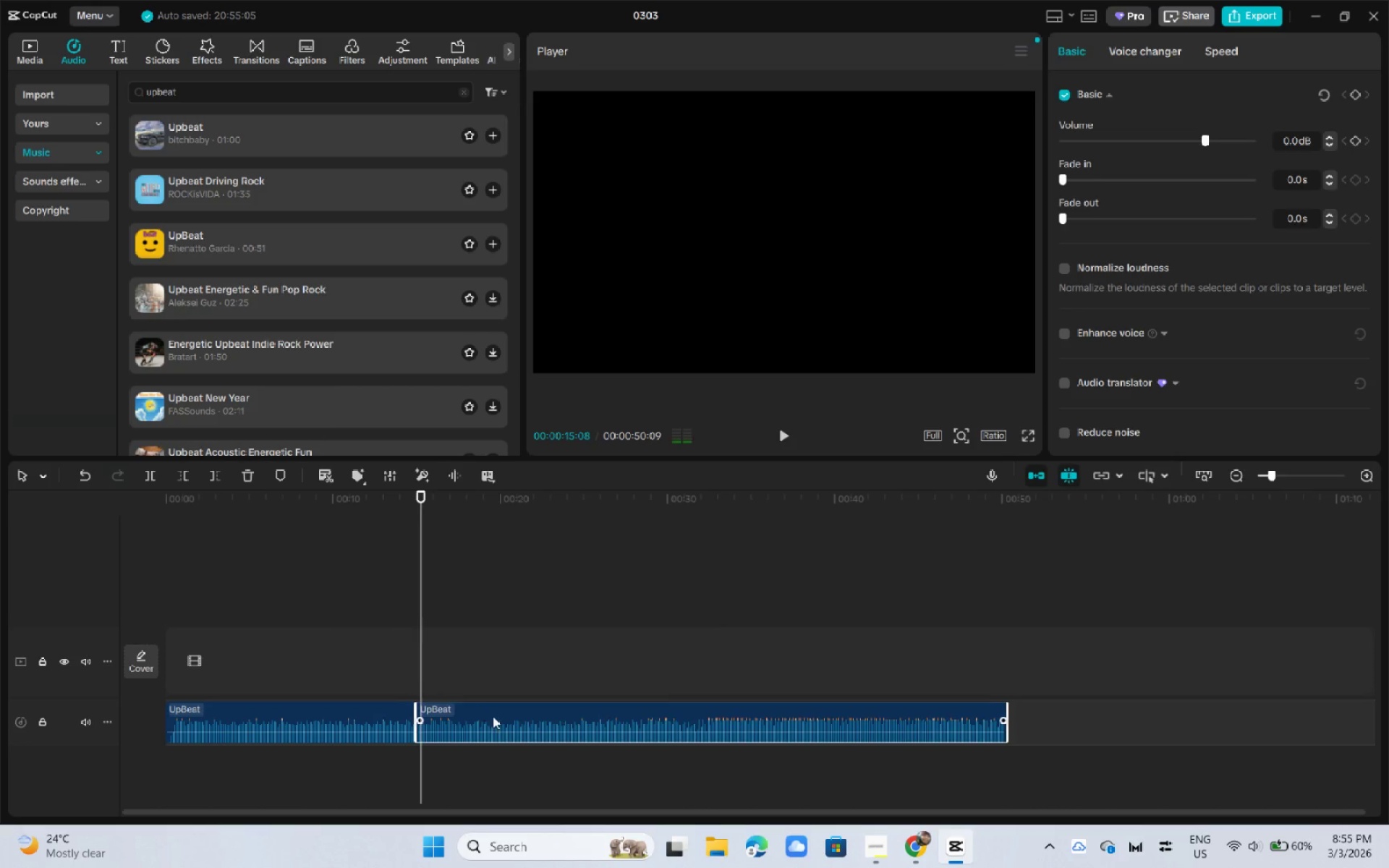 
left_click_drag(start_coordinate=[482, 712], to_coordinate=[564, 714])
 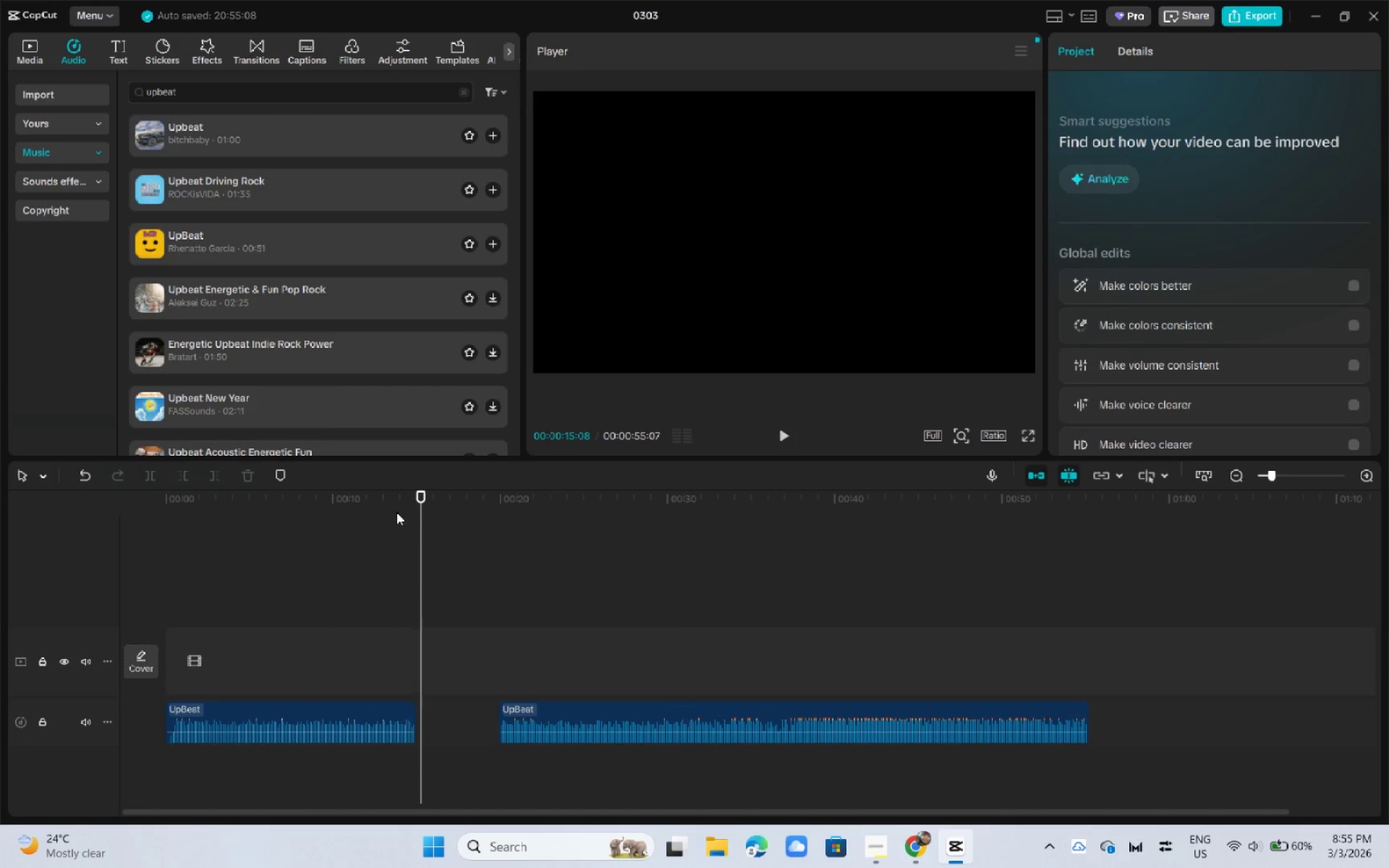 
double_click([395, 511])
 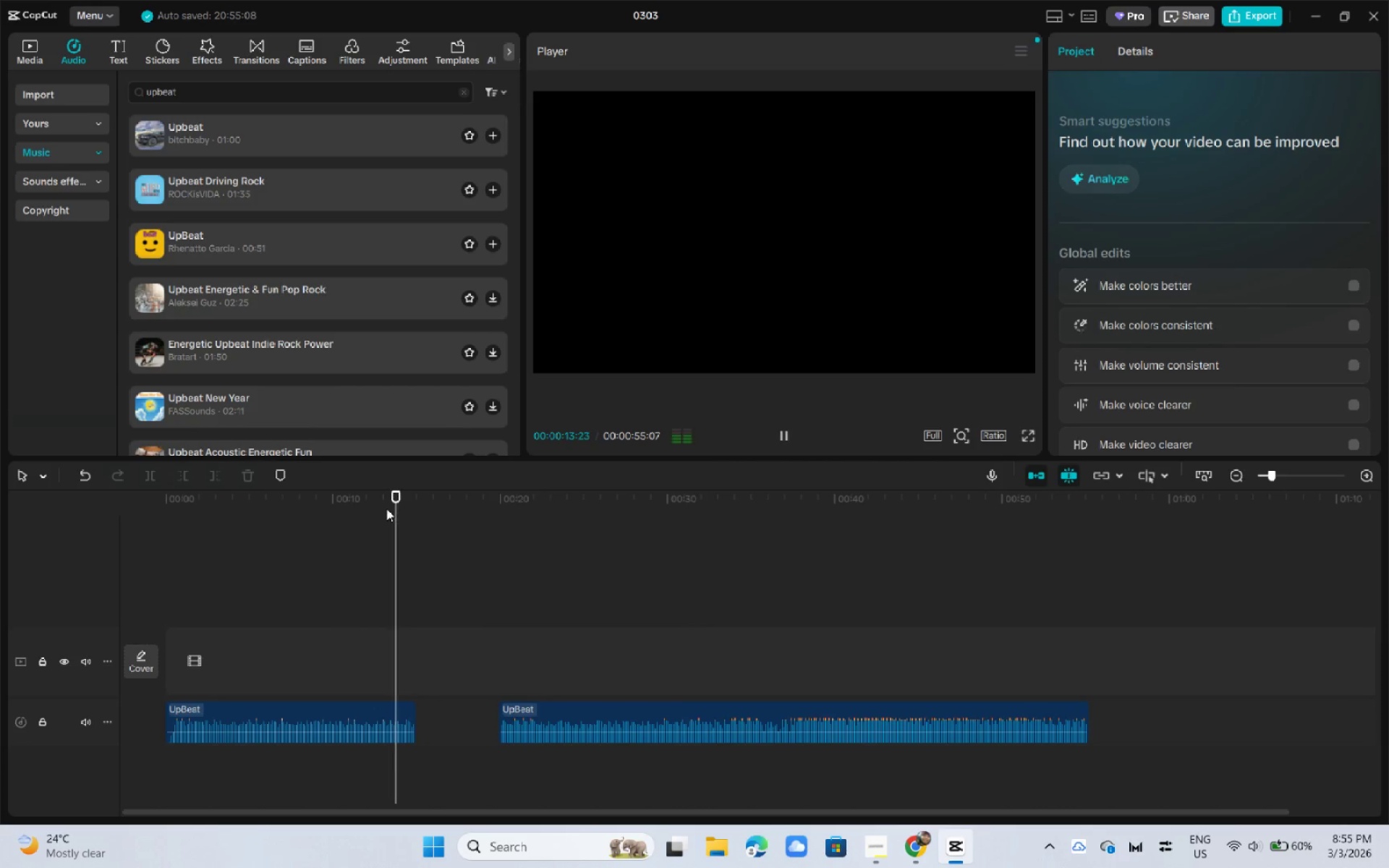 
key(Space)
 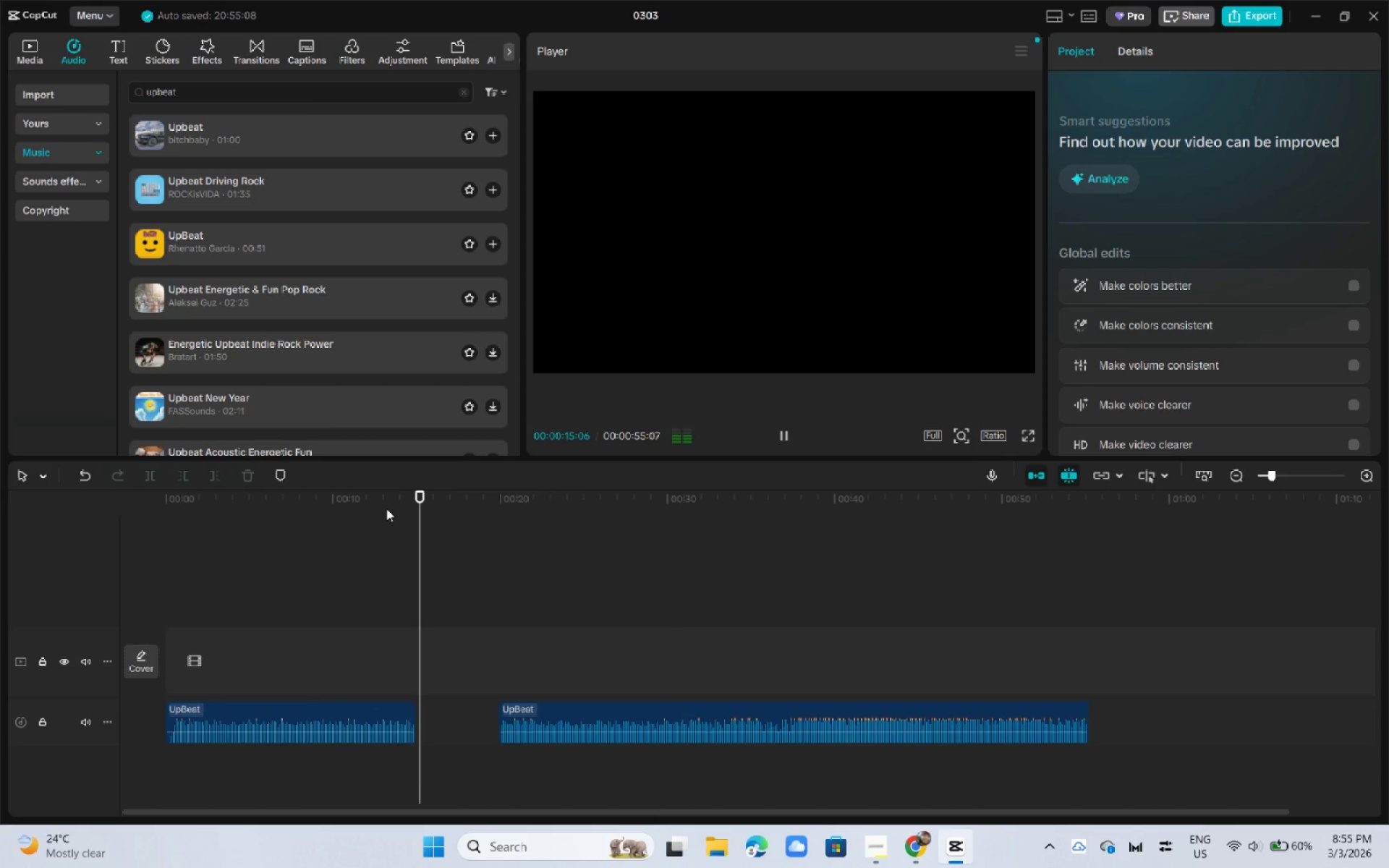 
key(Space)
 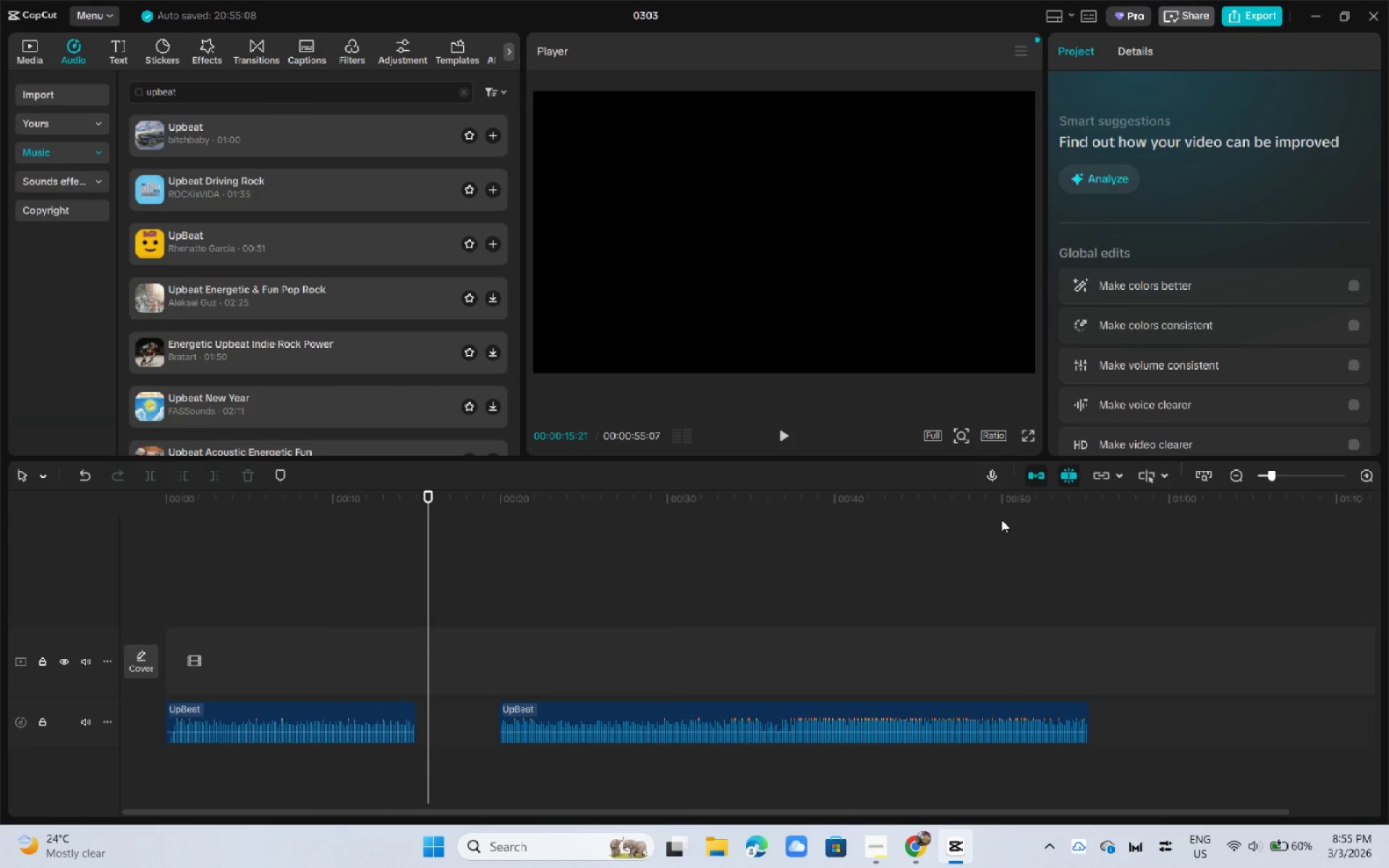 
double_click([1008, 512])
 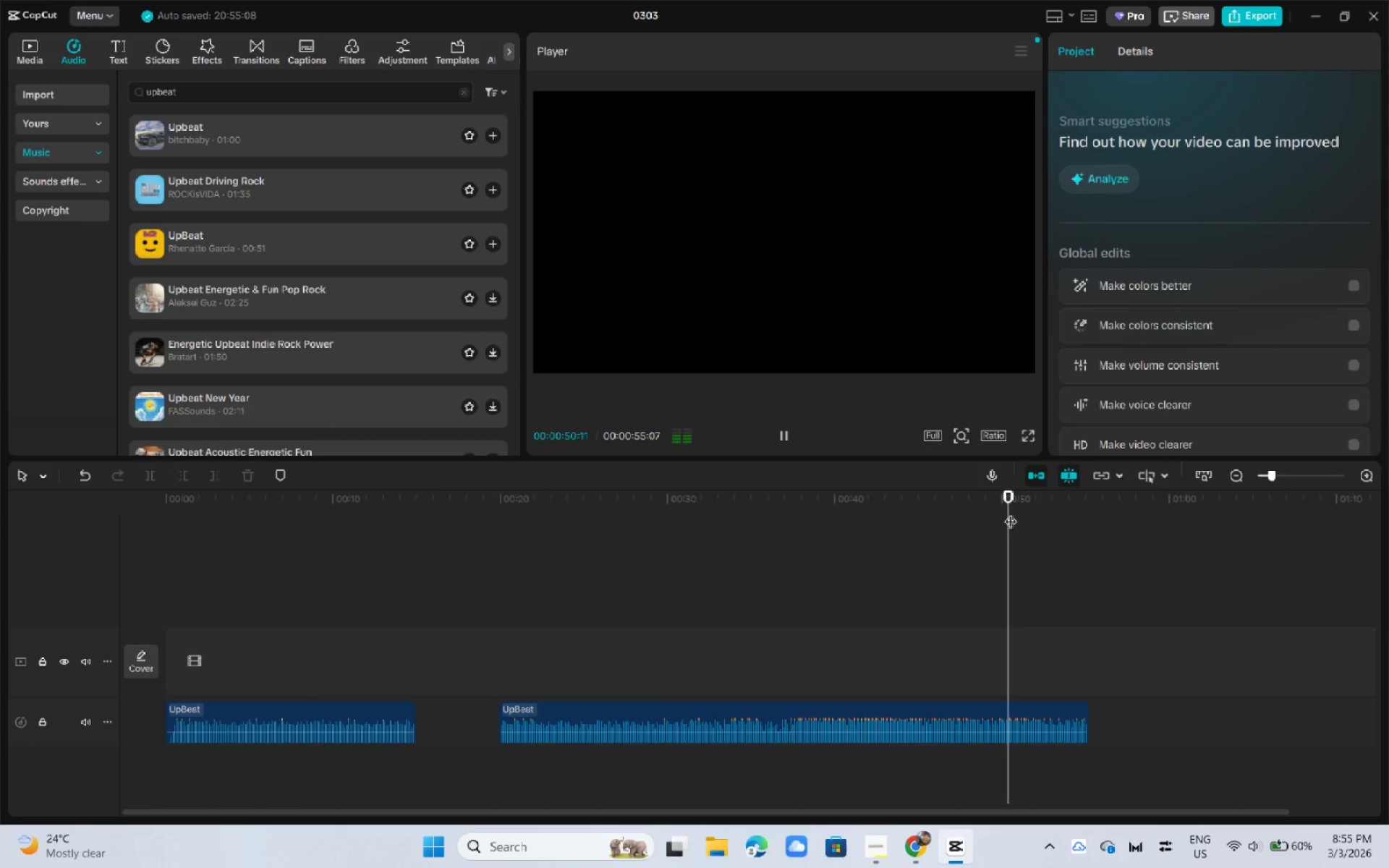 
key(Space)
 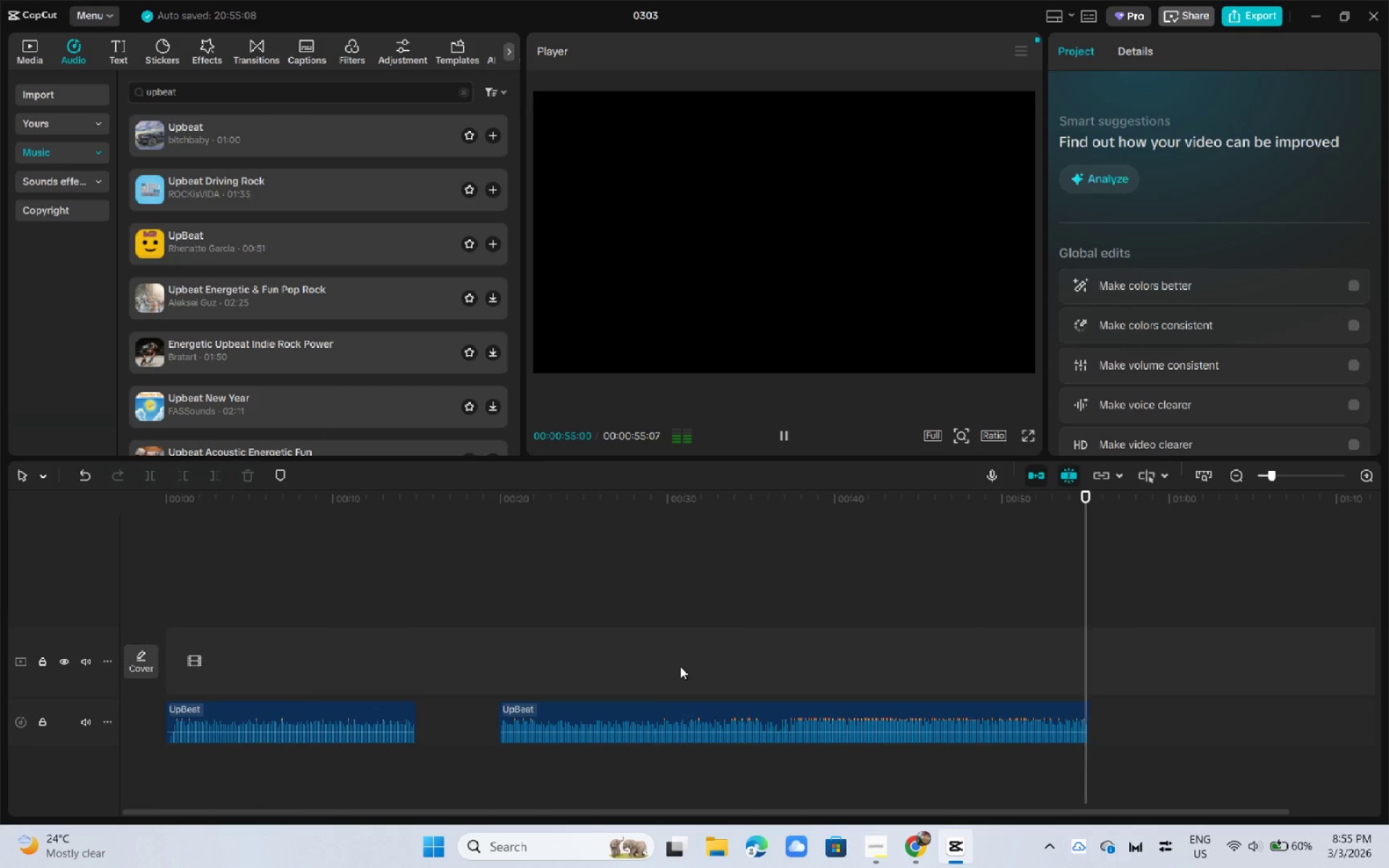 
wait(6.12)
 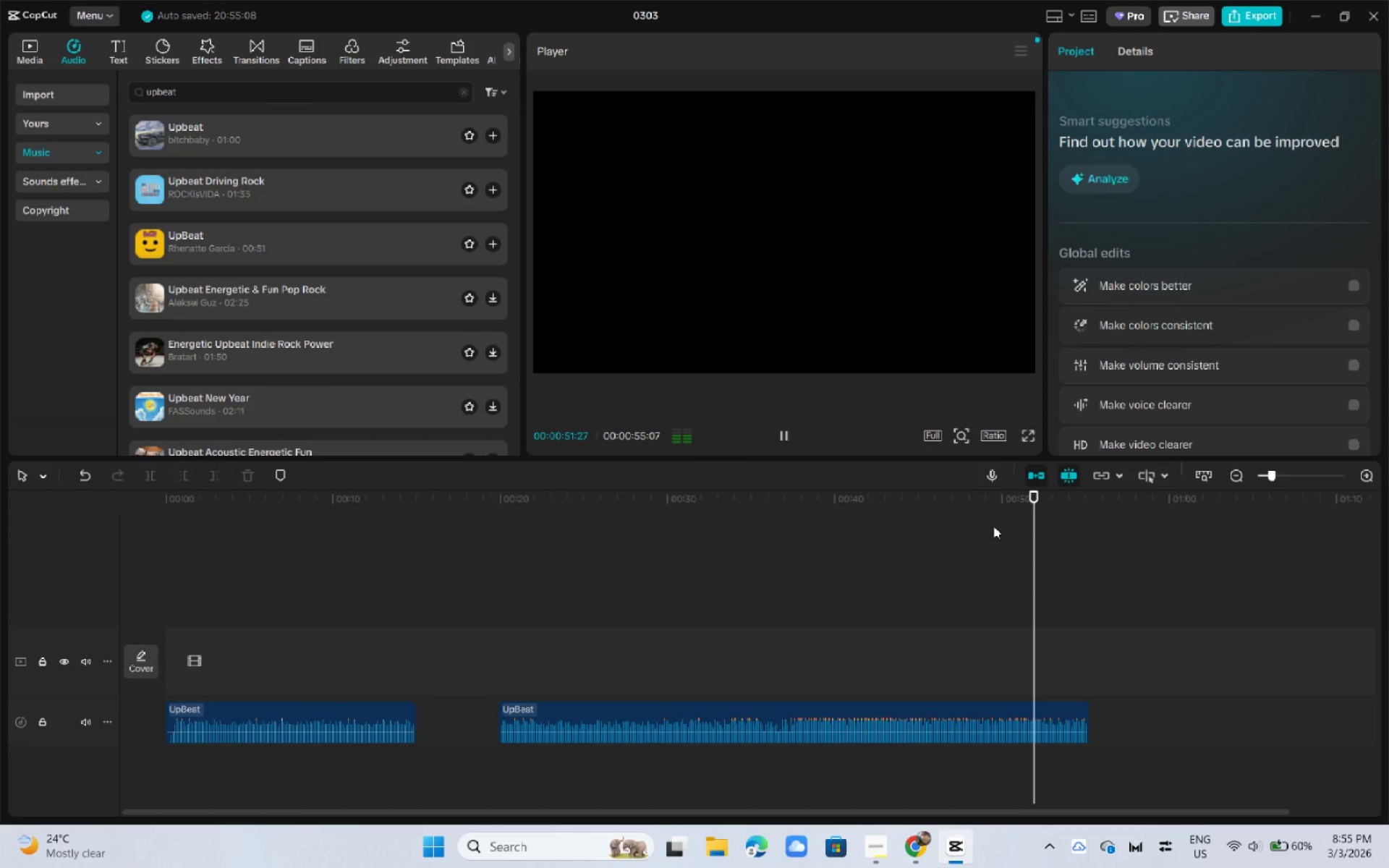 
hold_key(key=ShiftLeft, duration=0.33)
 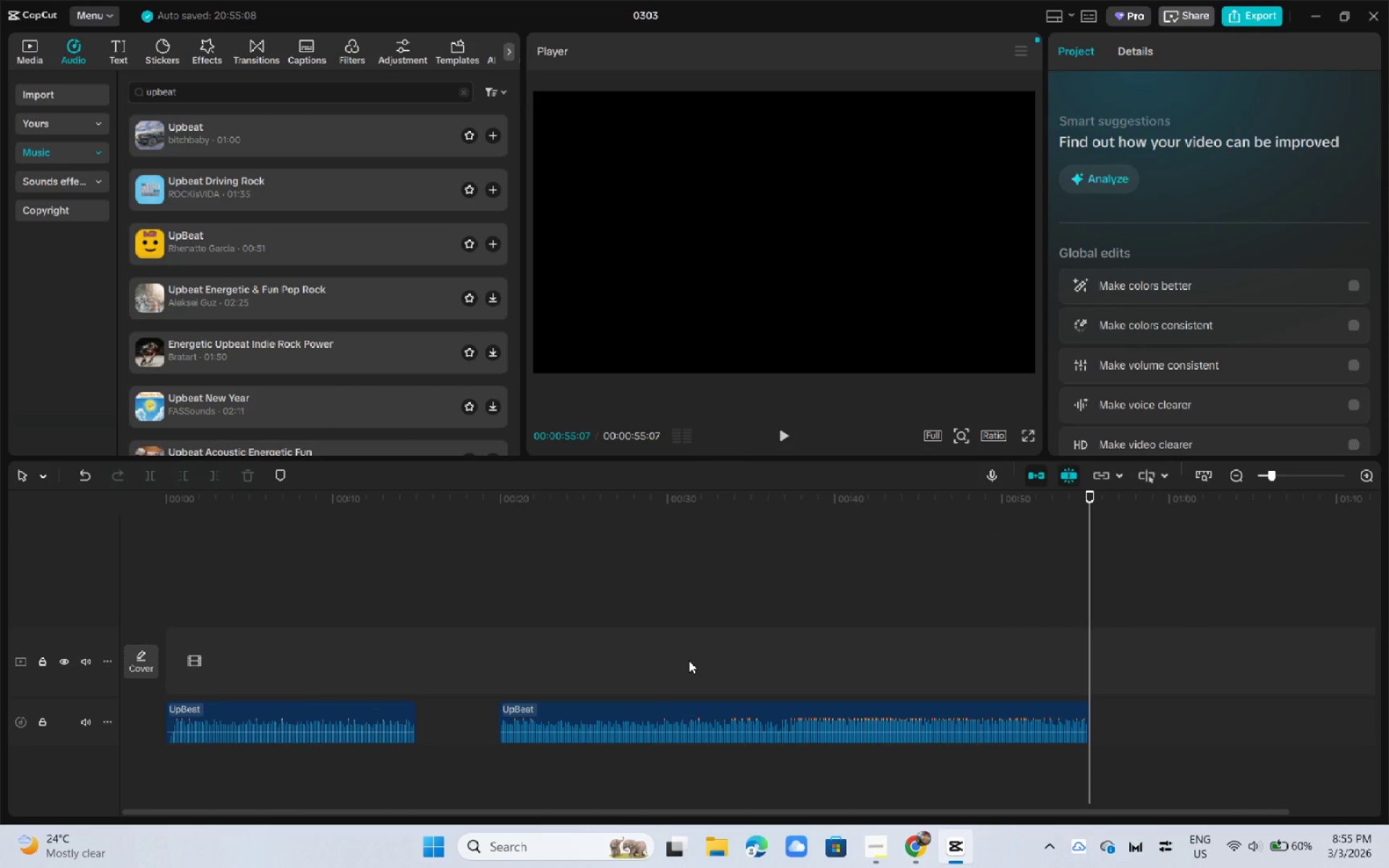 
key(Control+Z)
 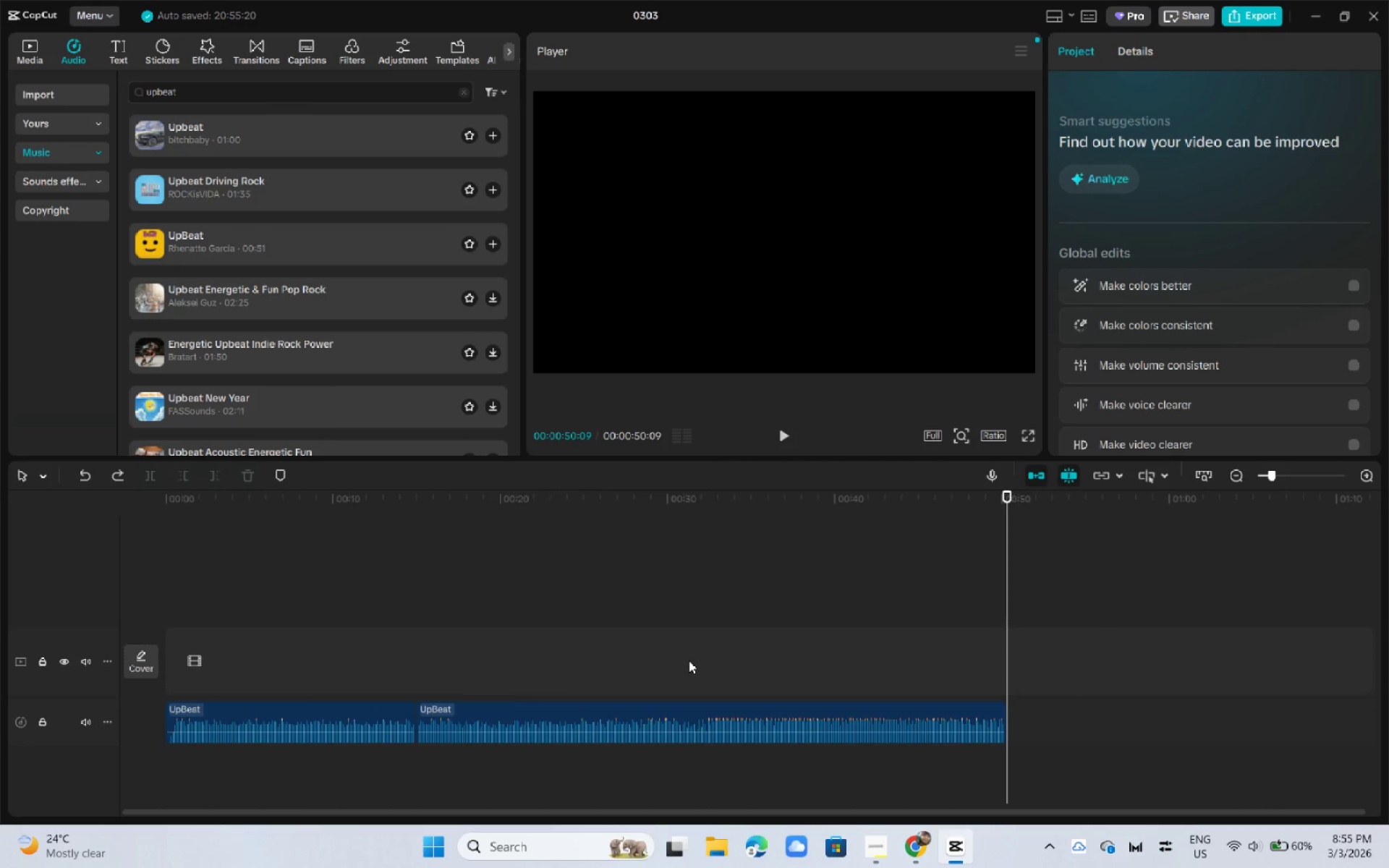 
key(Control+Z)
 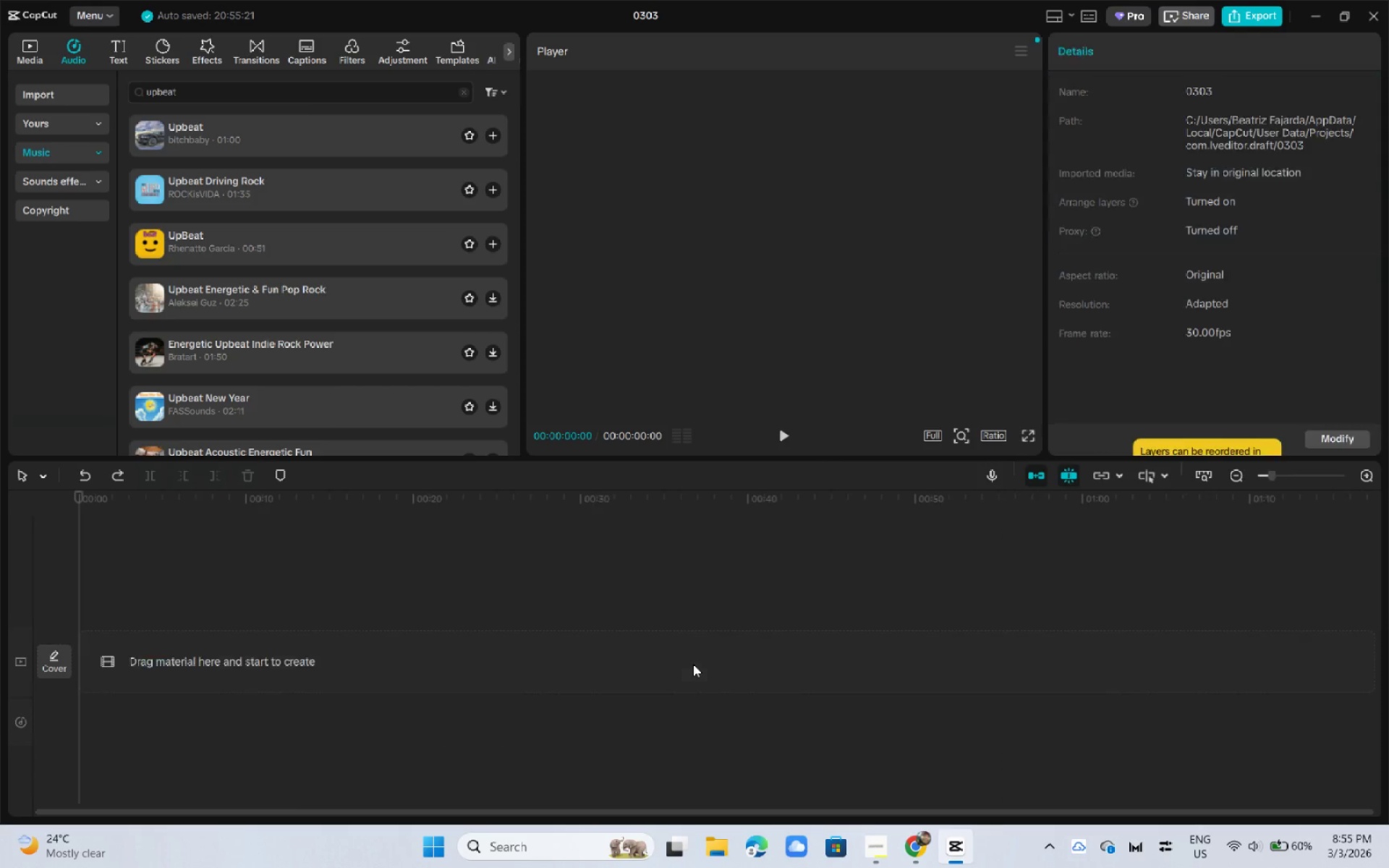 
key(Control+Z)
 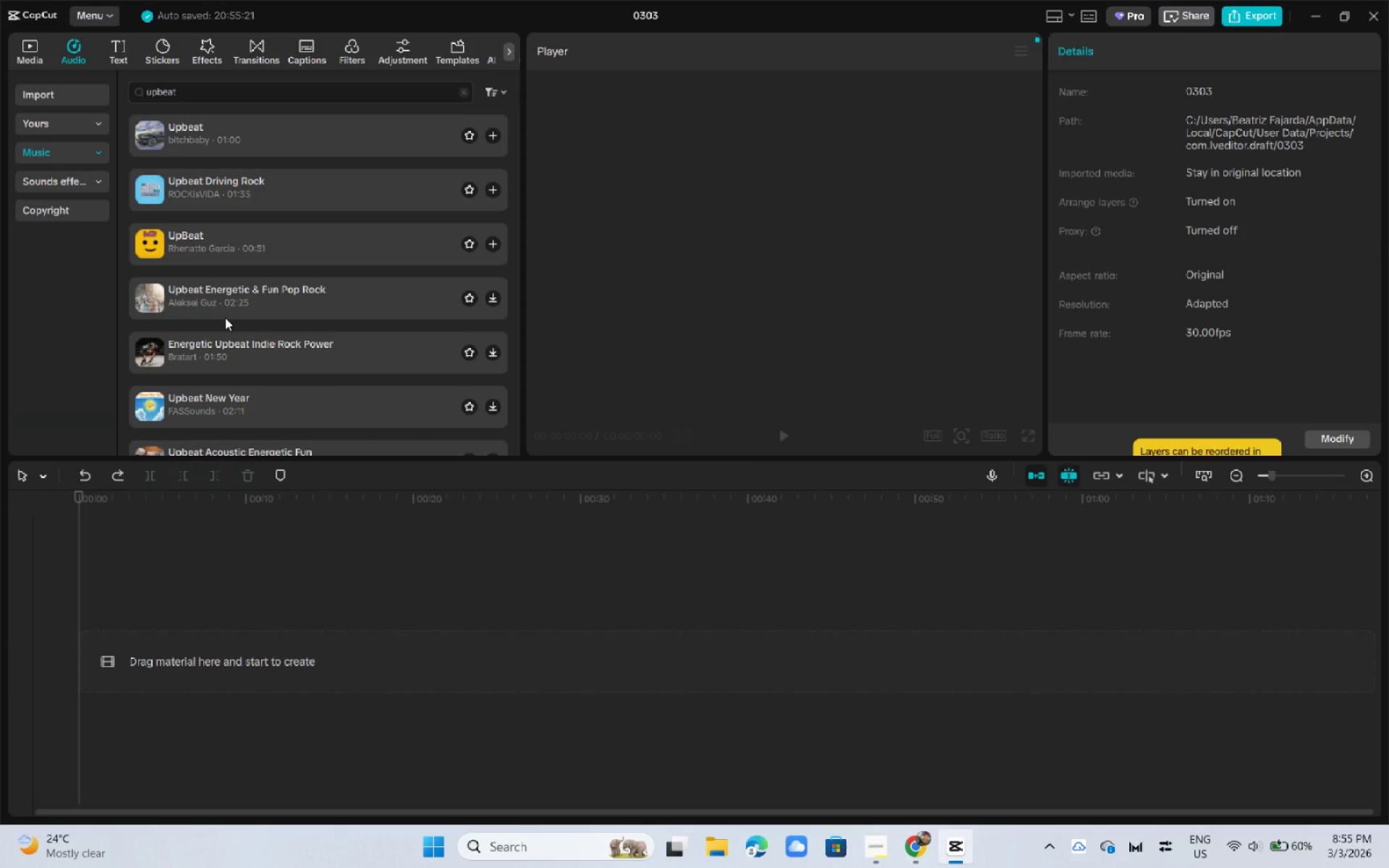 
left_click_drag(start_coordinate=[237, 255], to_coordinate=[239, 674])
 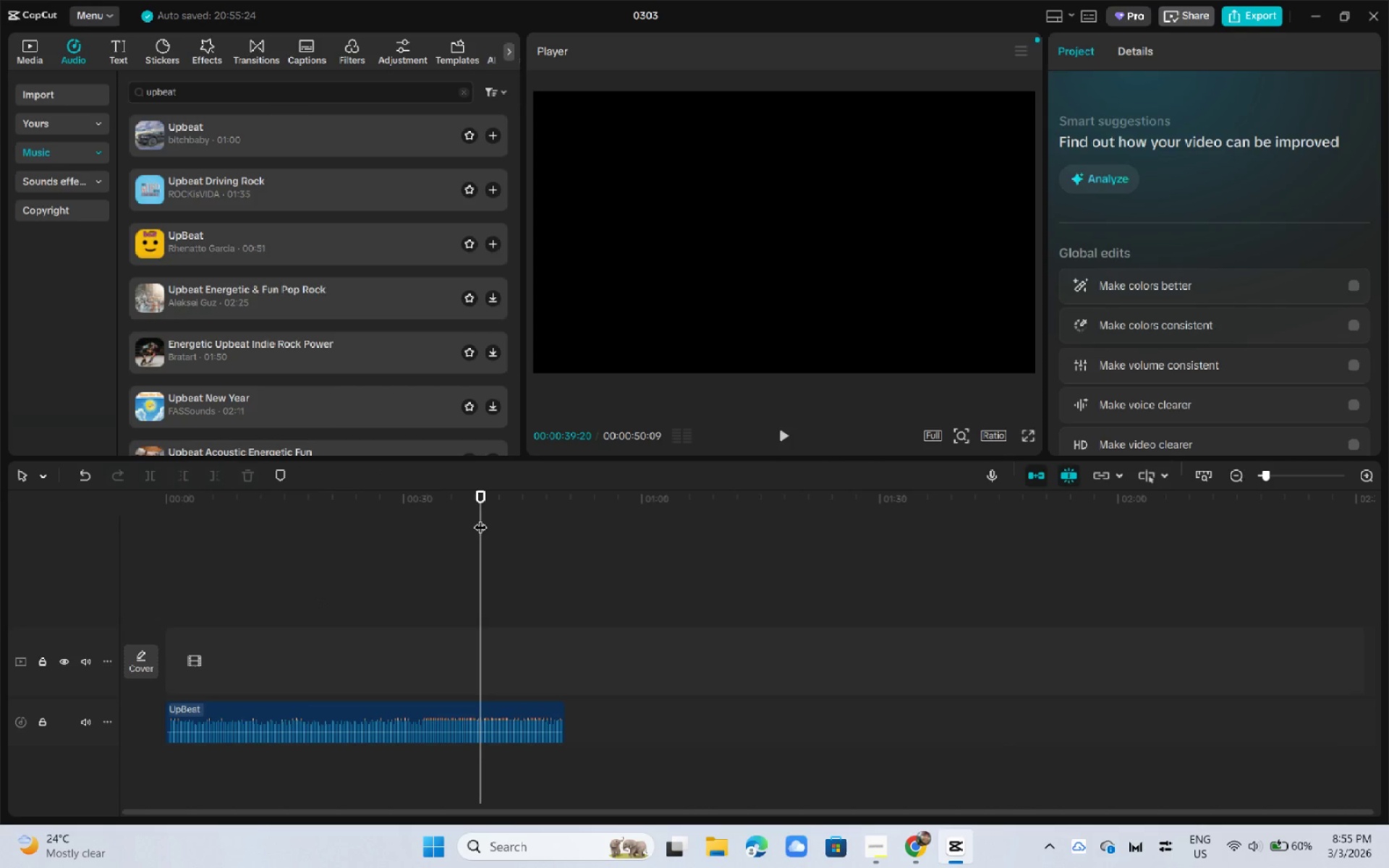 
key(Space)
 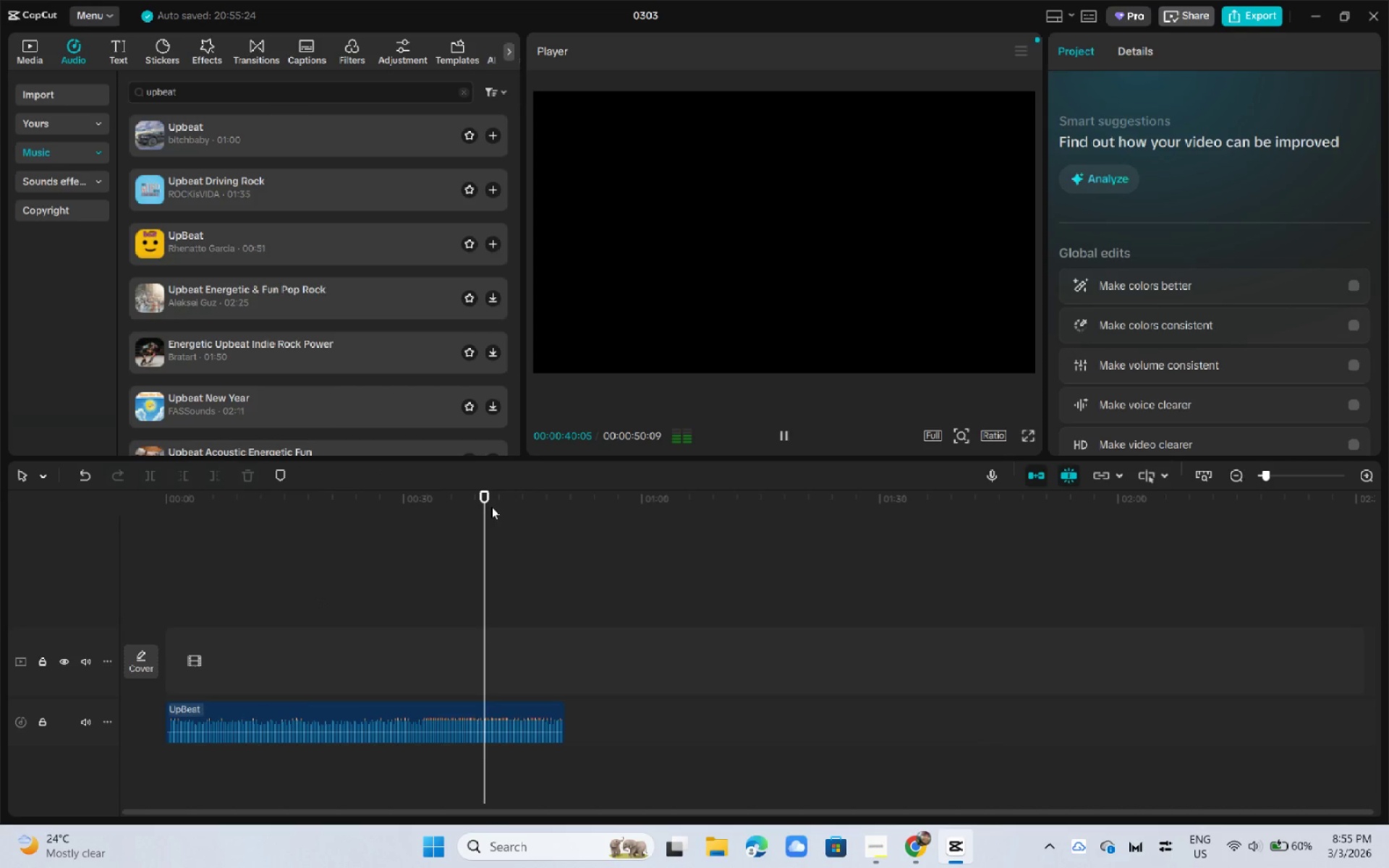 
left_click_drag(start_coordinate=[501, 503], to_coordinate=[551, 511])
 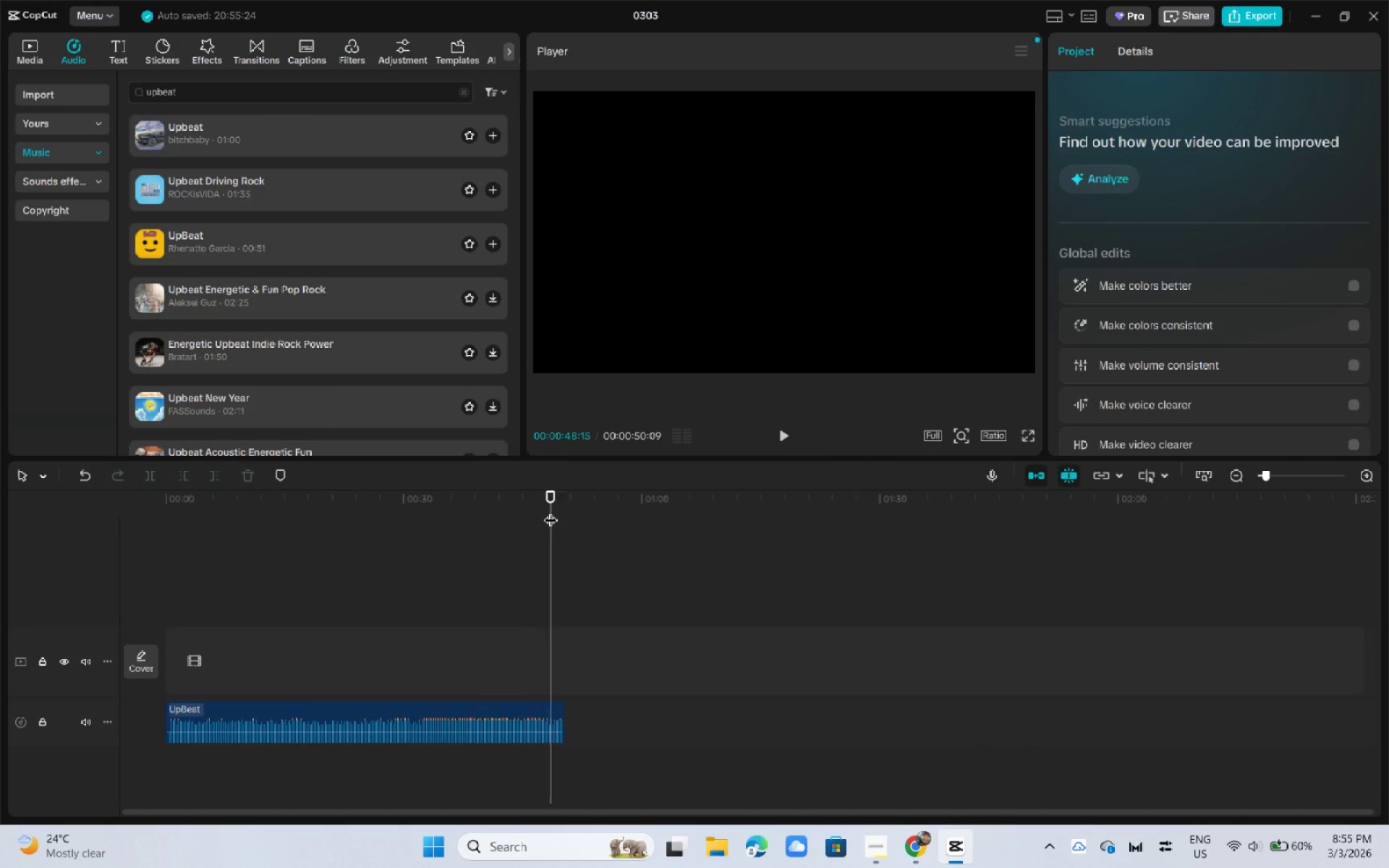 
key(Space)
 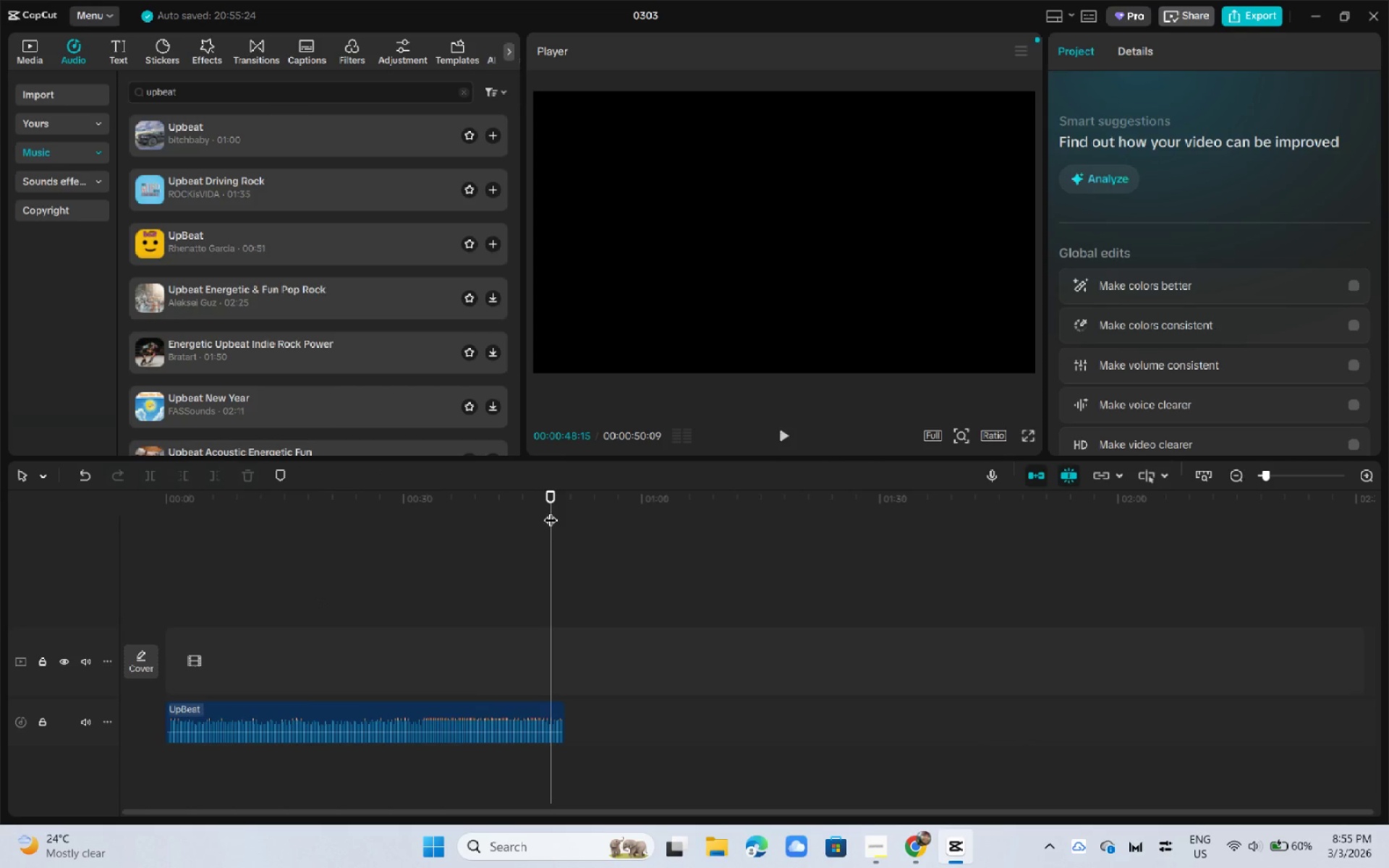 
key(Space)
 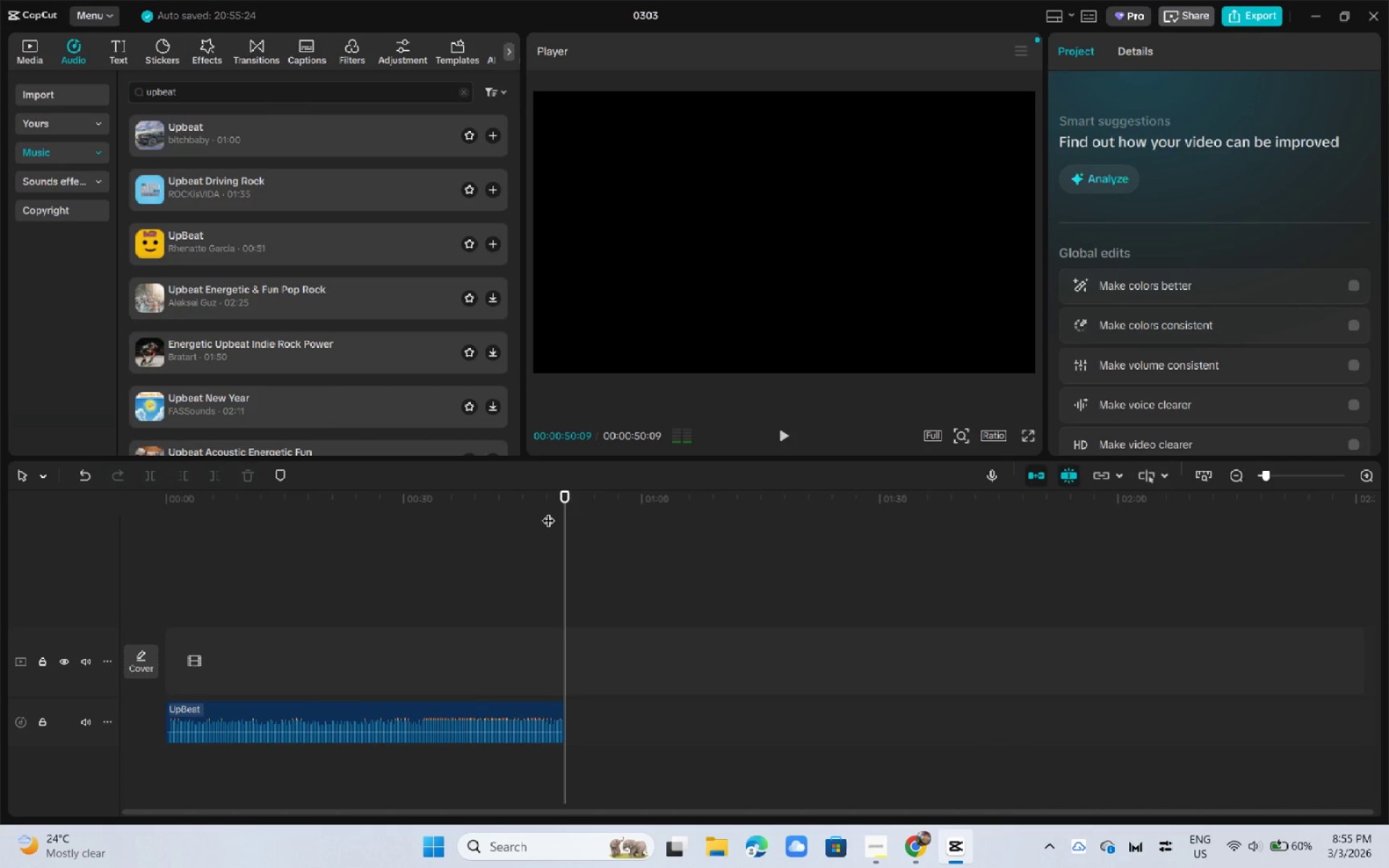 
left_click_drag(start_coordinate=[297, 501], to_coordinate=[284, 511])
 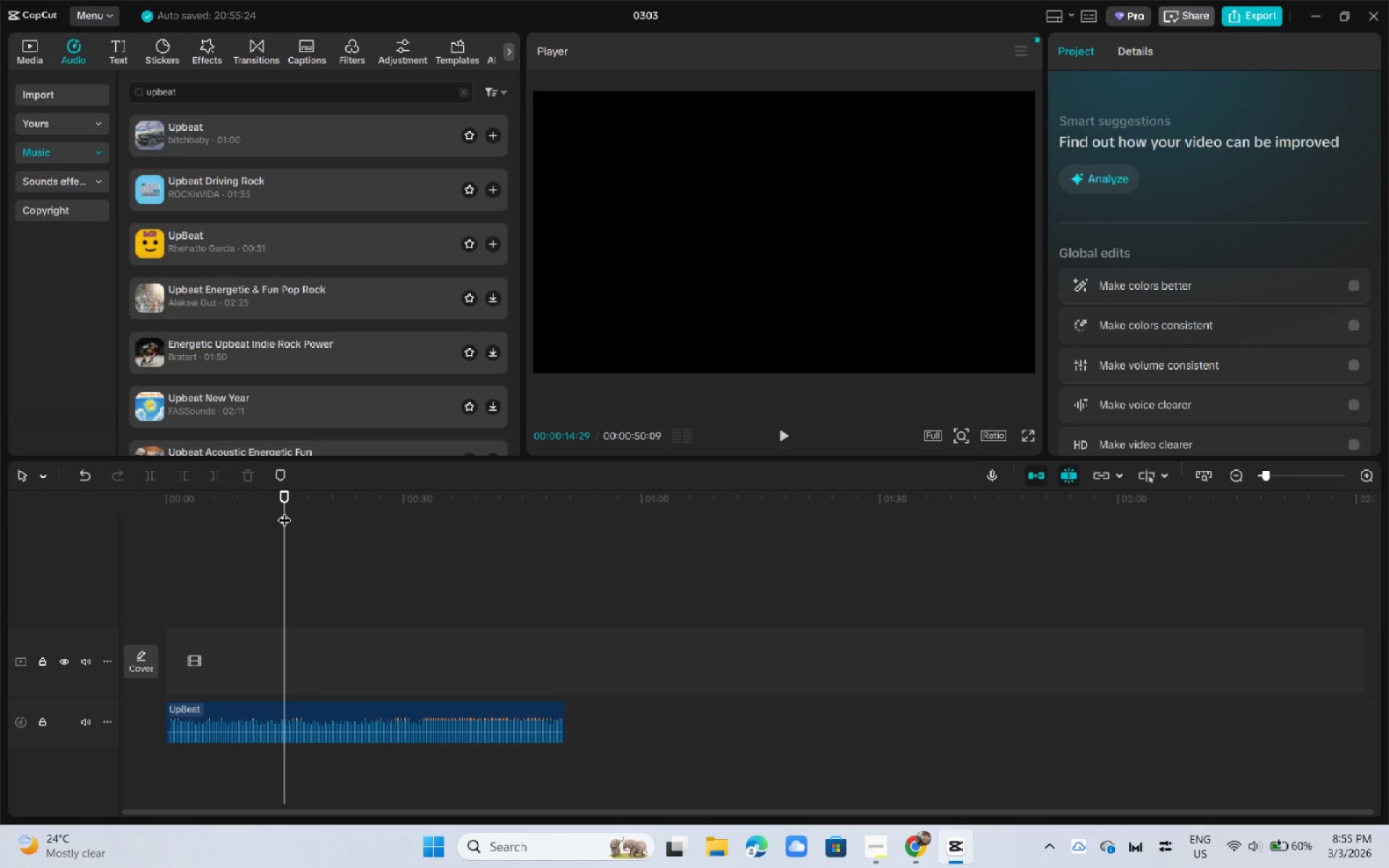 
key(ArrowRight)
 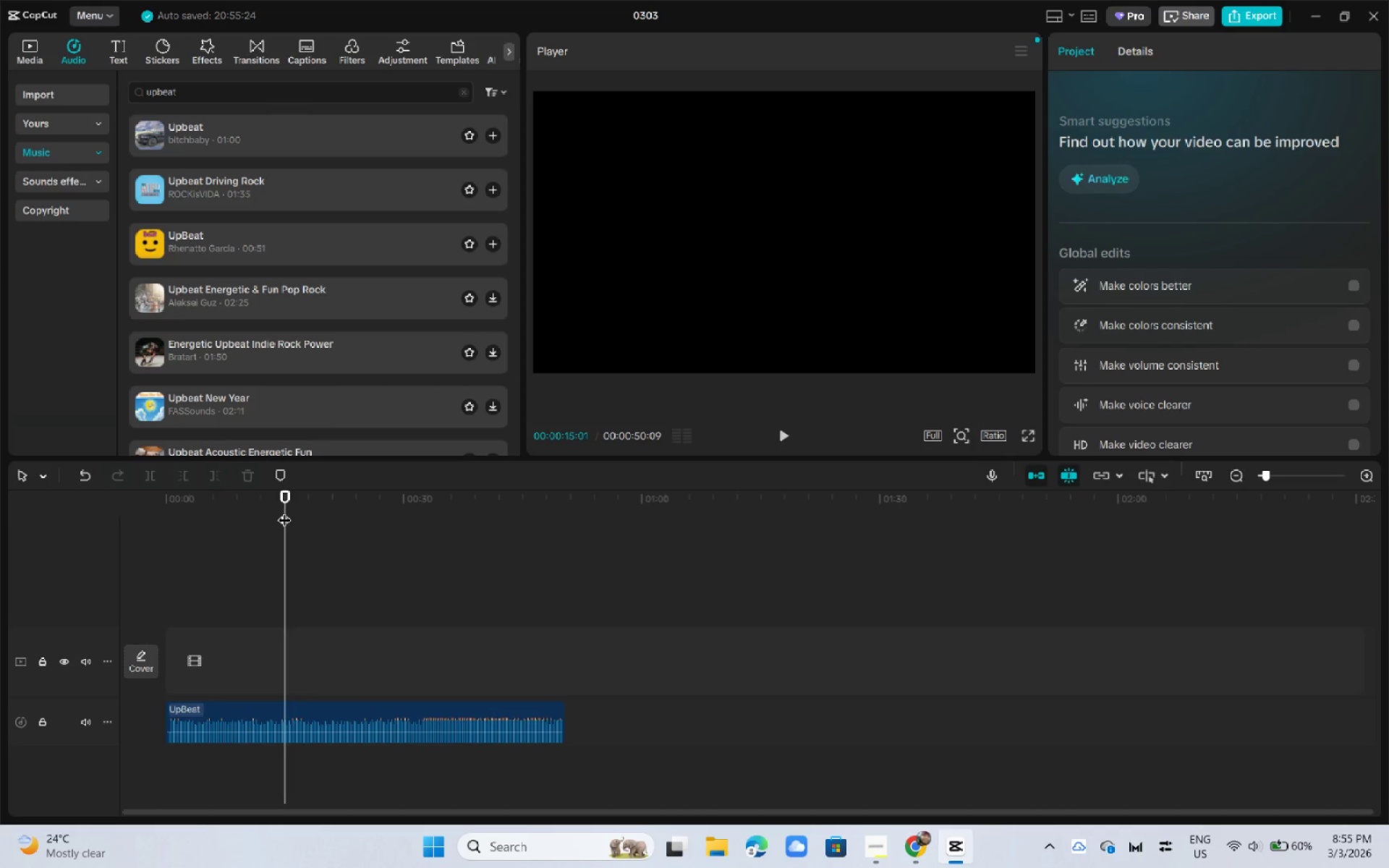 
key(ArrowRight)
 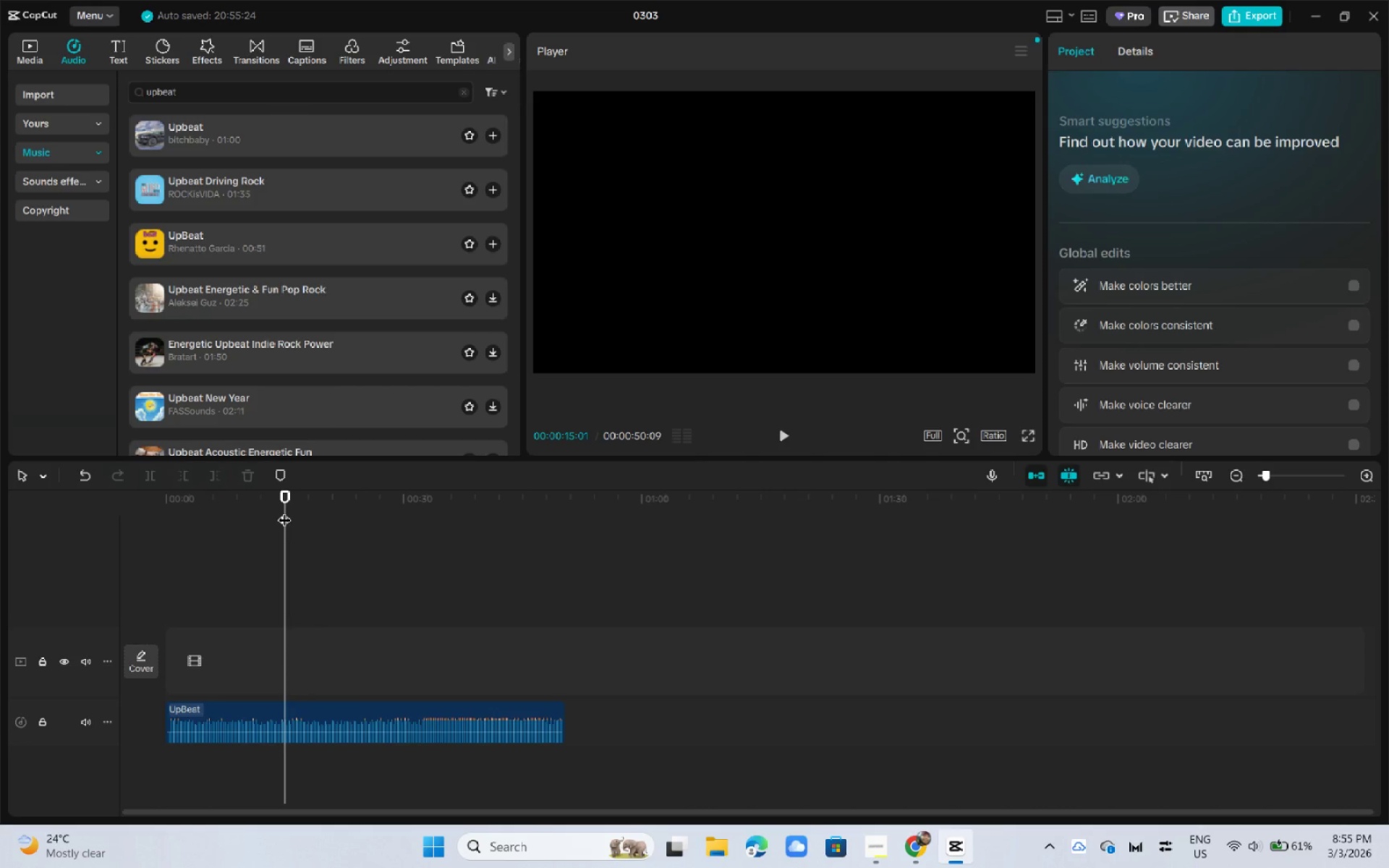 
key(ArrowLeft)
 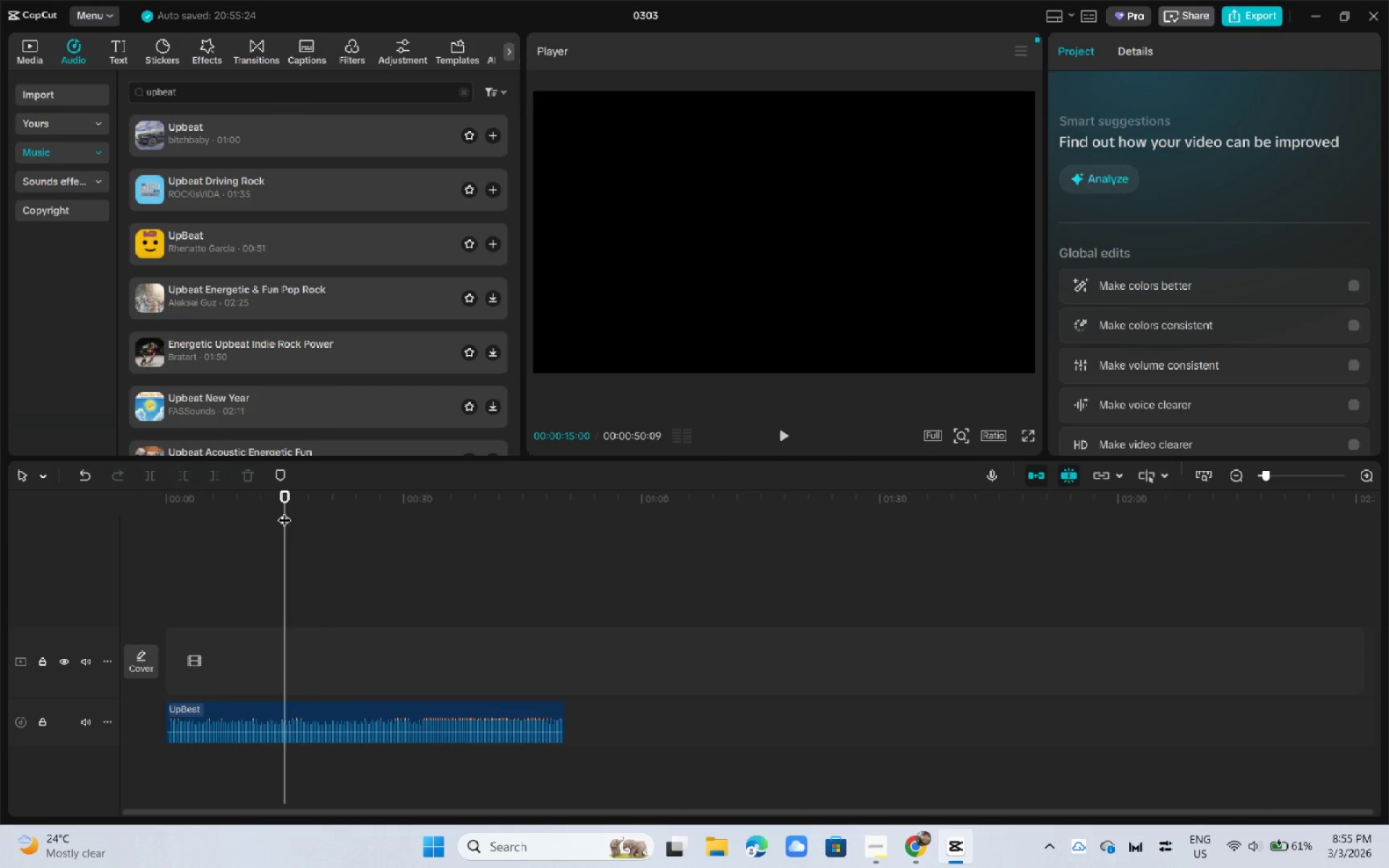 
key(Control+V)
 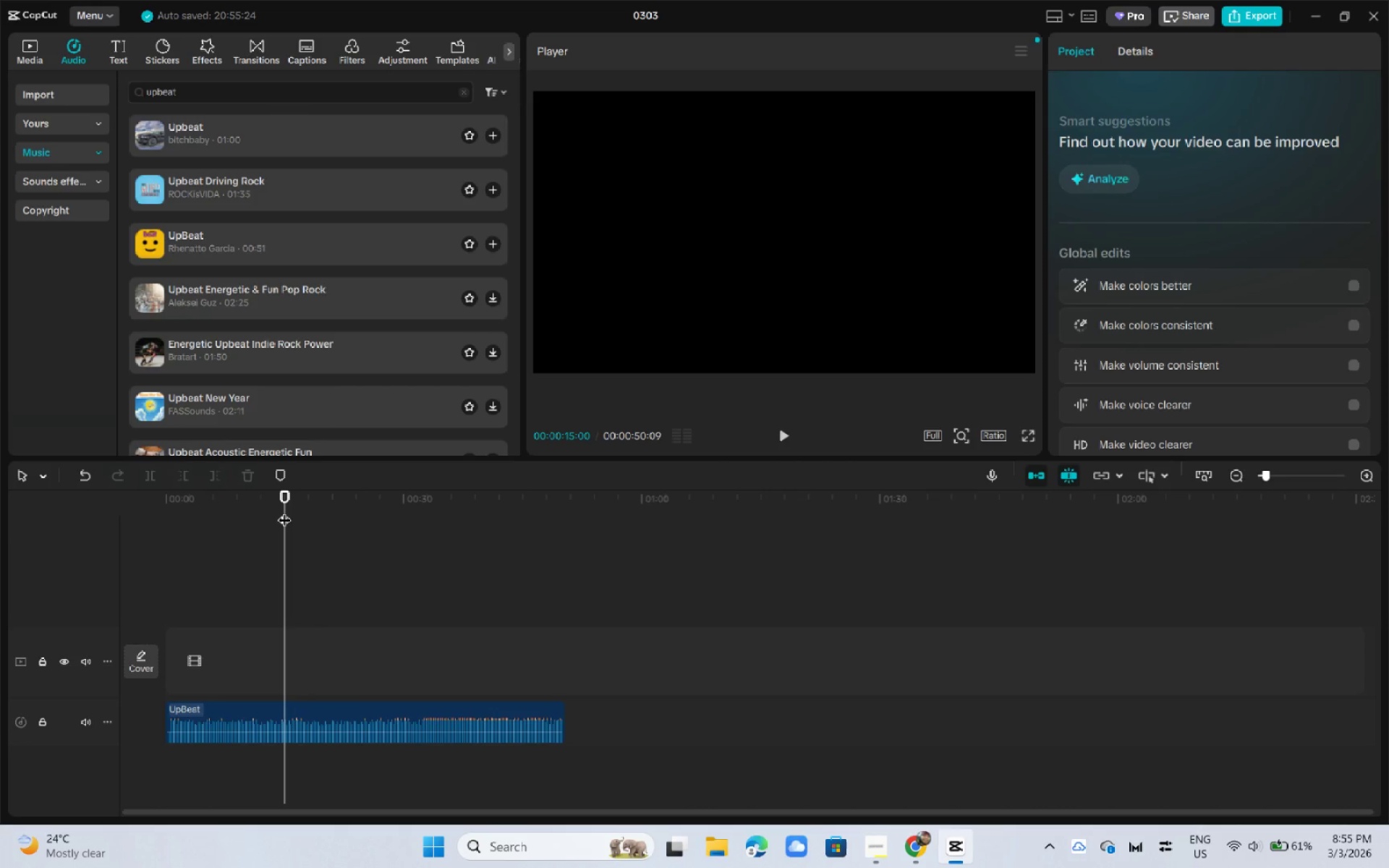 
key(Control+B)
 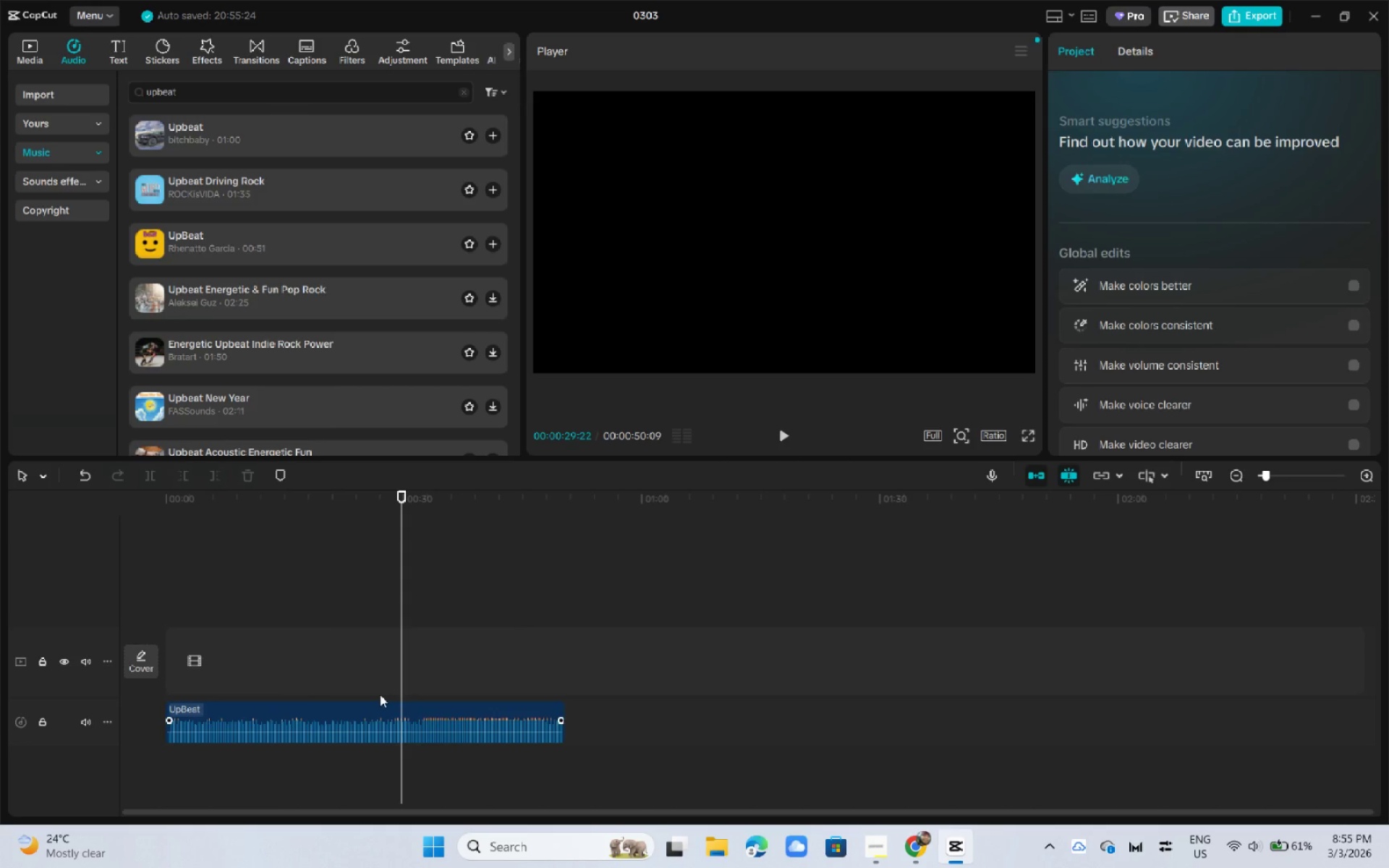 
key(Control+Z)
 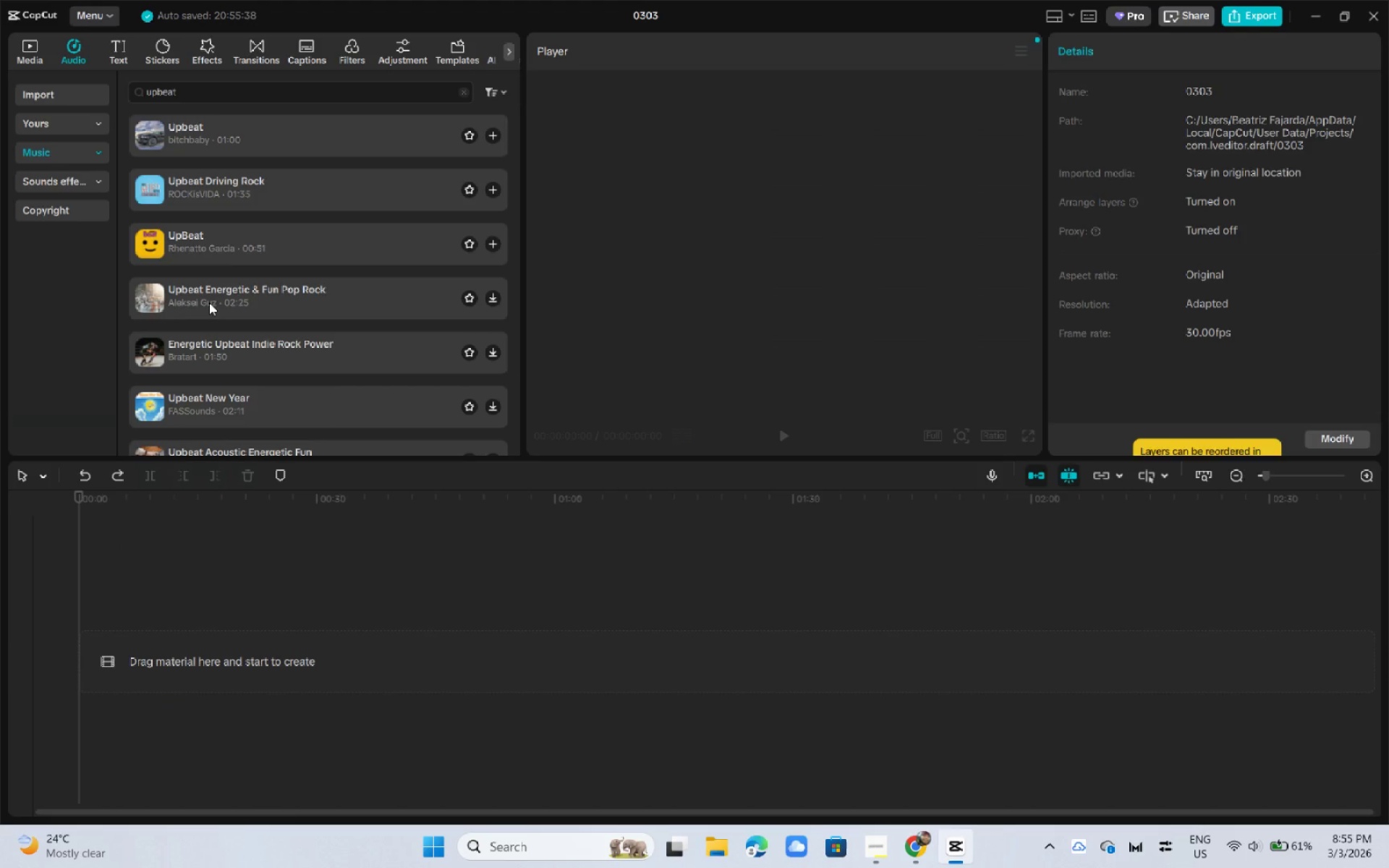 
left_click_drag(start_coordinate=[224, 263], to_coordinate=[225, 685])
 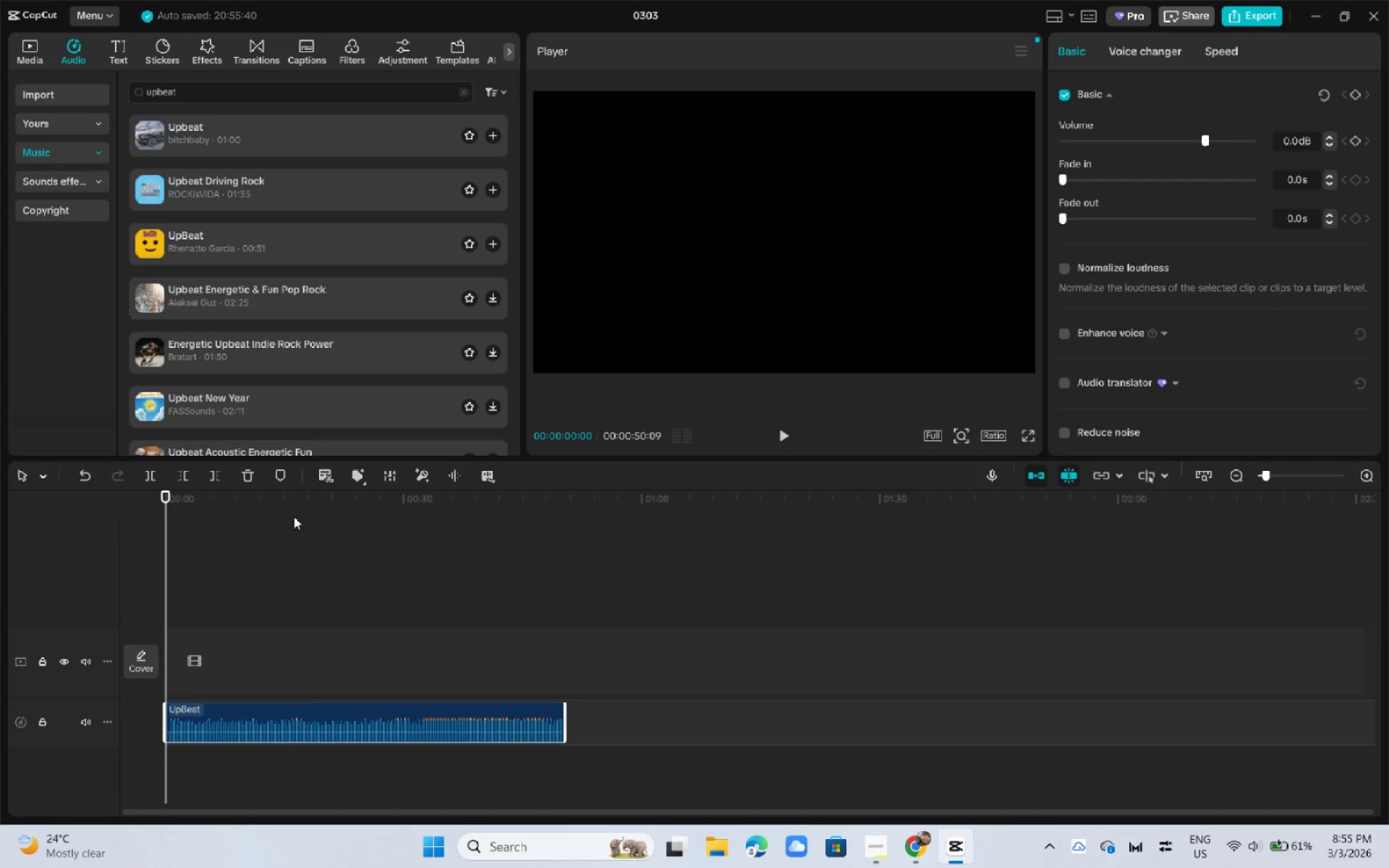 
left_click_drag(start_coordinate=[297, 501], to_coordinate=[284, 503])
 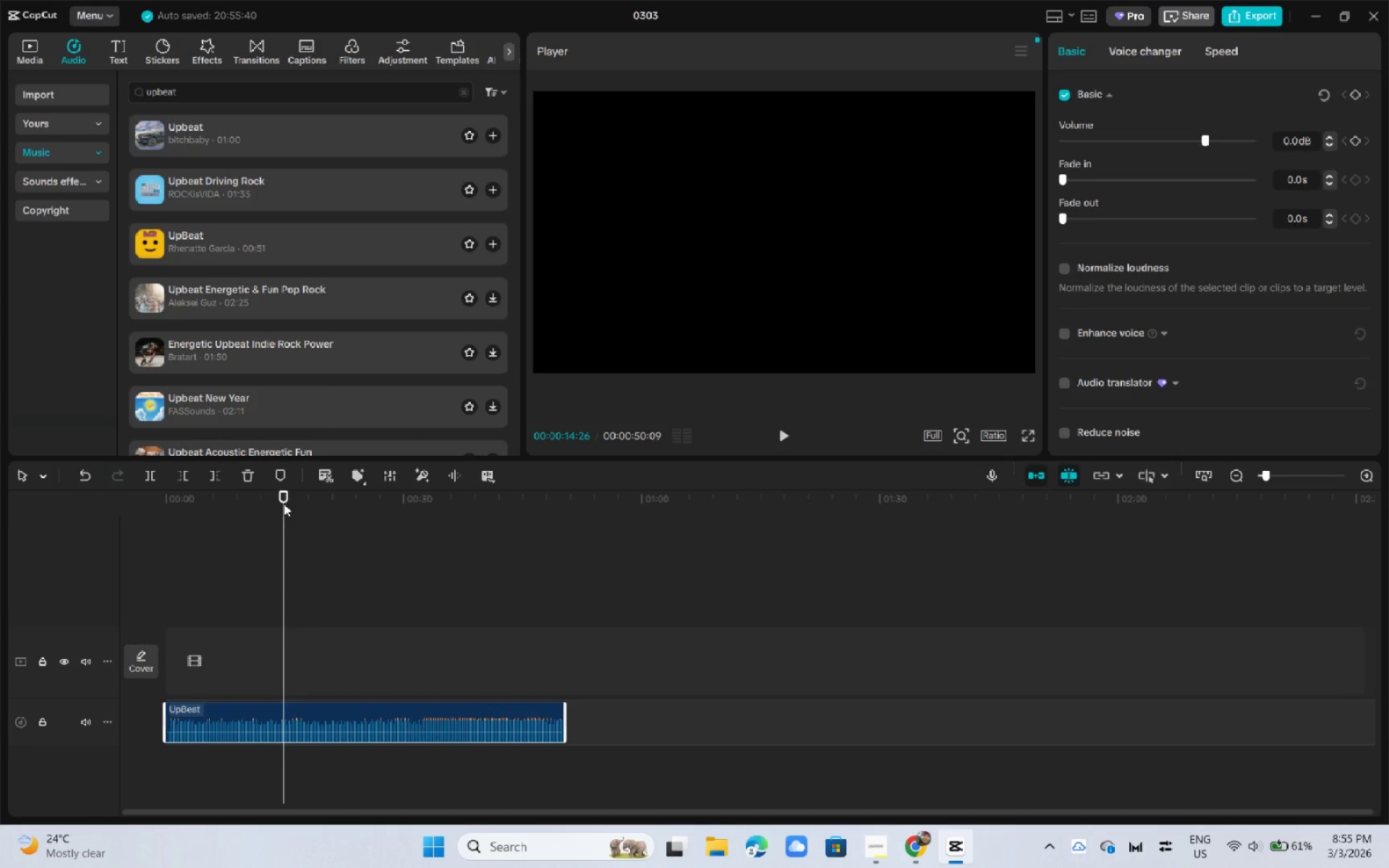 
key(ArrowRight)
 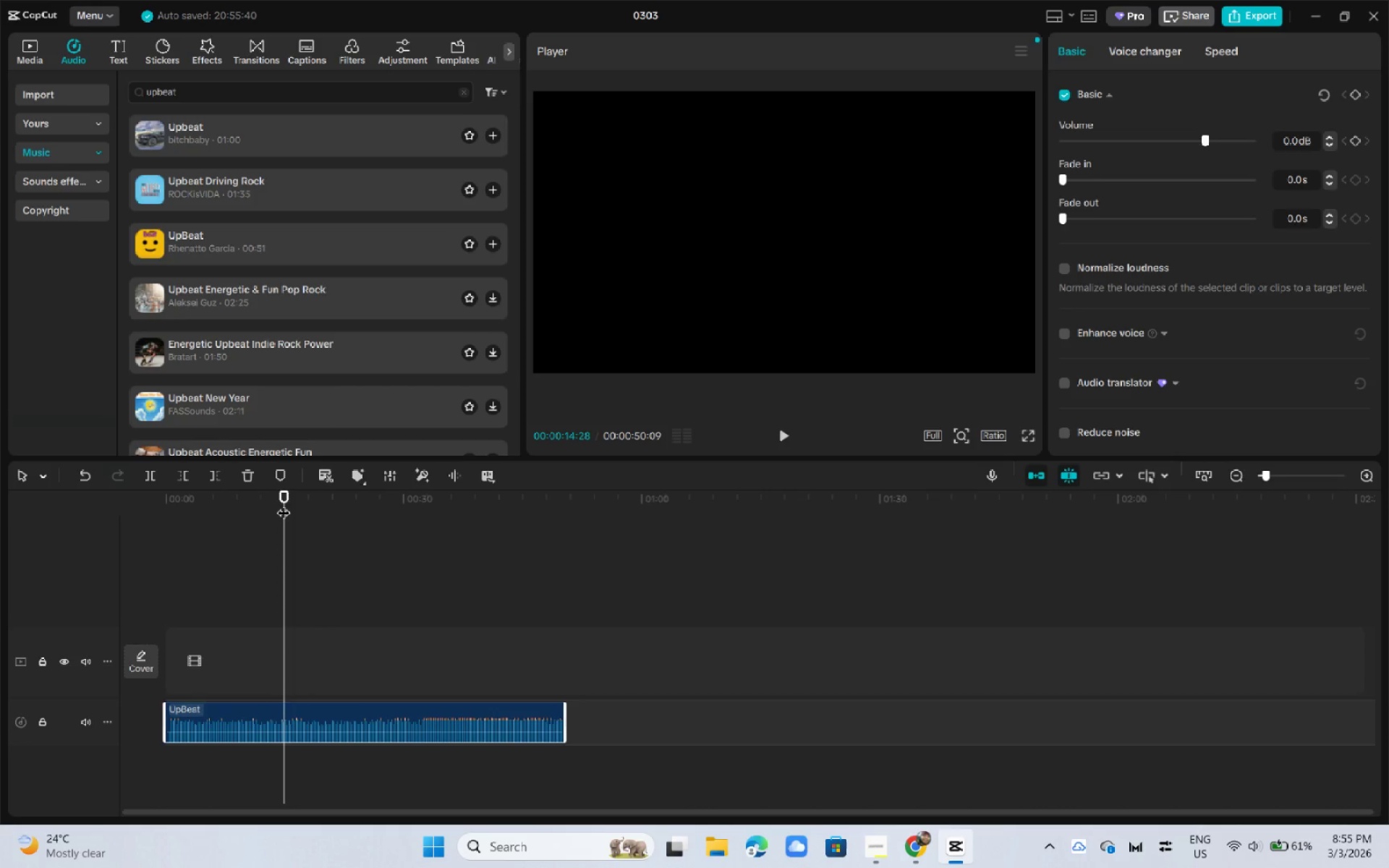 
key(ArrowRight)
 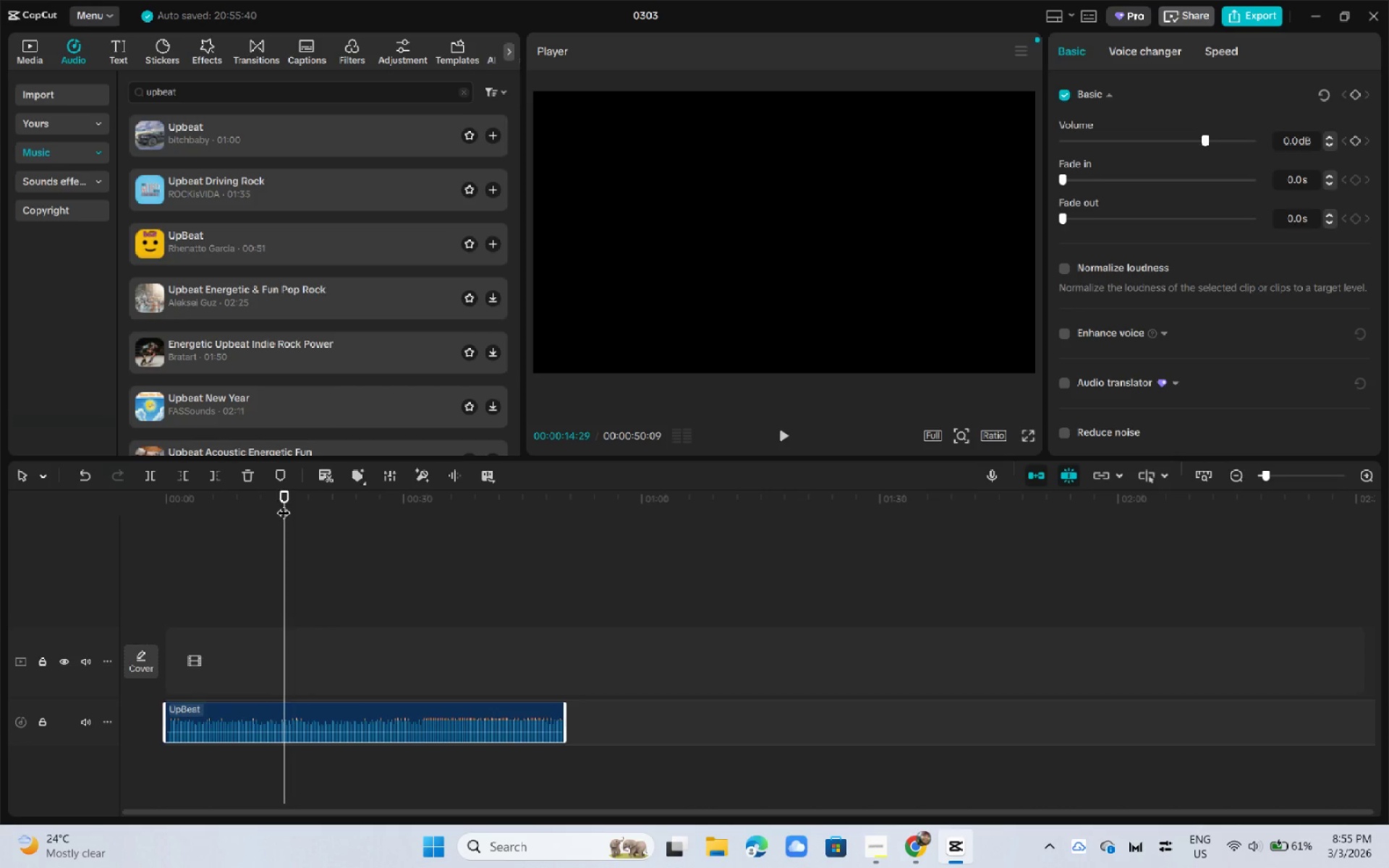 
key(ArrowRight)
 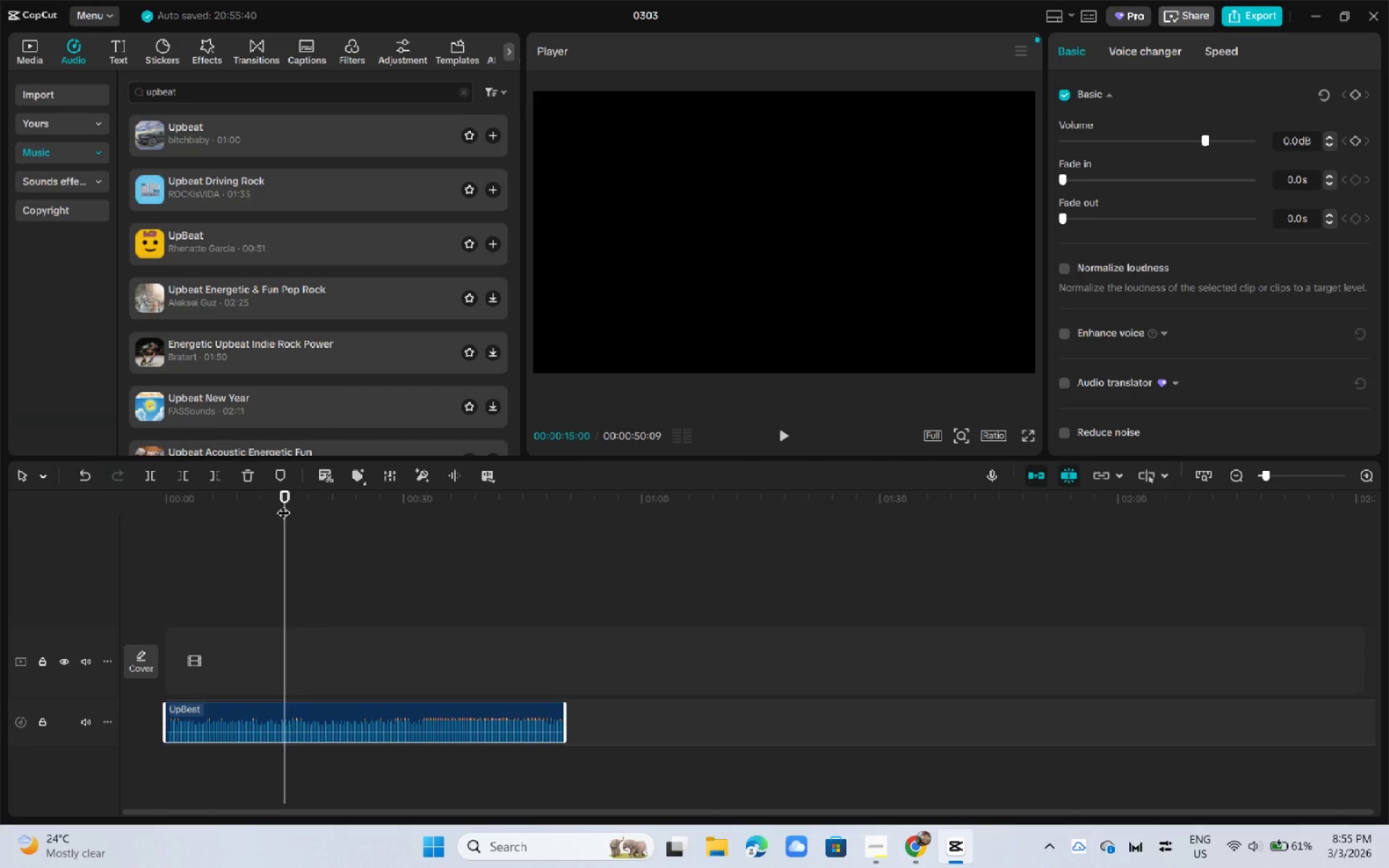 
key(ArrowRight)
 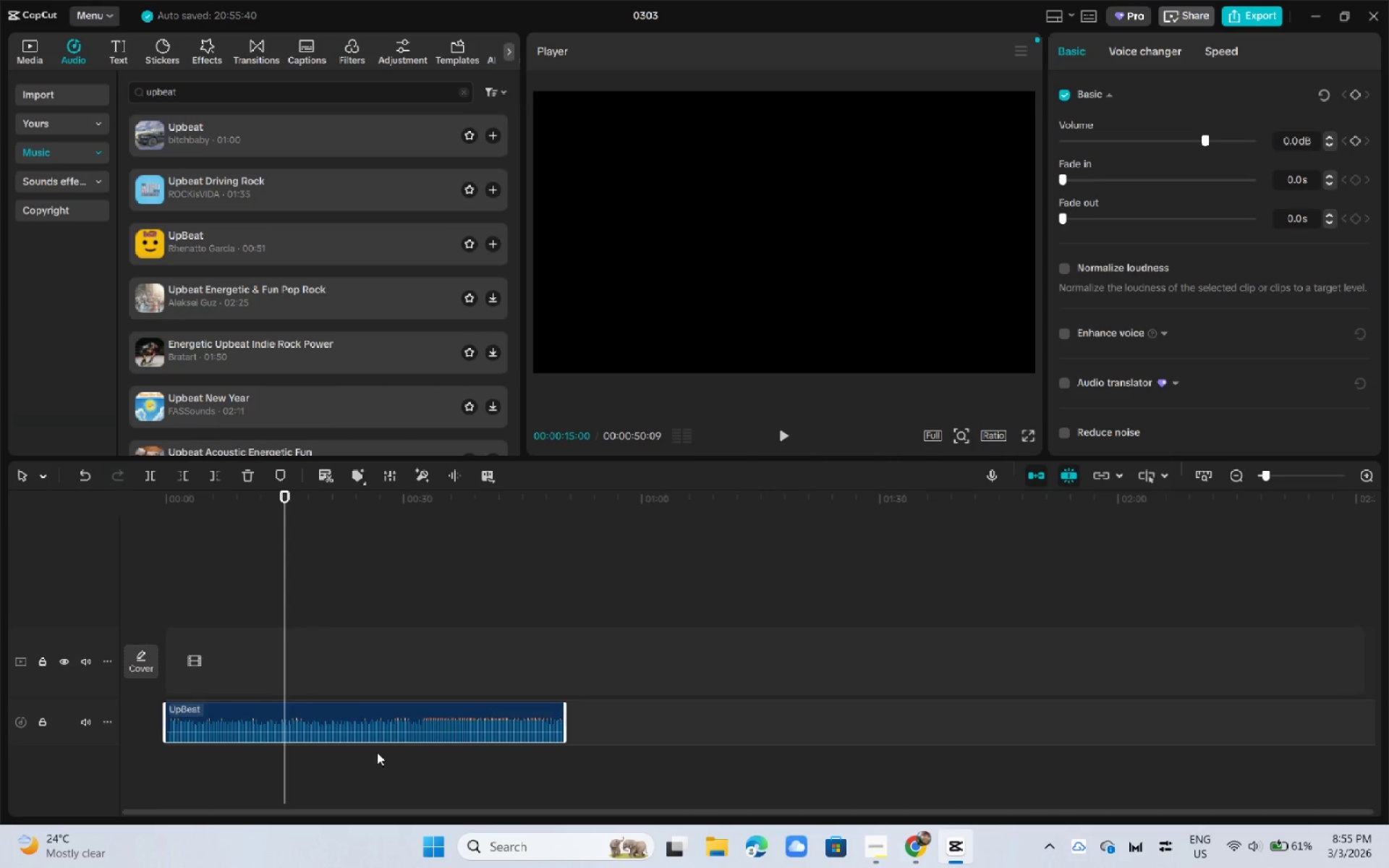 
left_click([366, 721])
 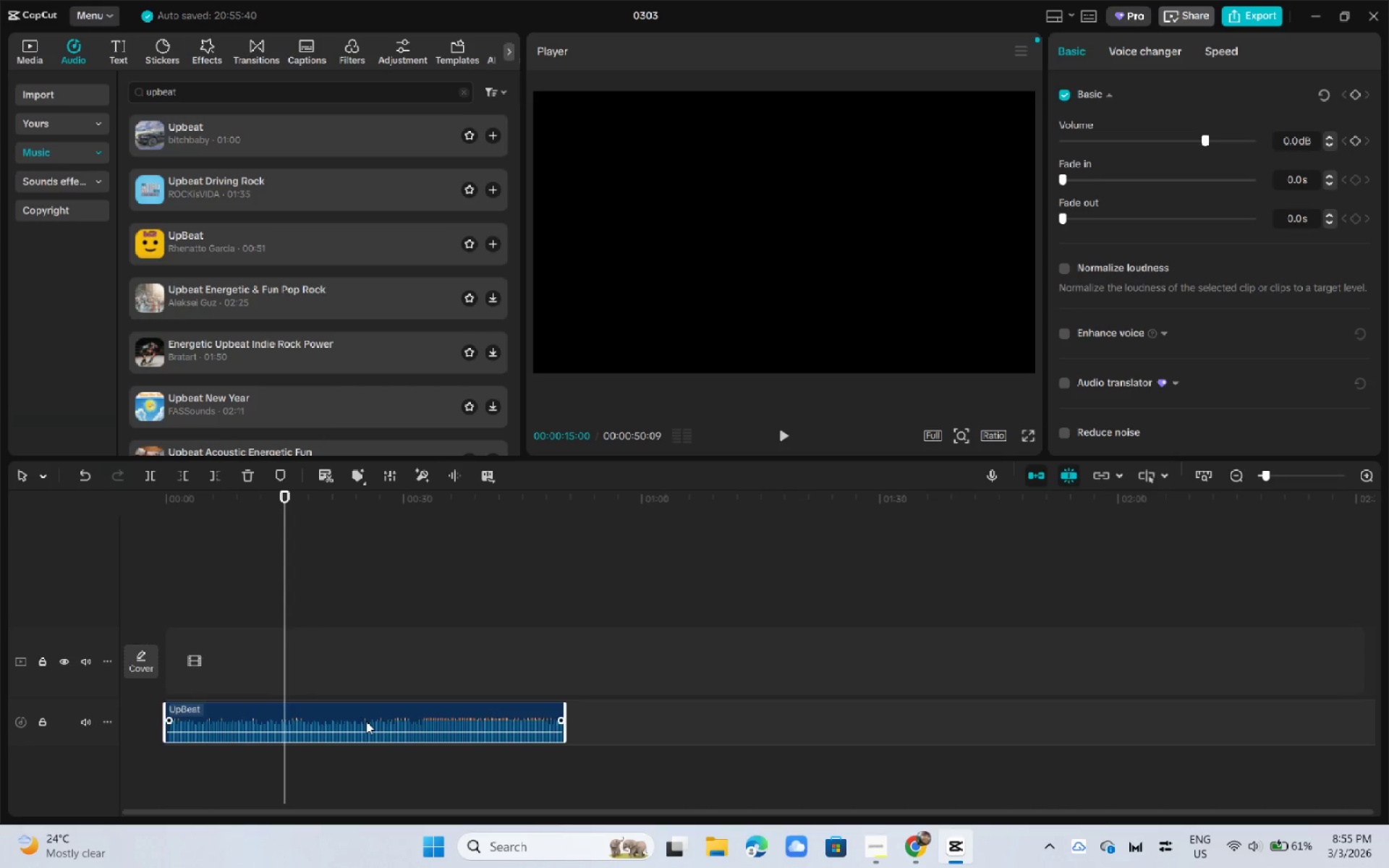 
key(Control+V)
 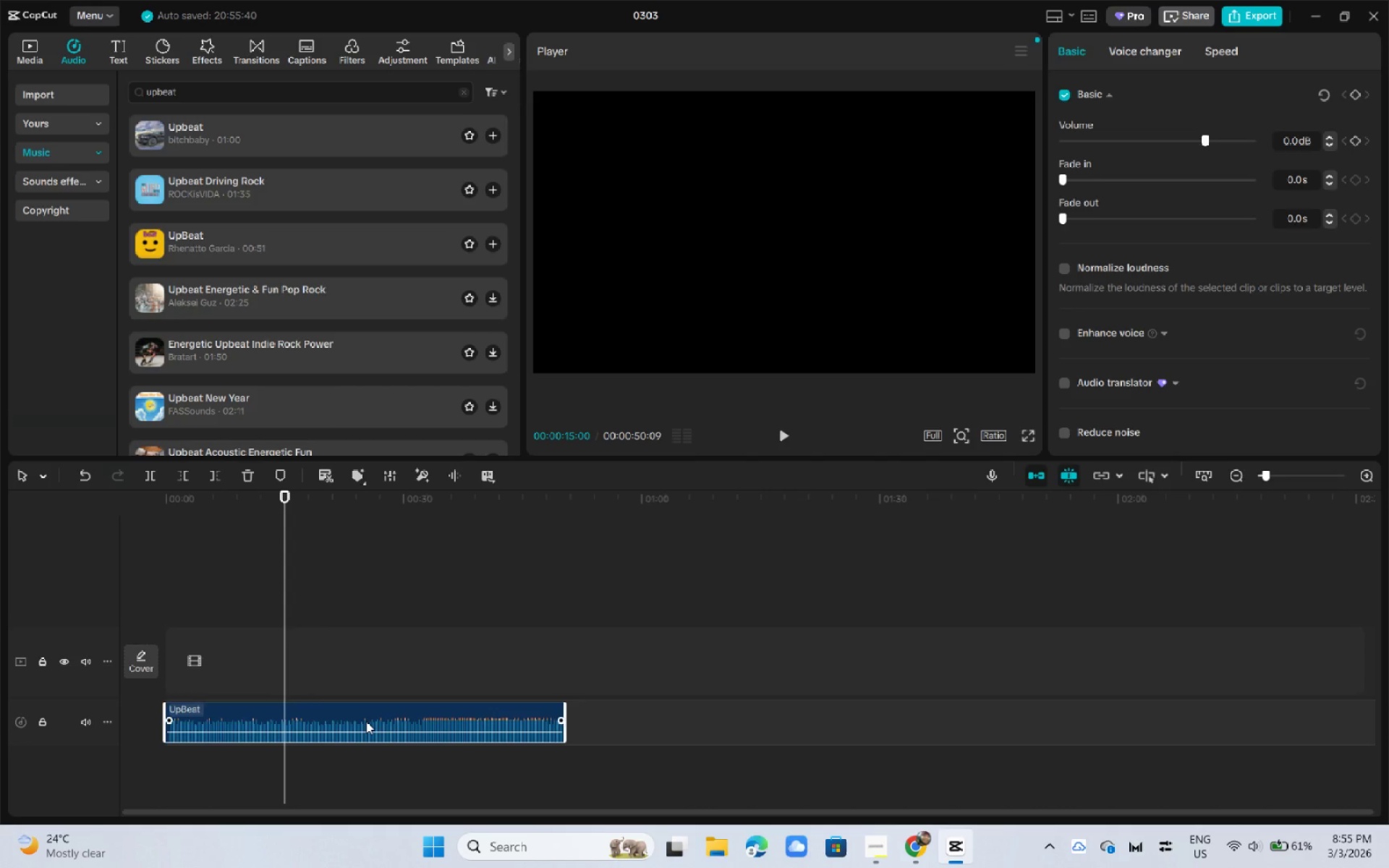 
key(Control+B)
 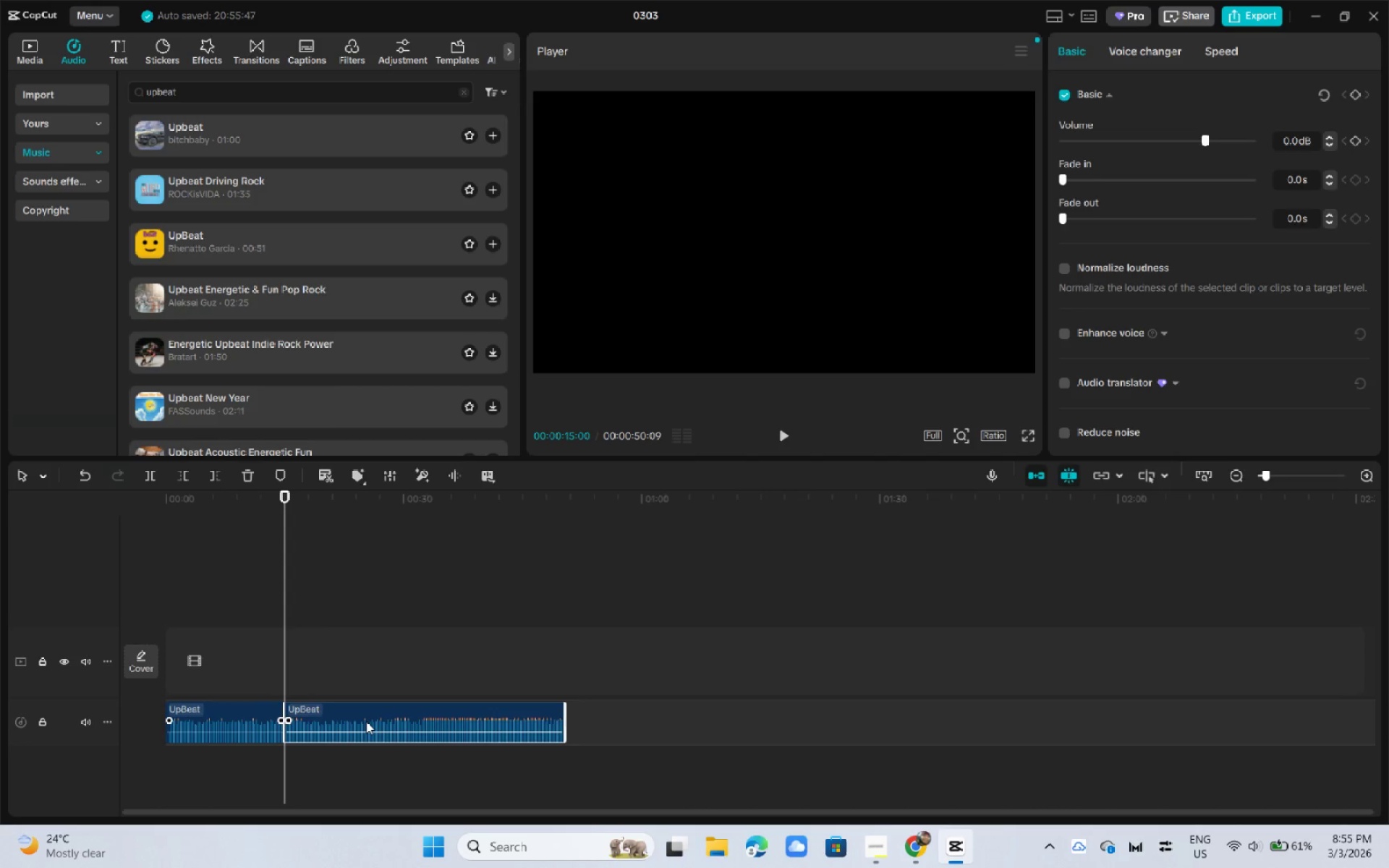 
left_click([366, 721])
 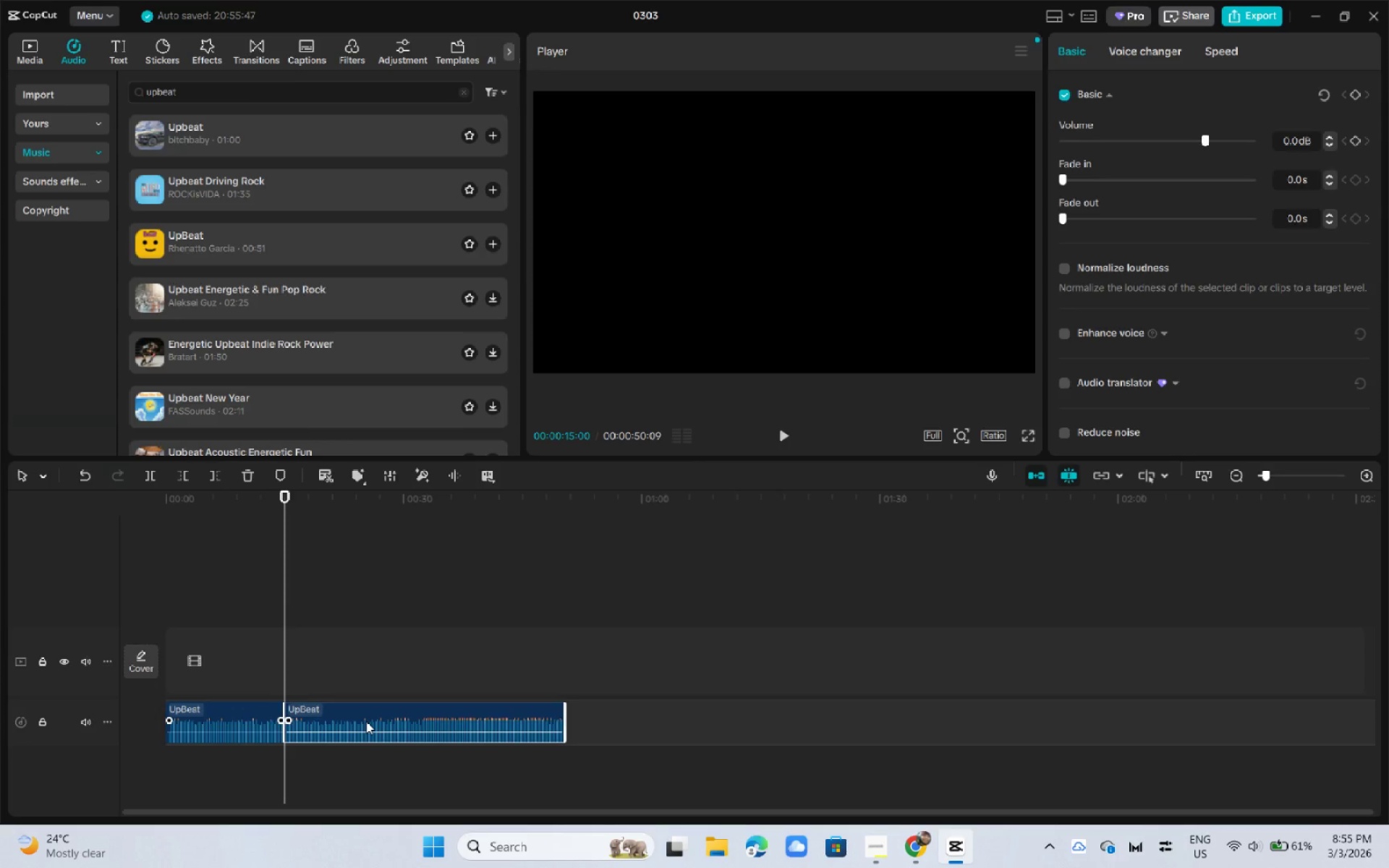 
key(Backspace)
 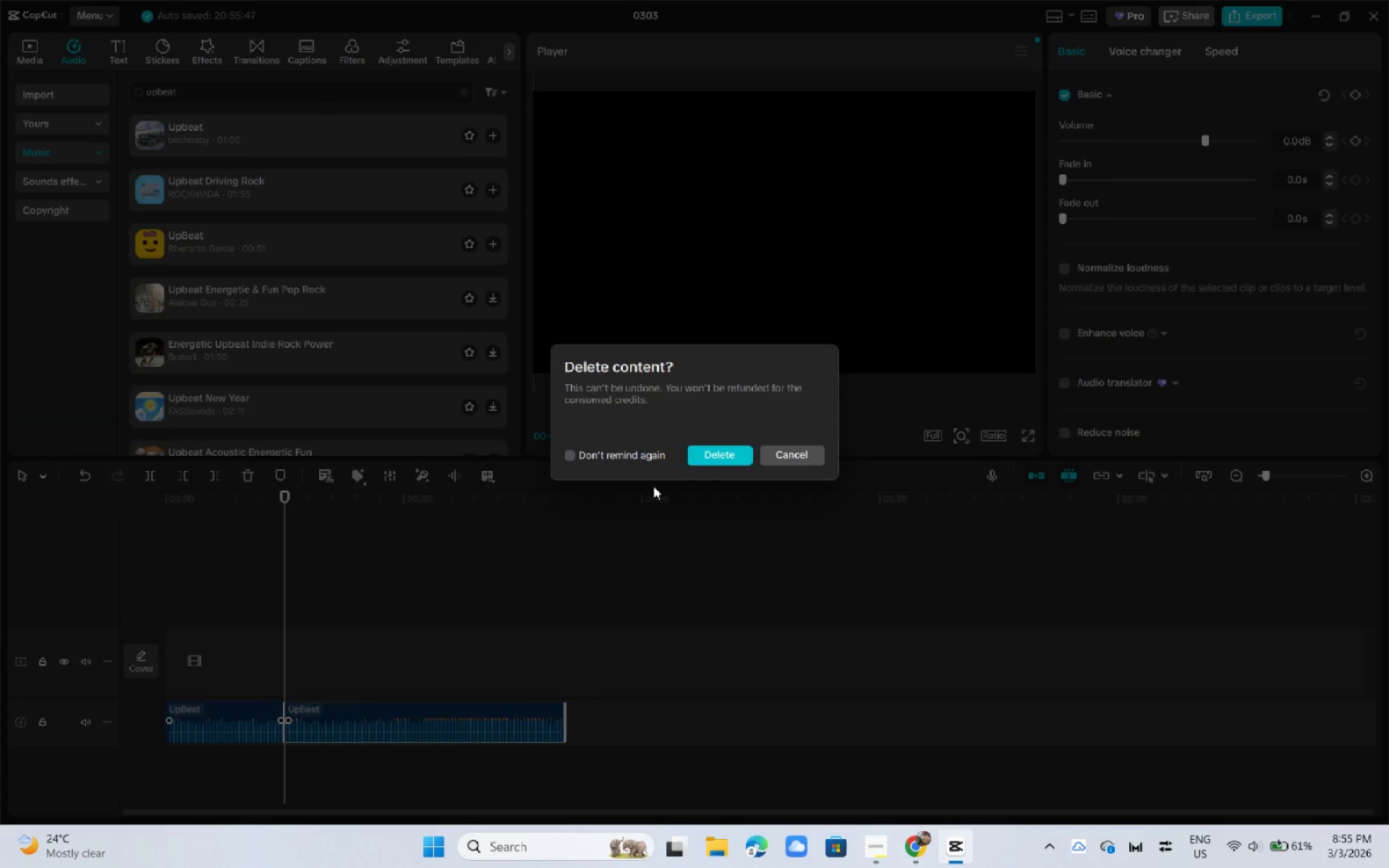 
key(Enter)
 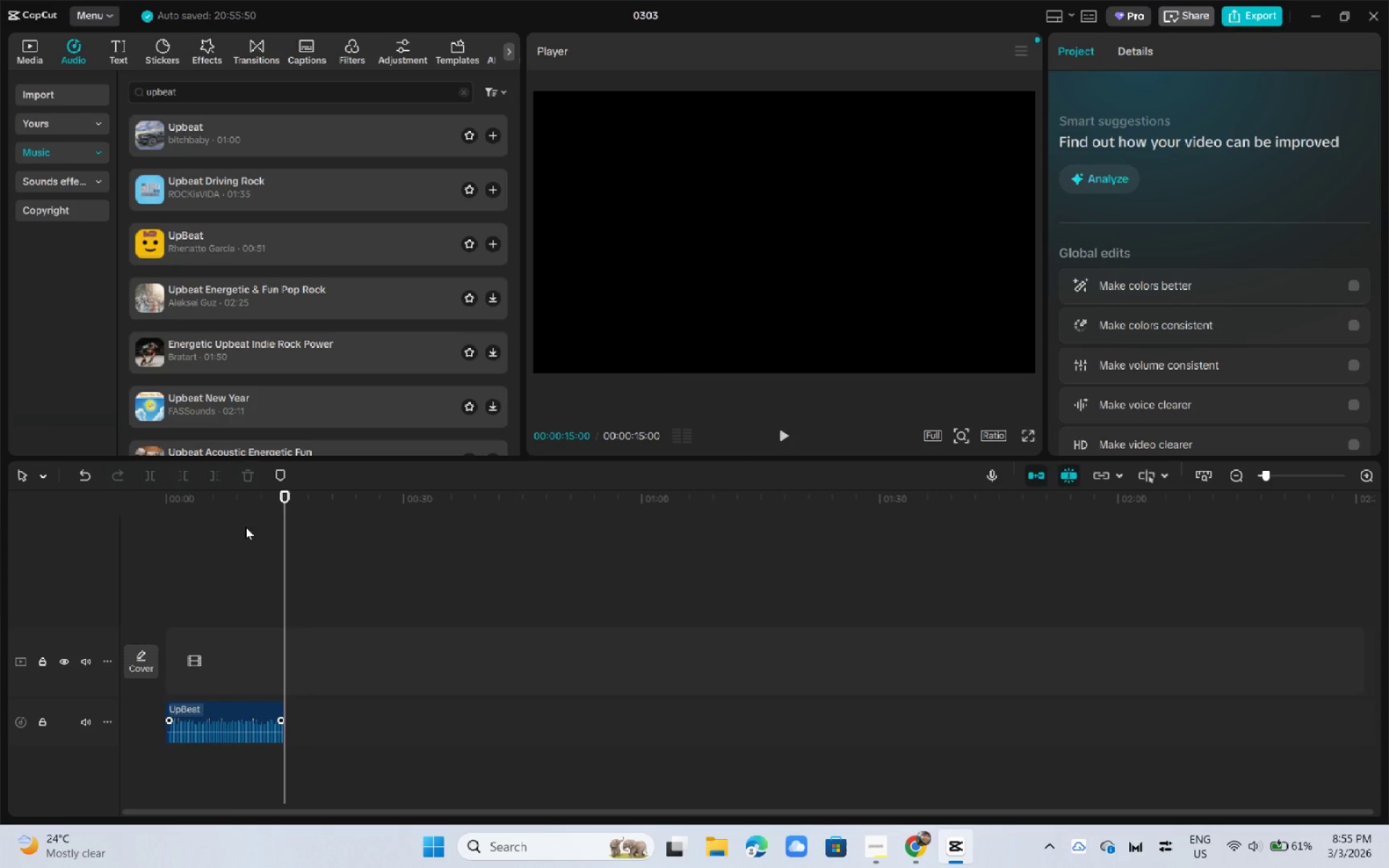 
left_click_drag(start_coordinate=[232, 513], to_coordinate=[120, 507])
 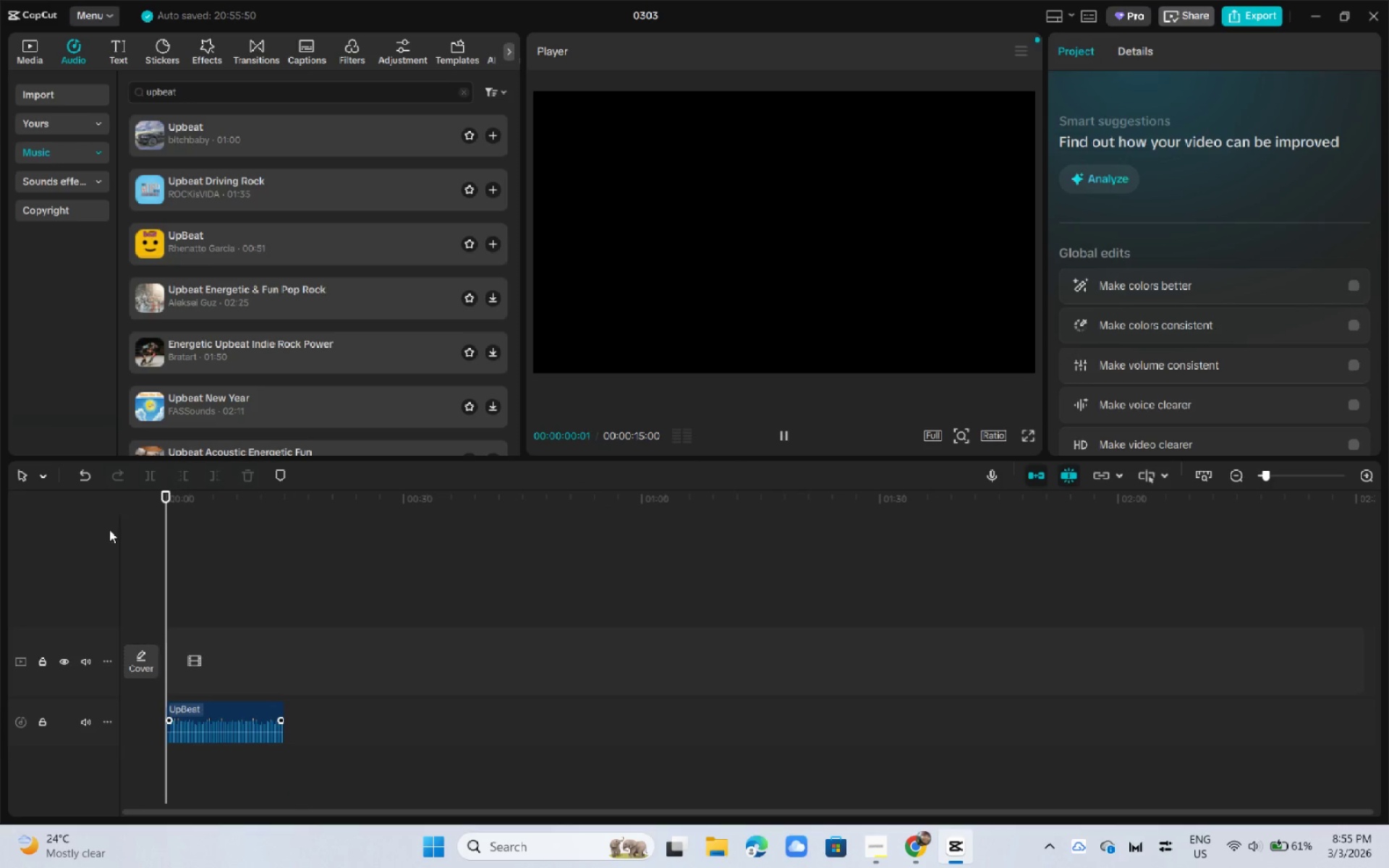 
key(Space)
 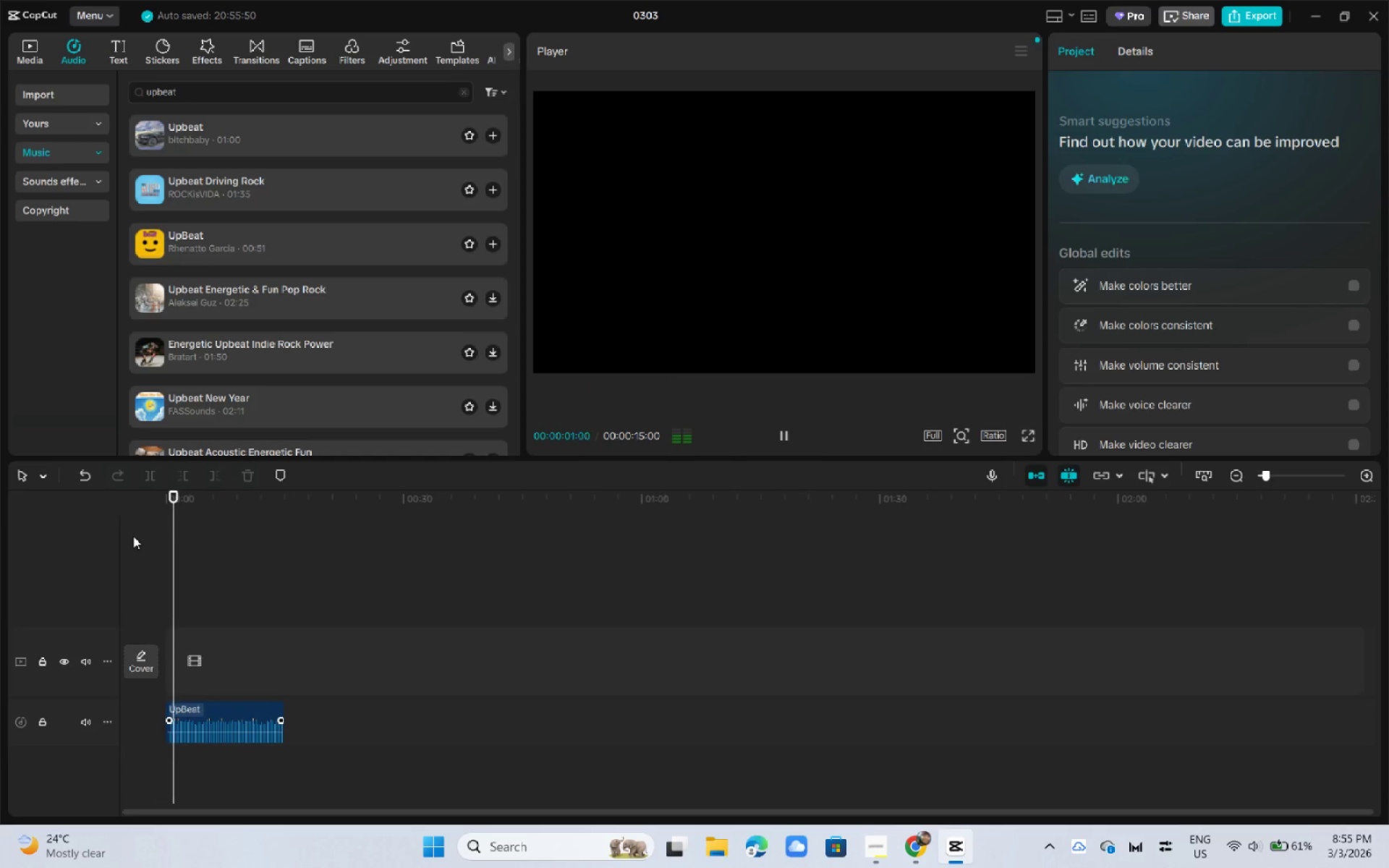 
key(Space)
 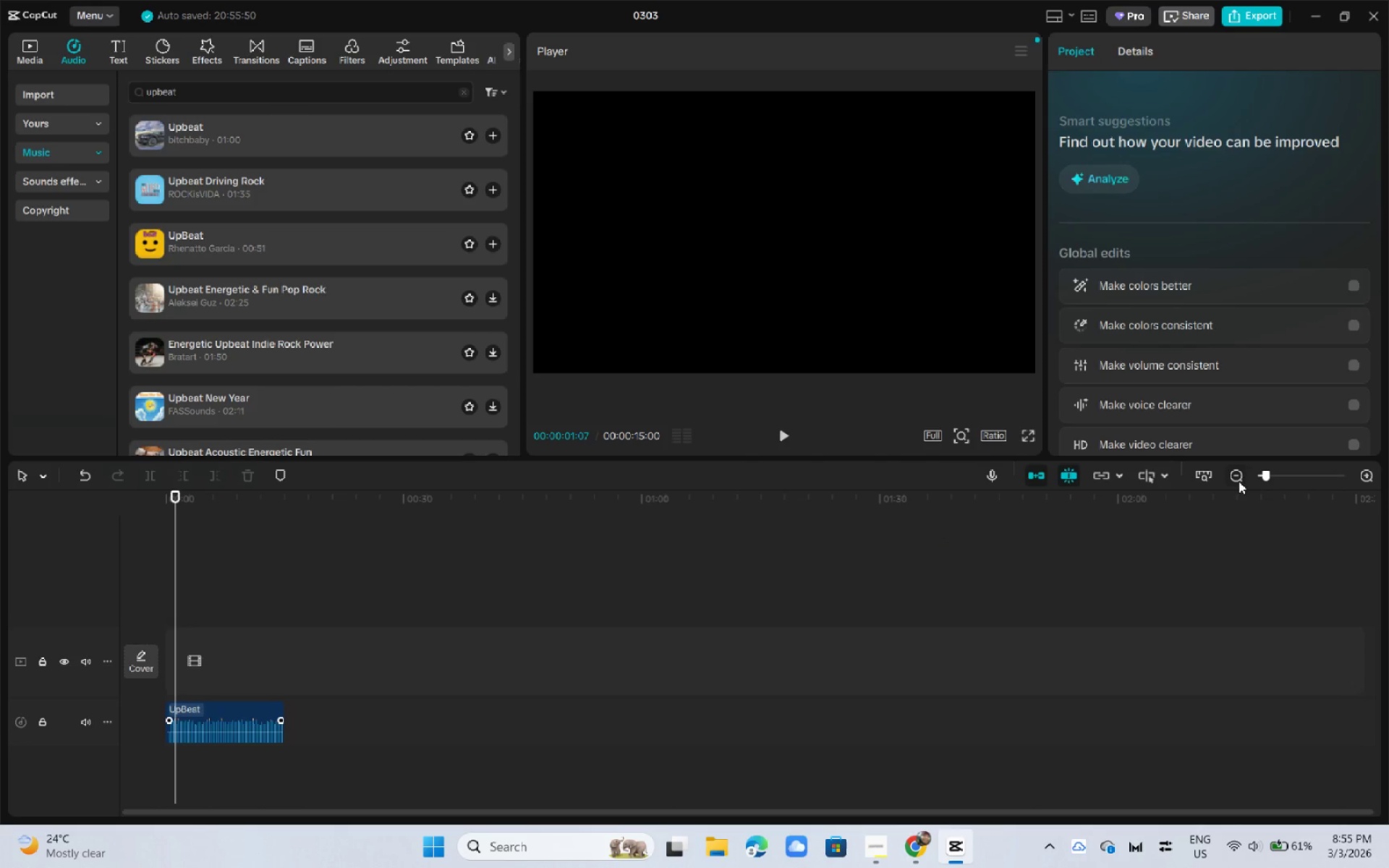 
left_click([1275, 473])
 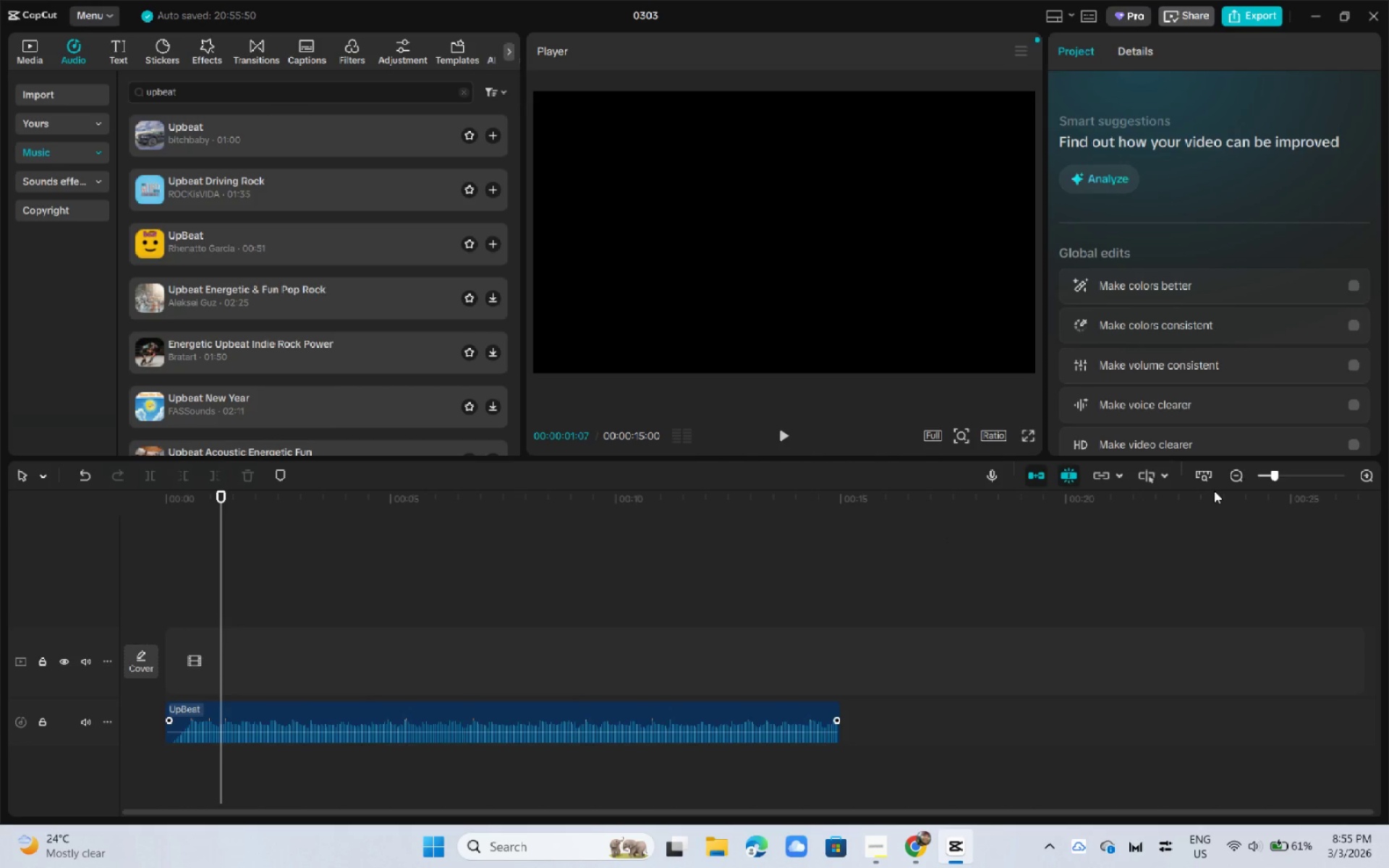 
key(Alt+AltLeft)
 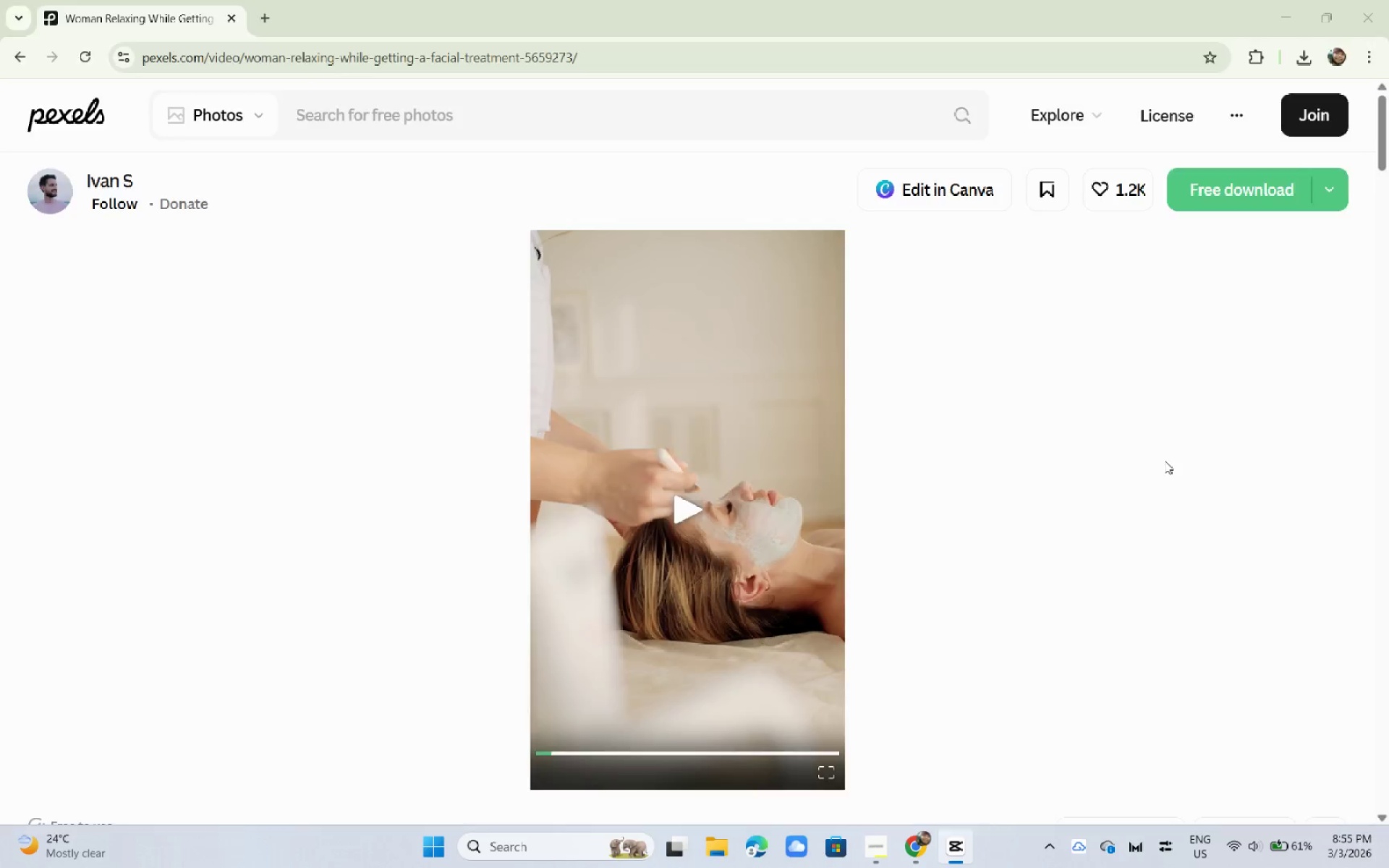 
key(Alt+Tab)
 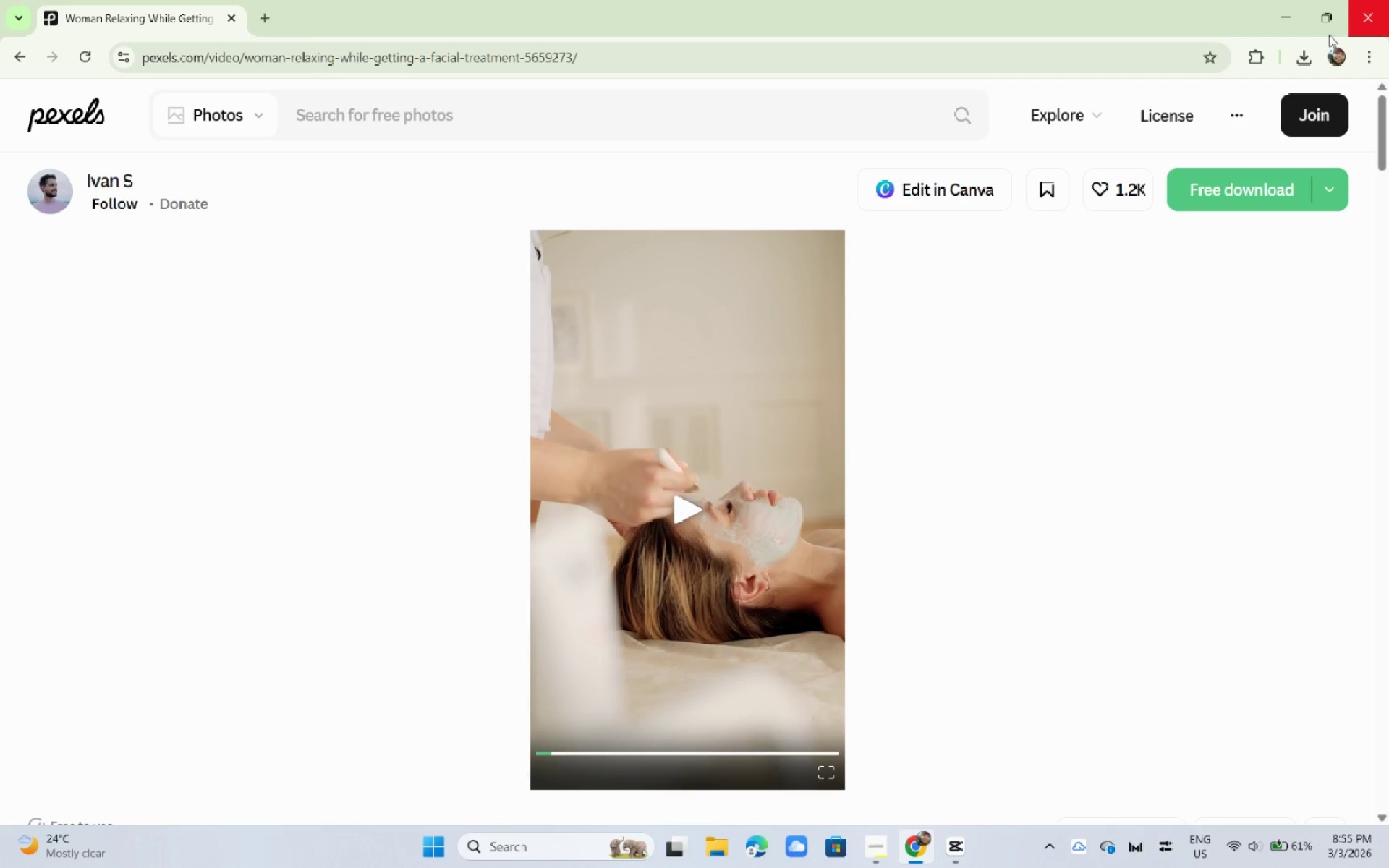 
left_click([1312, 56])
 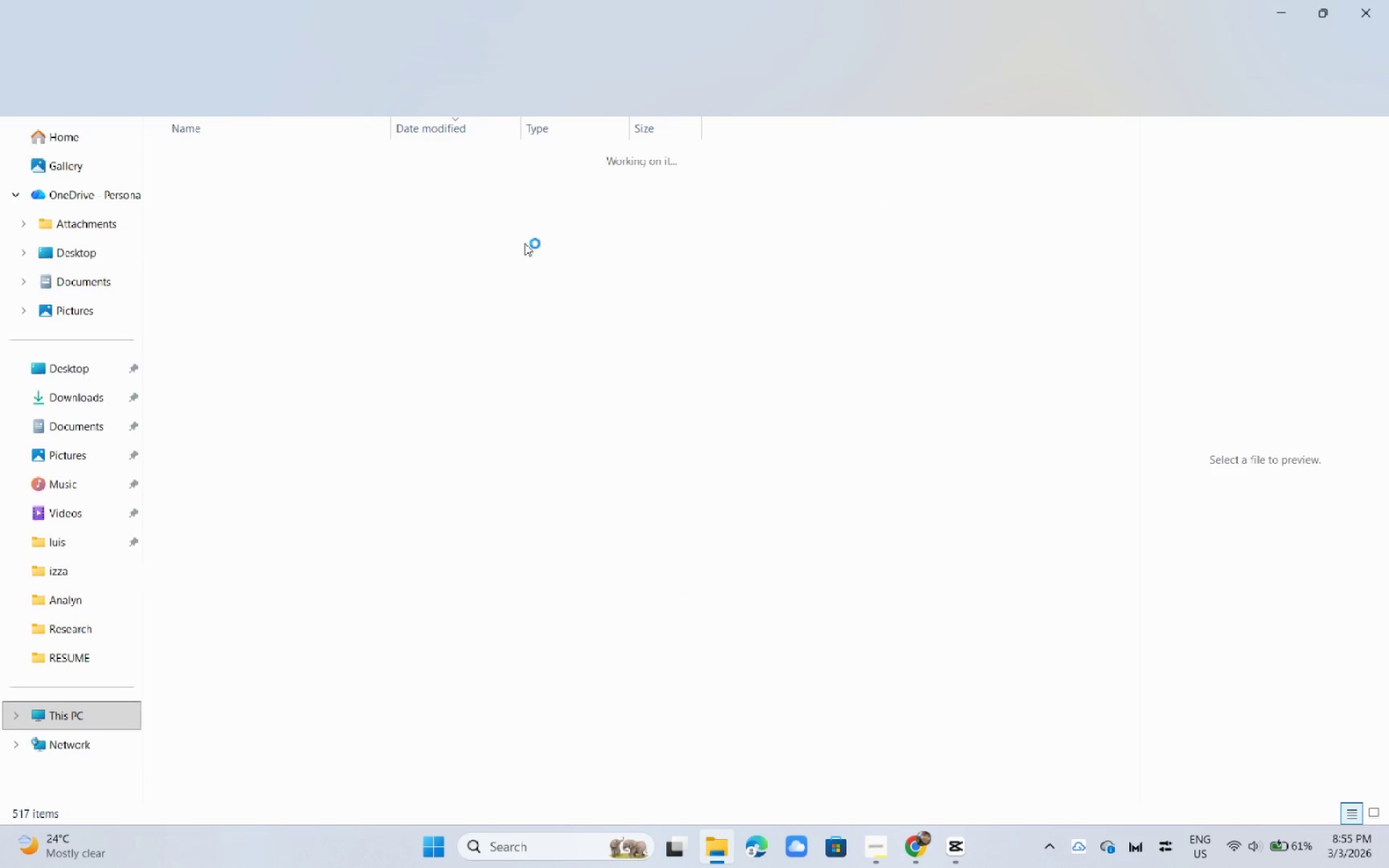 
left_click([748, 232])
 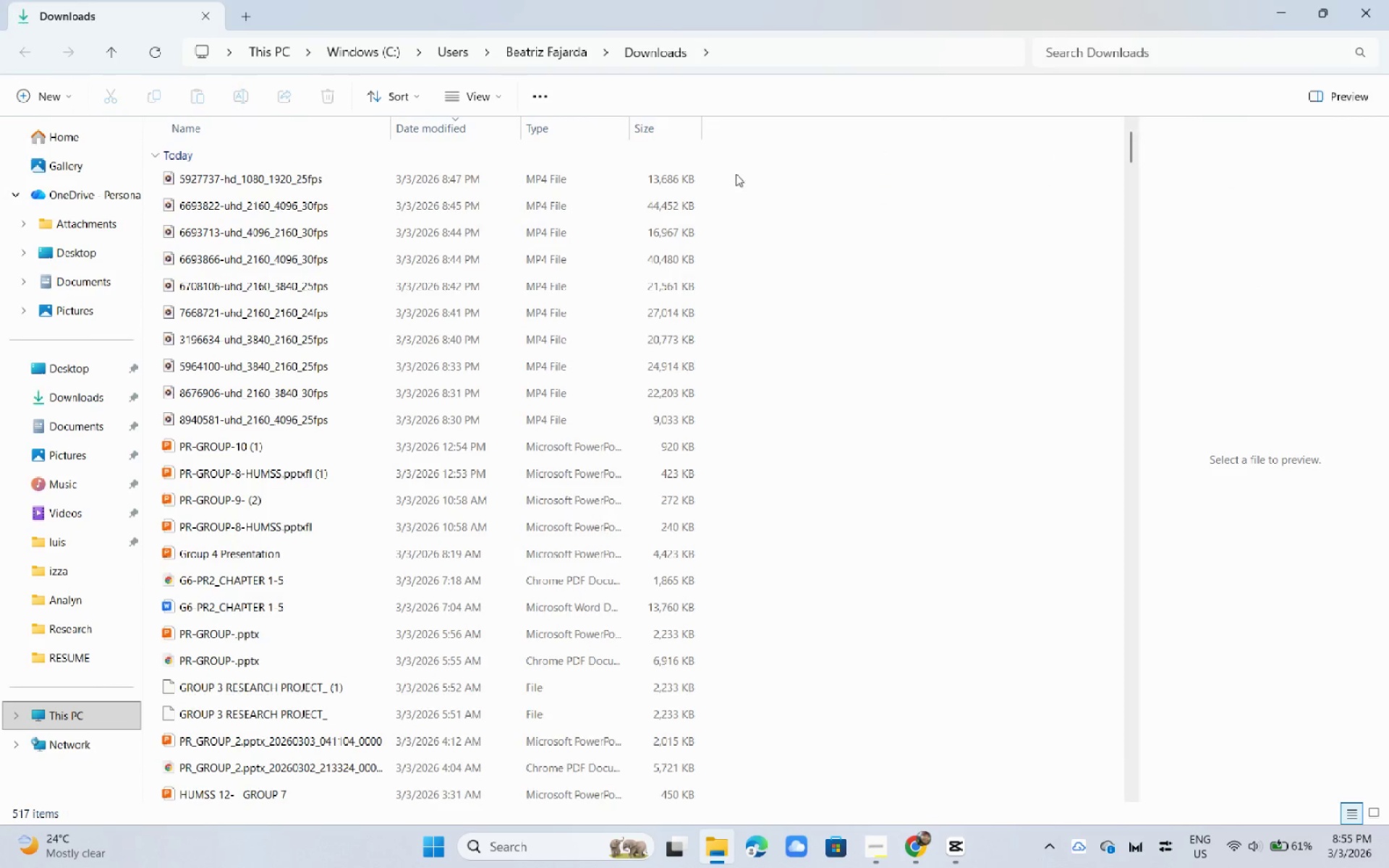 
left_click_drag(start_coordinate=[728, 187], to_coordinate=[483, 414])
 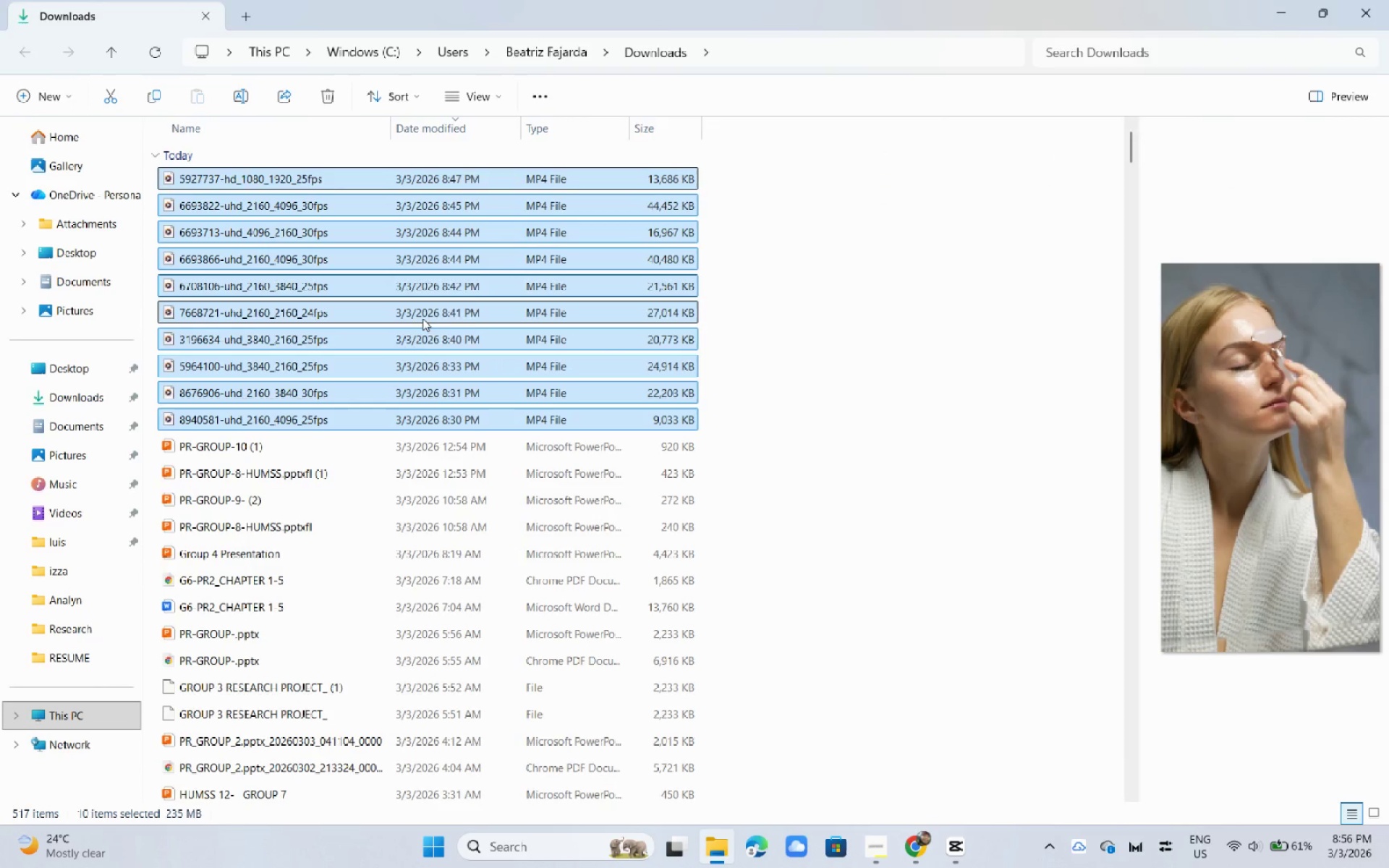 
left_click_drag(start_coordinate=[422, 318], to_coordinate=[310, 551])
 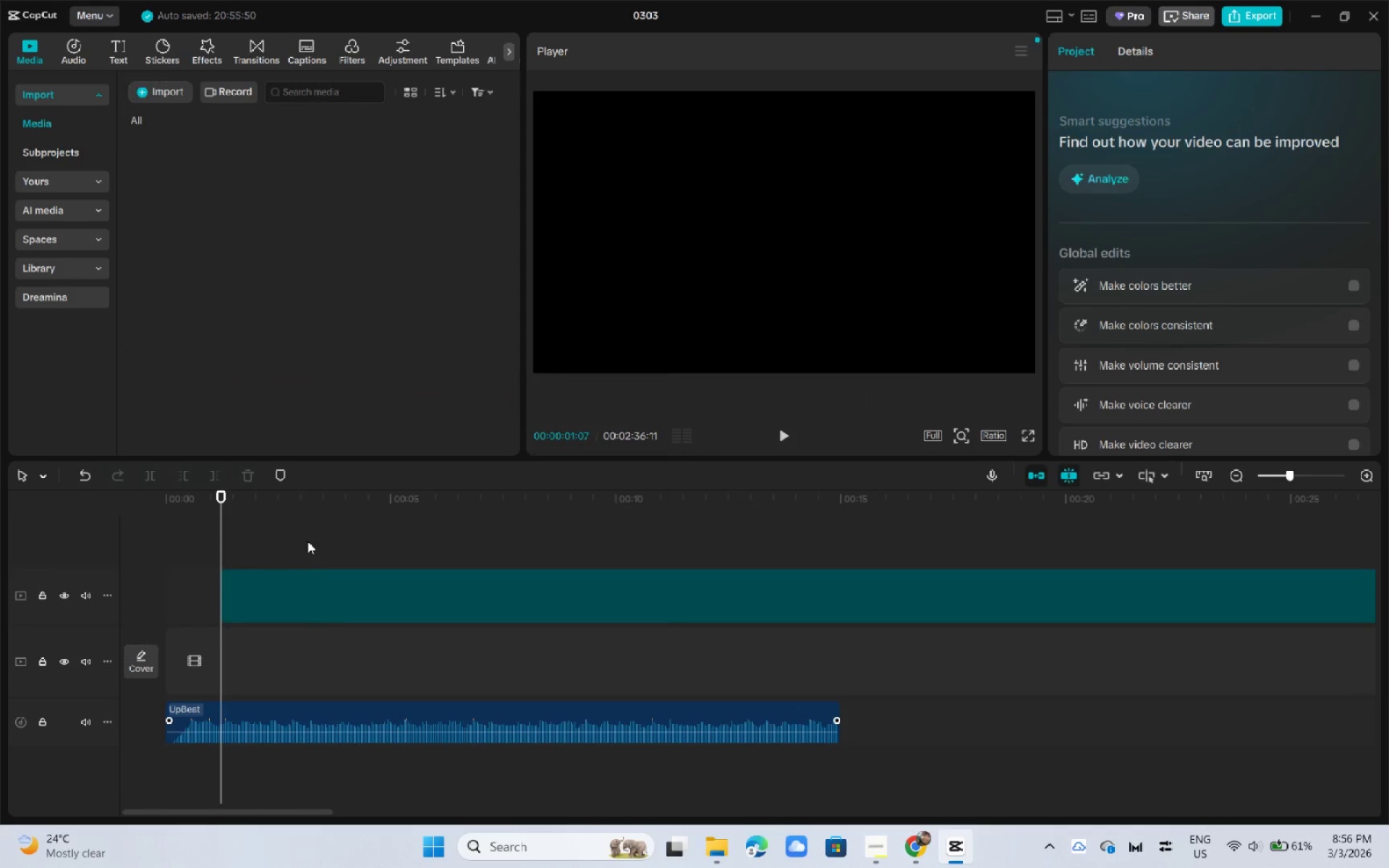 
key(Alt+Tab)
 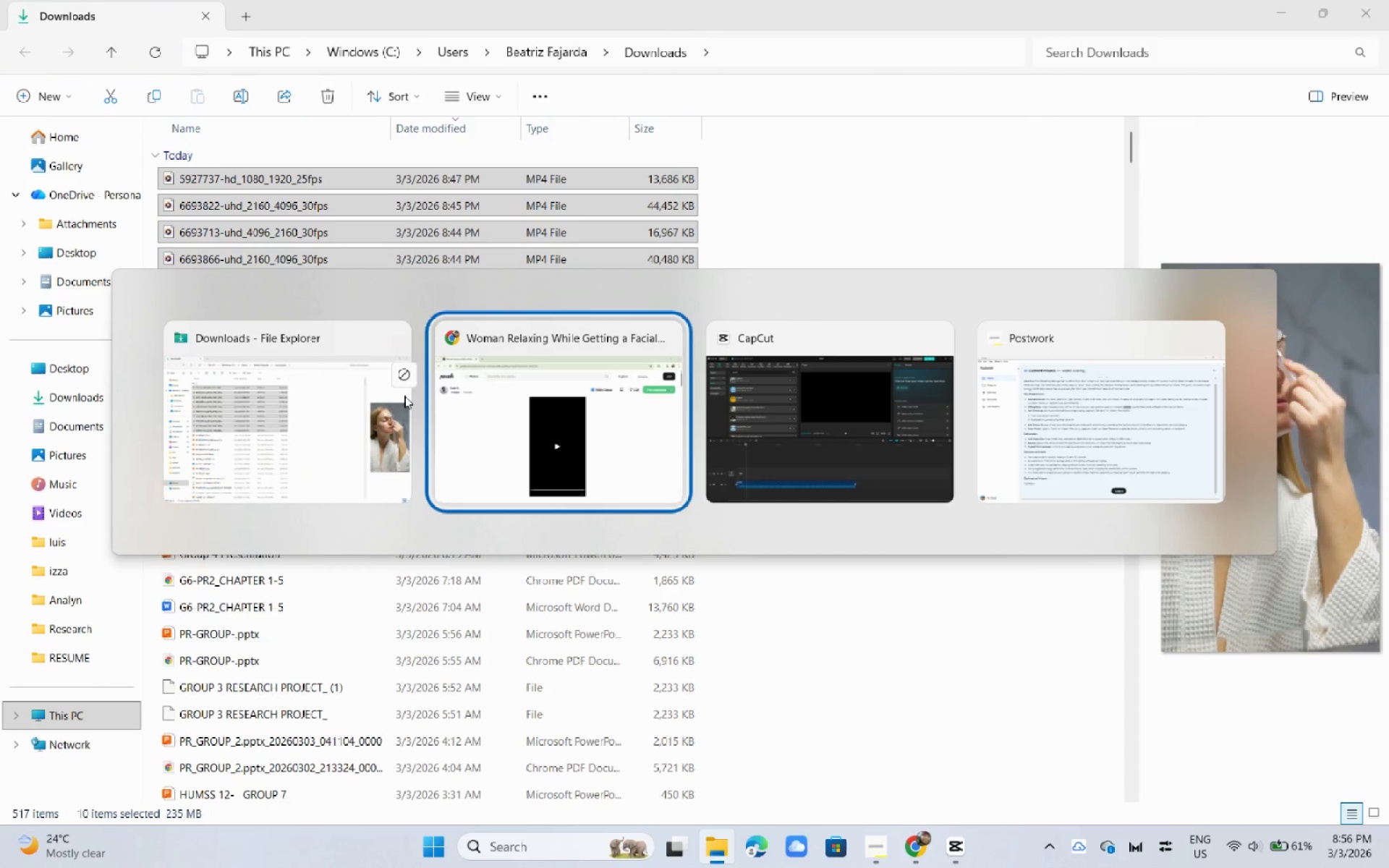 
key(Alt+Tab)
 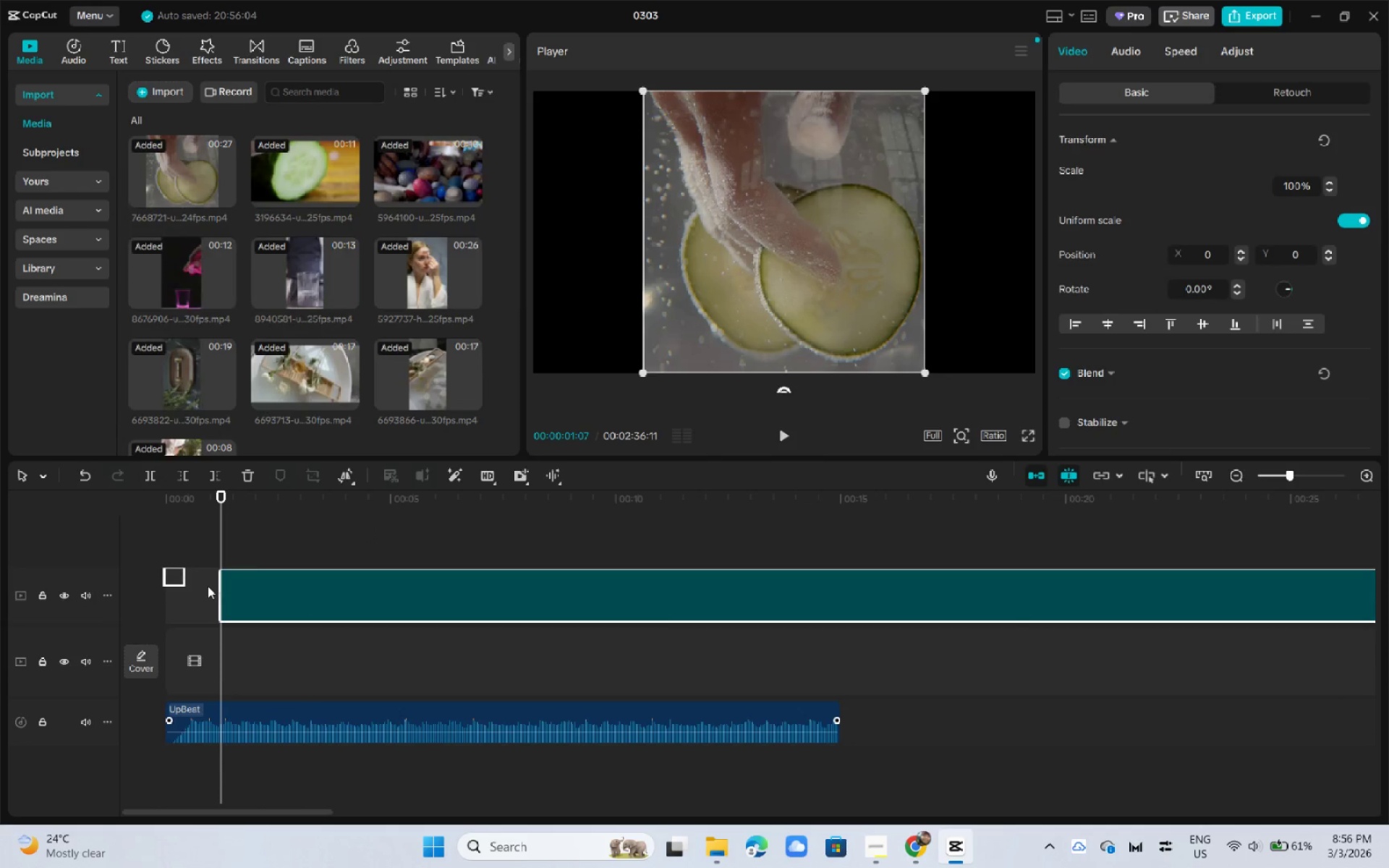 
left_click([1276, 479])
 